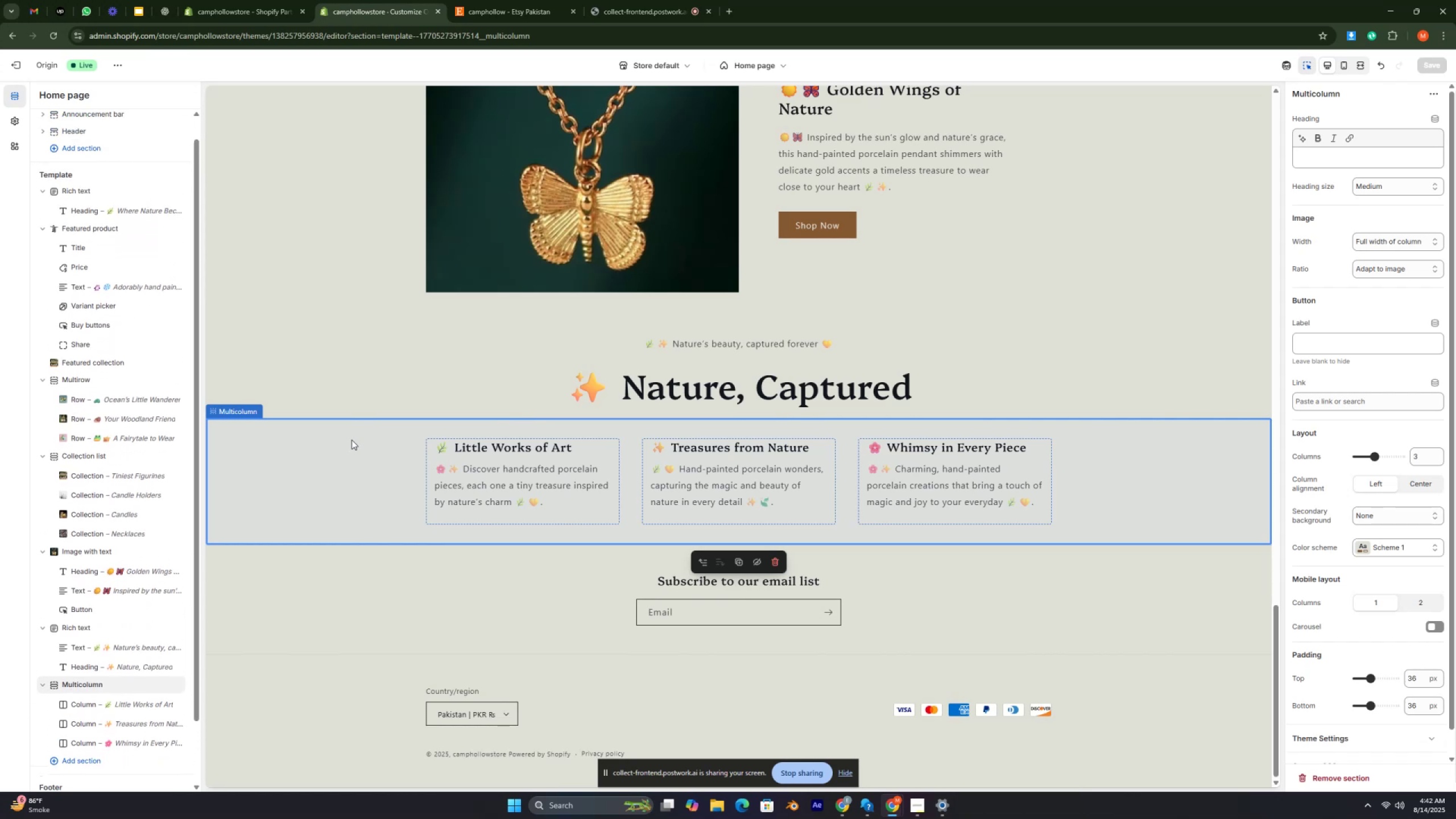 
key(ArrowUp)
 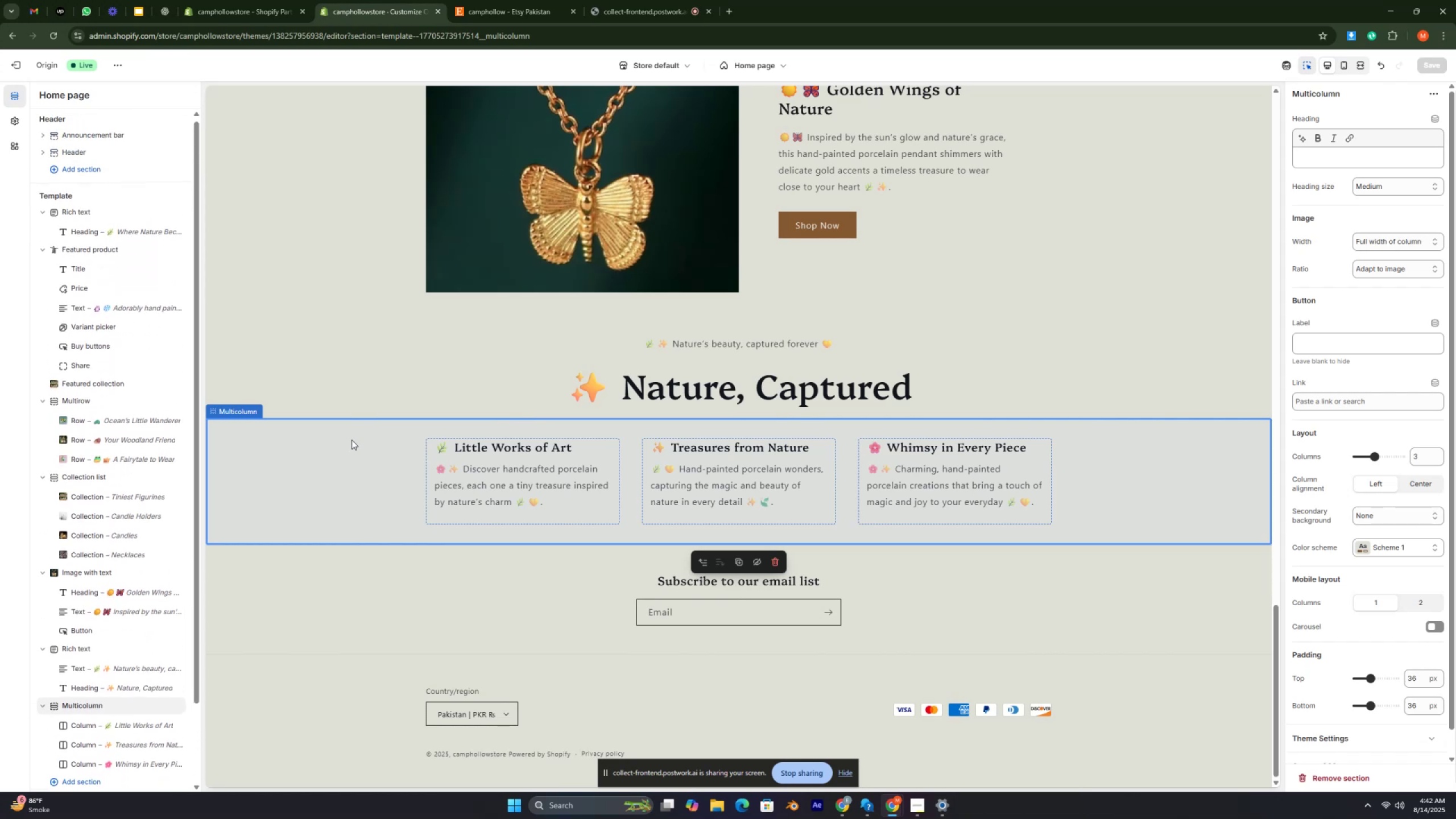 
key(ArrowUp)
 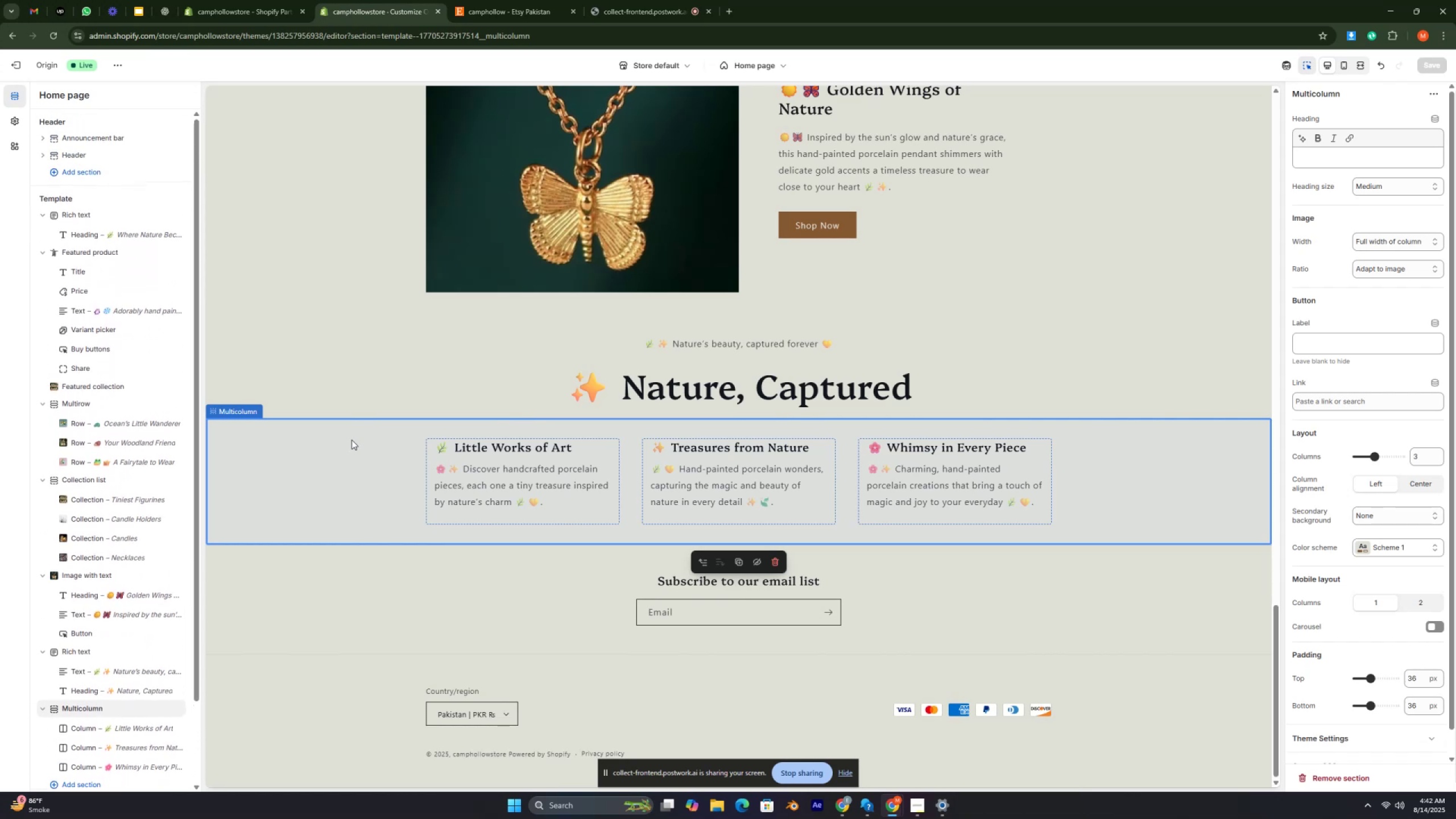 
key(ArrowUp)
 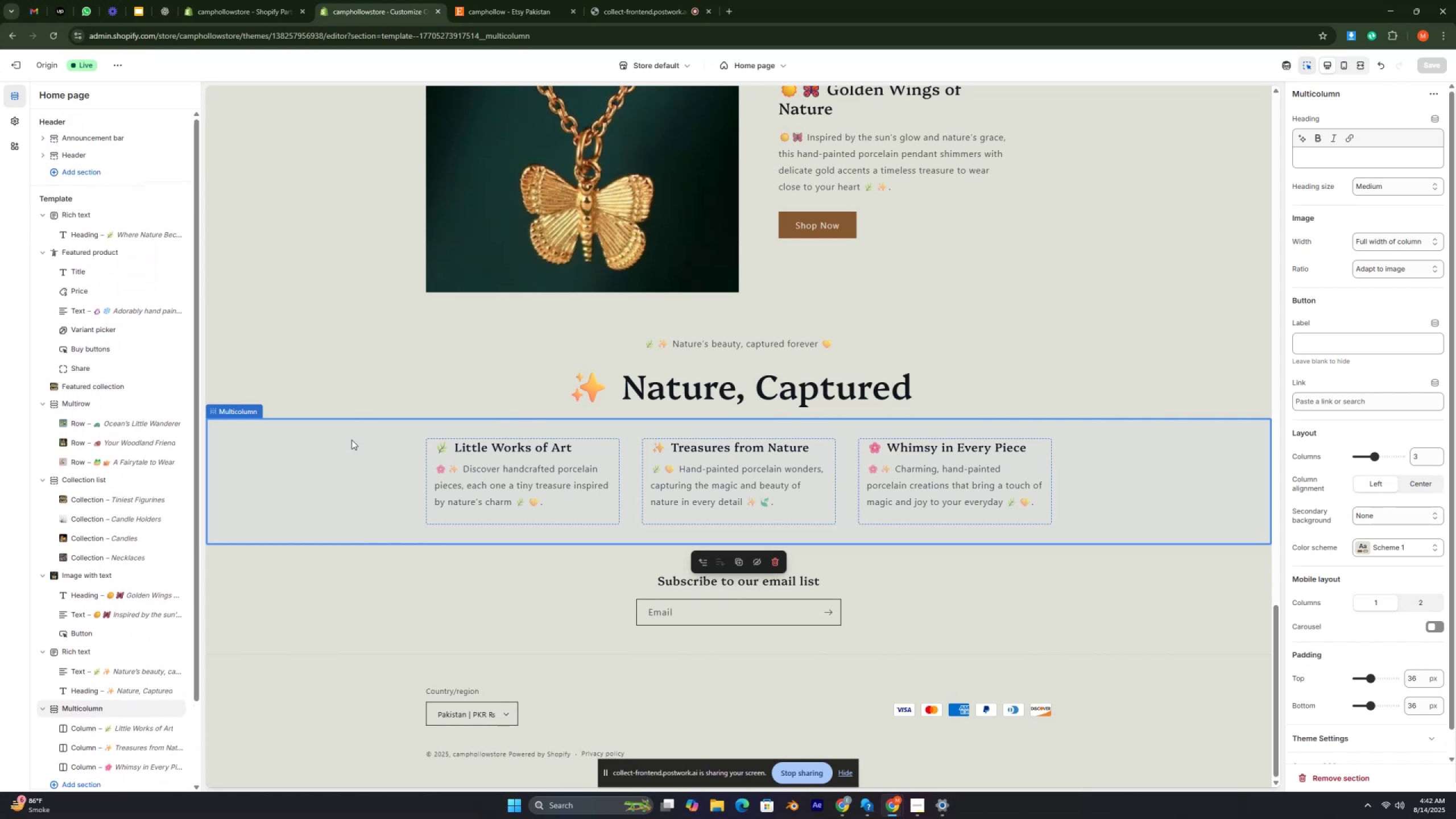 
key(ArrowUp)
 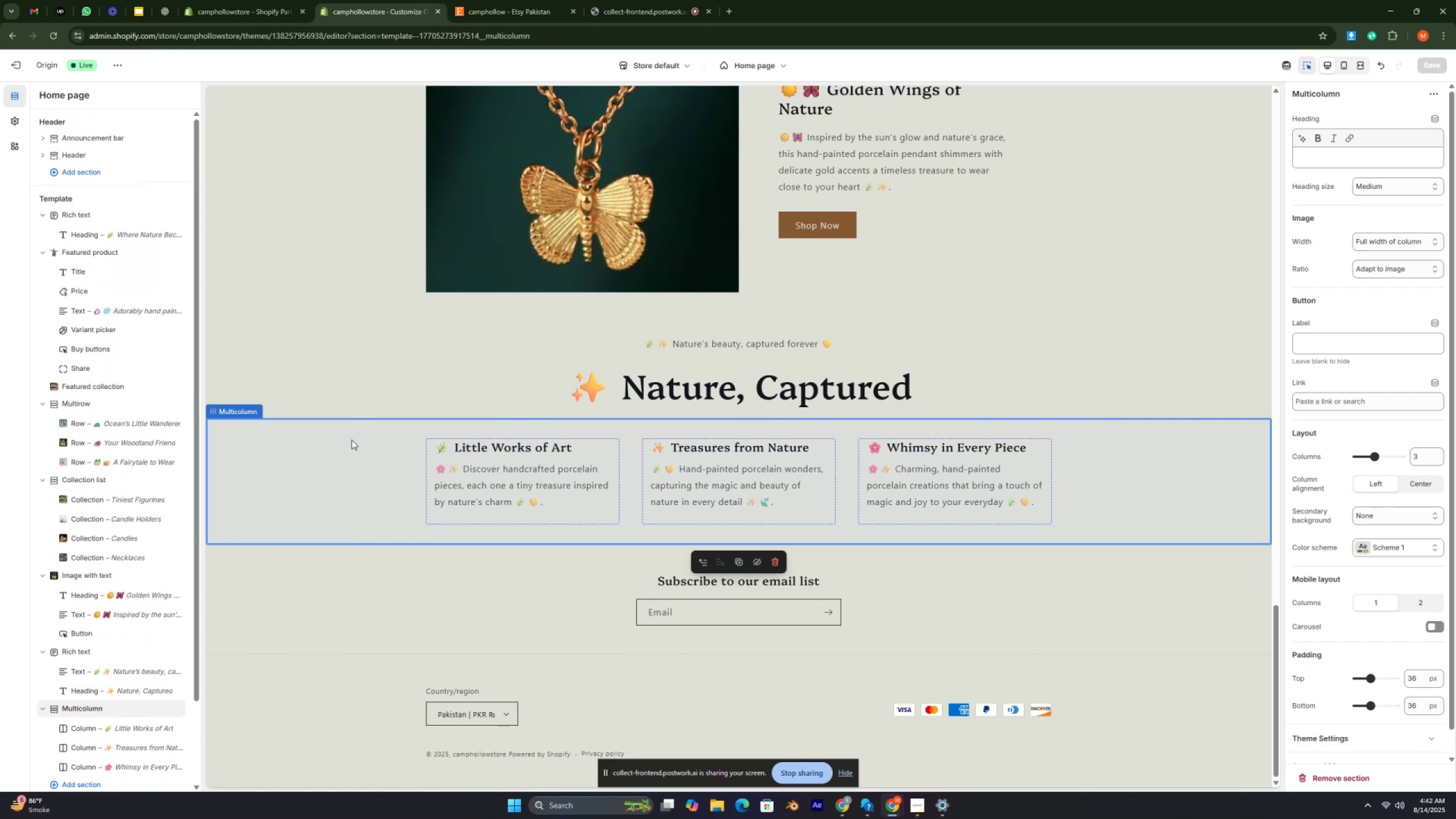 
key(ArrowUp)
 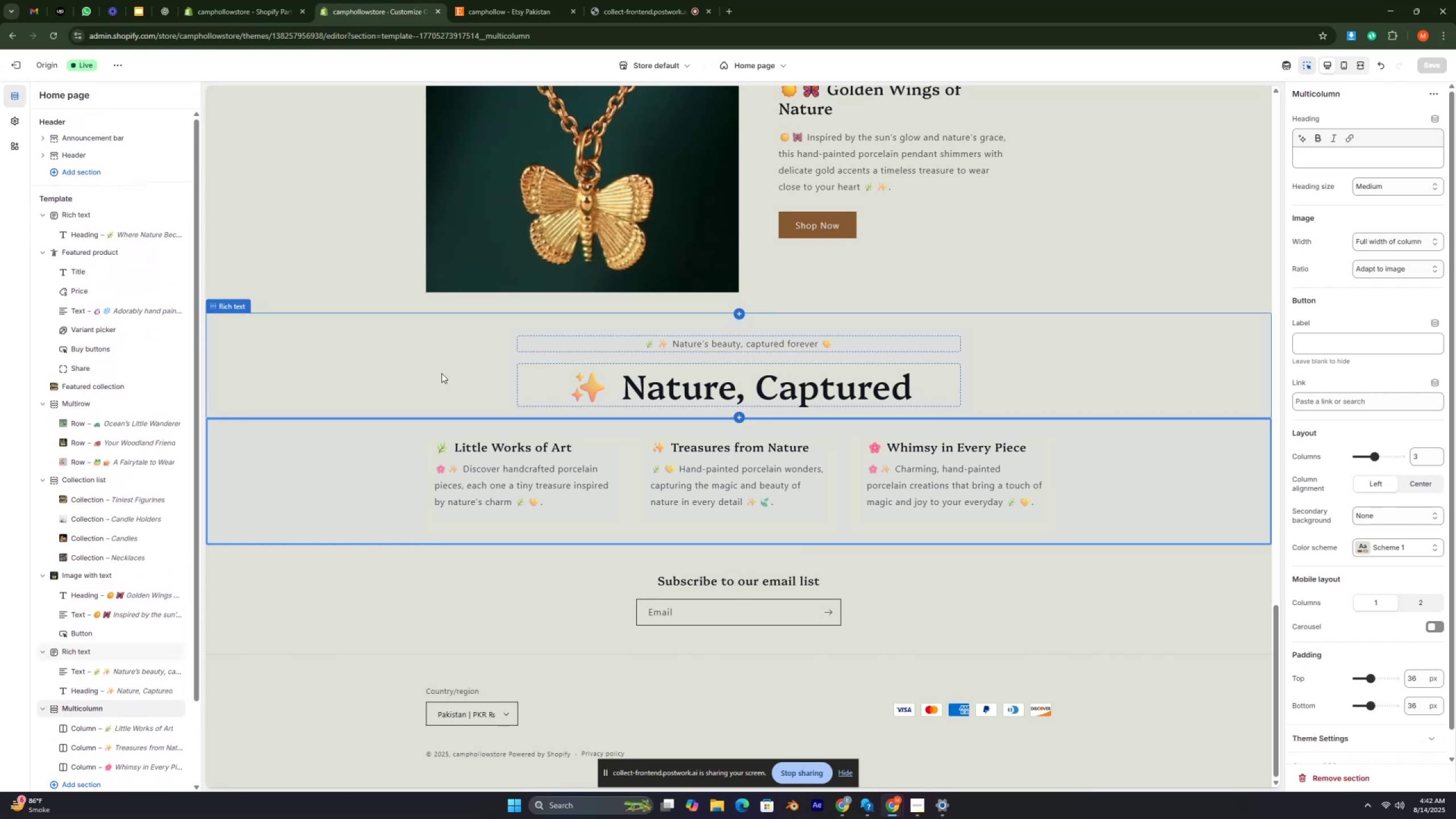 
key(ArrowUp)
 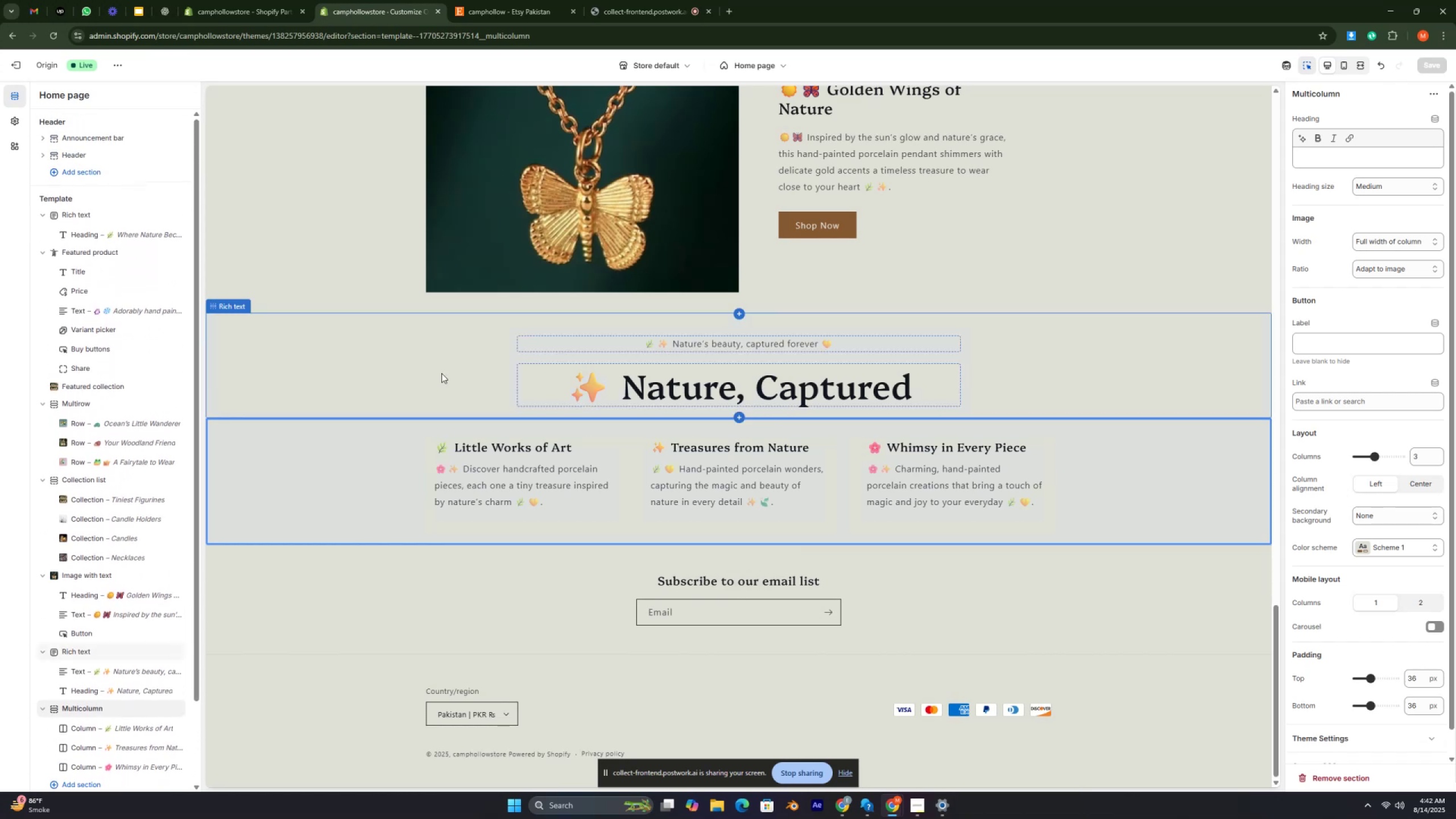 
key(ArrowUp)
 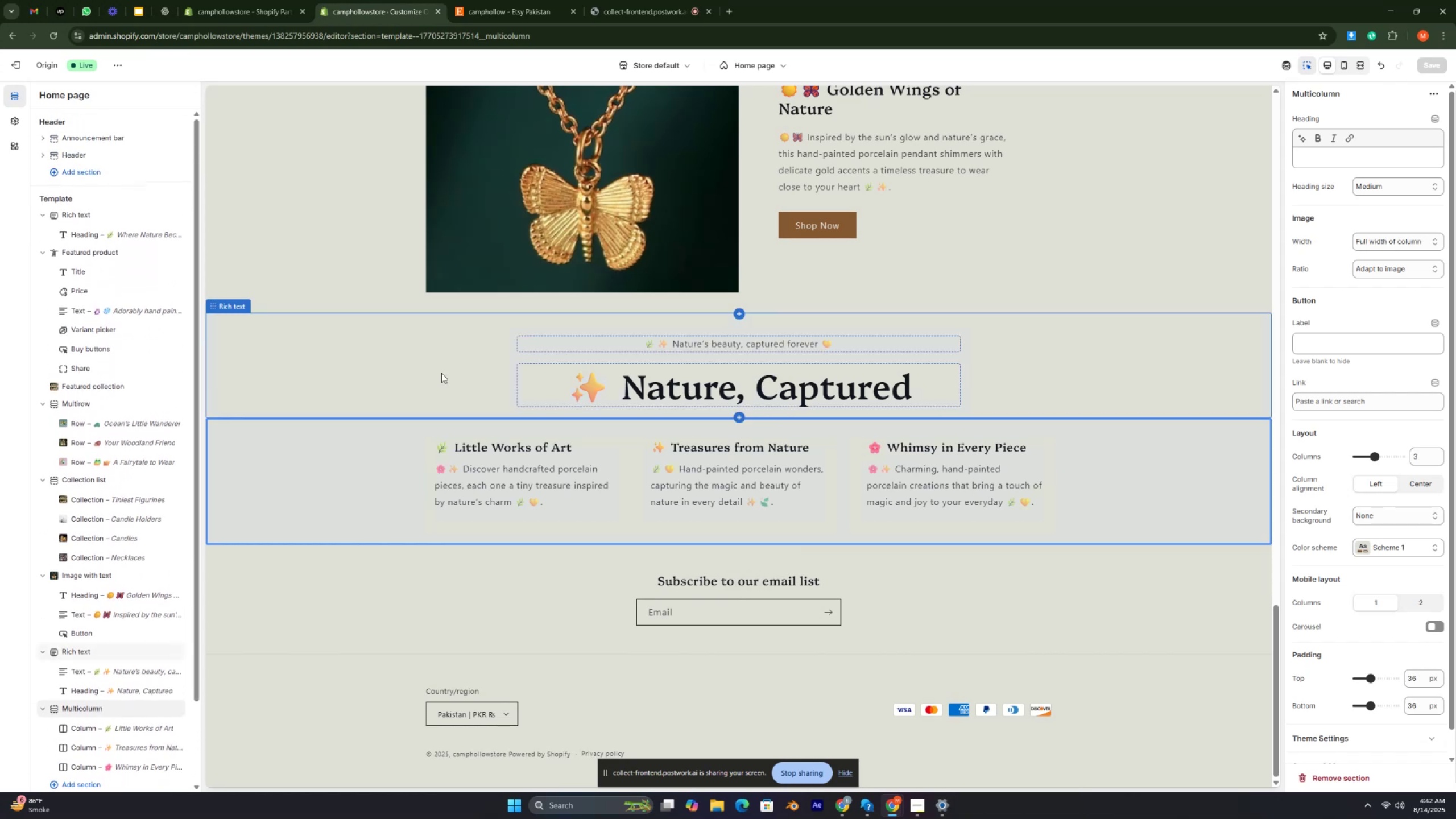 
key(ArrowUp)
 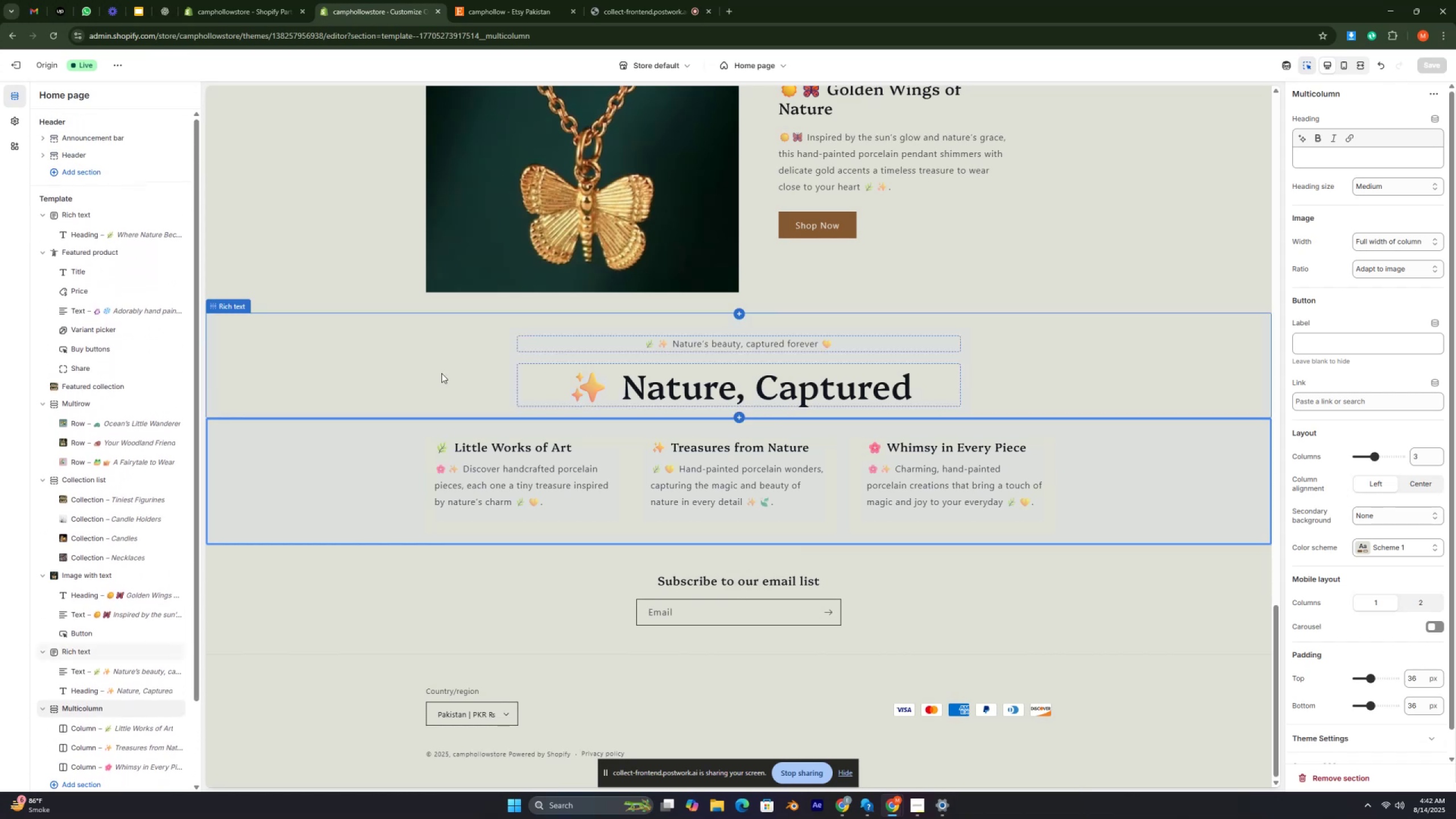 
key(ArrowUp)
 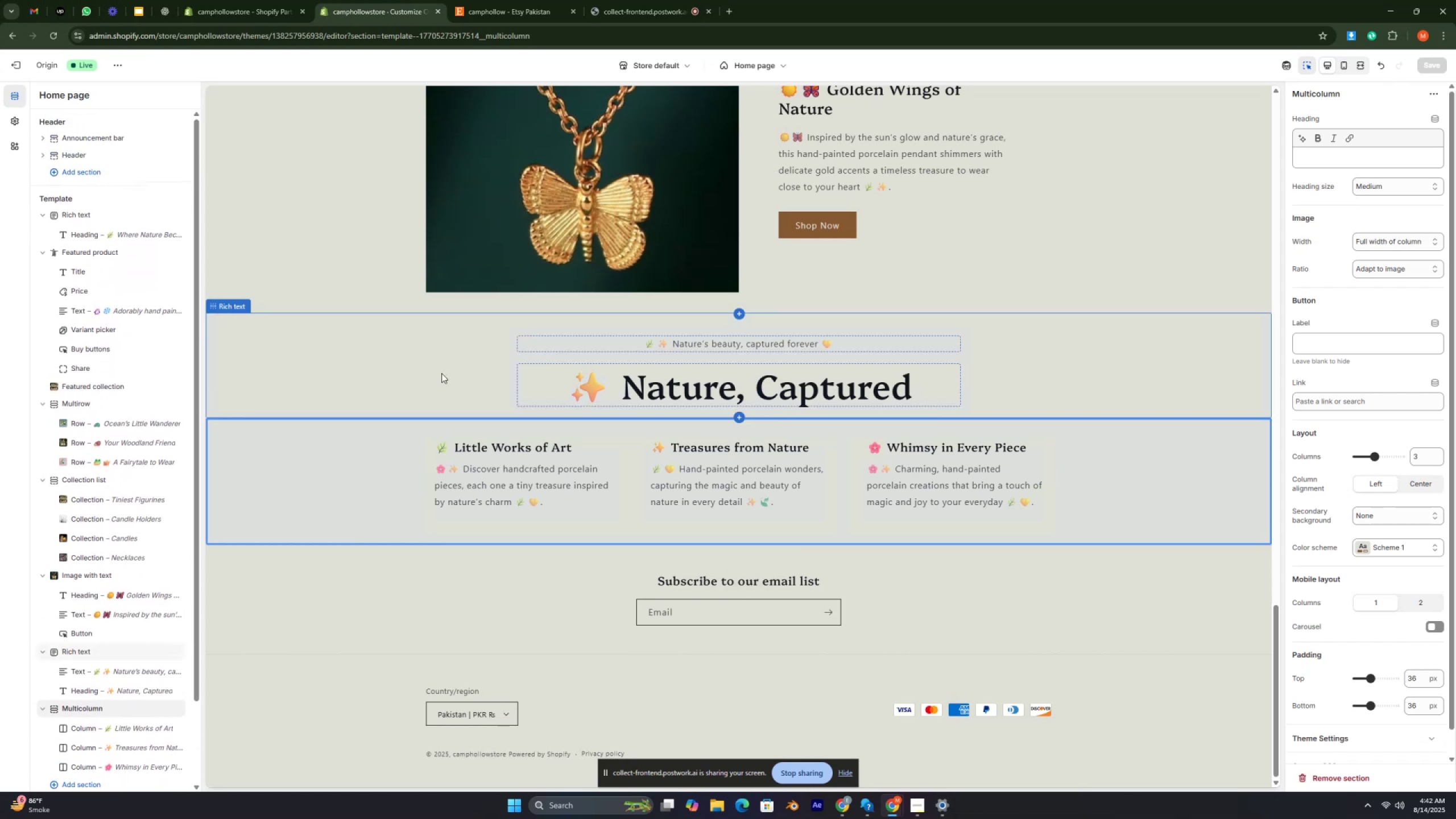 
key(ArrowDown)
 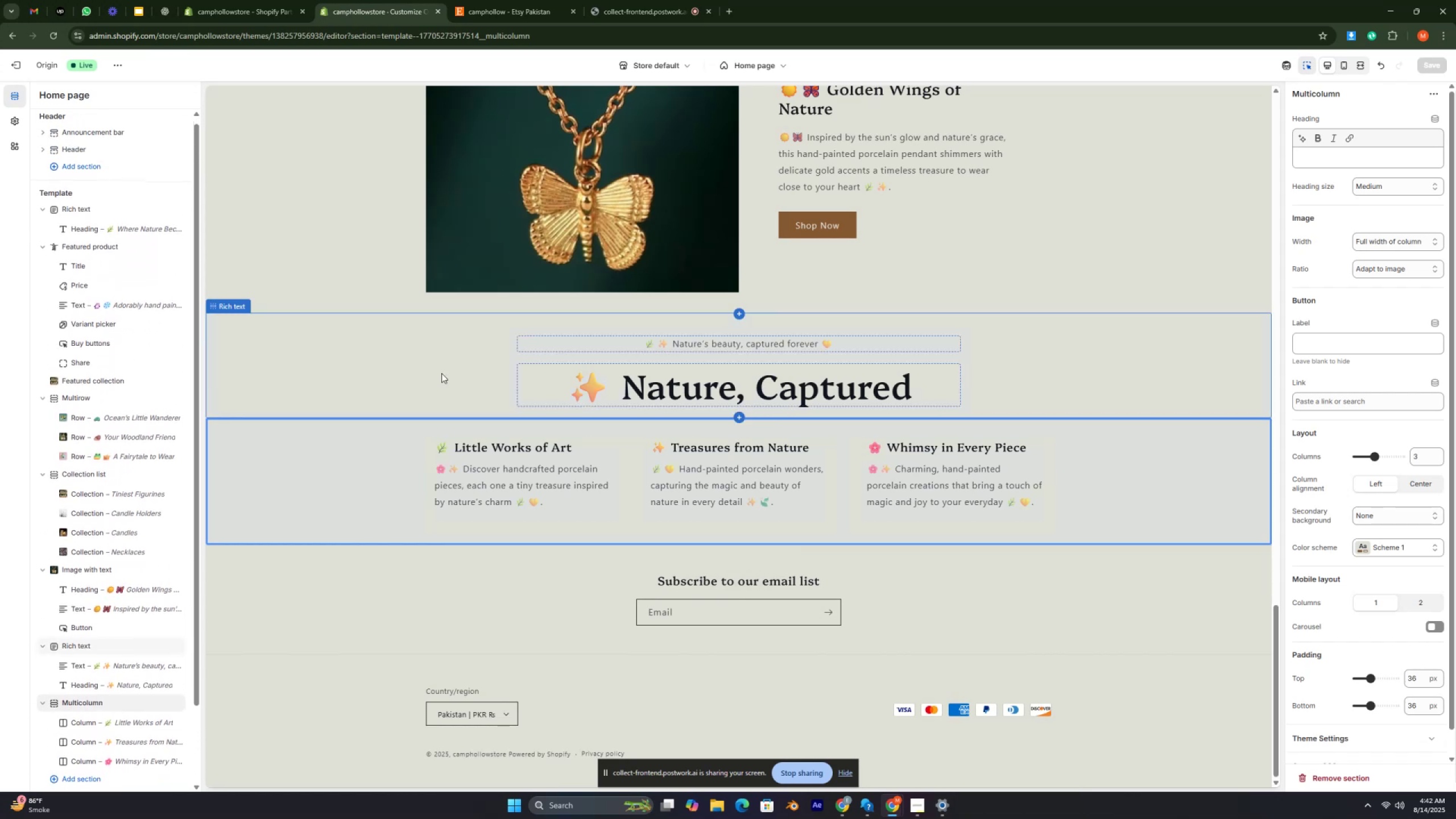 
key(ArrowDown)
 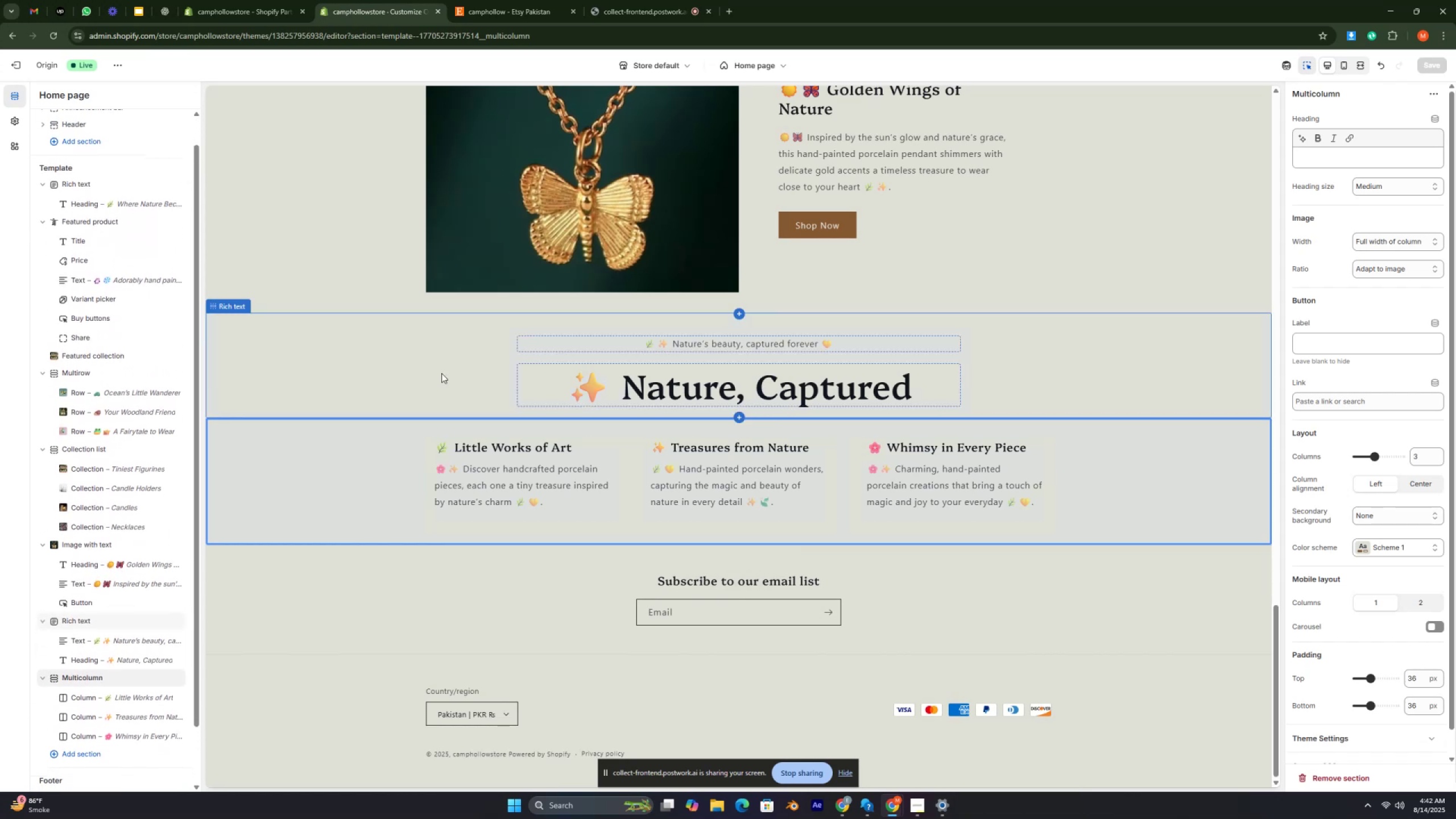 
key(ArrowDown)
 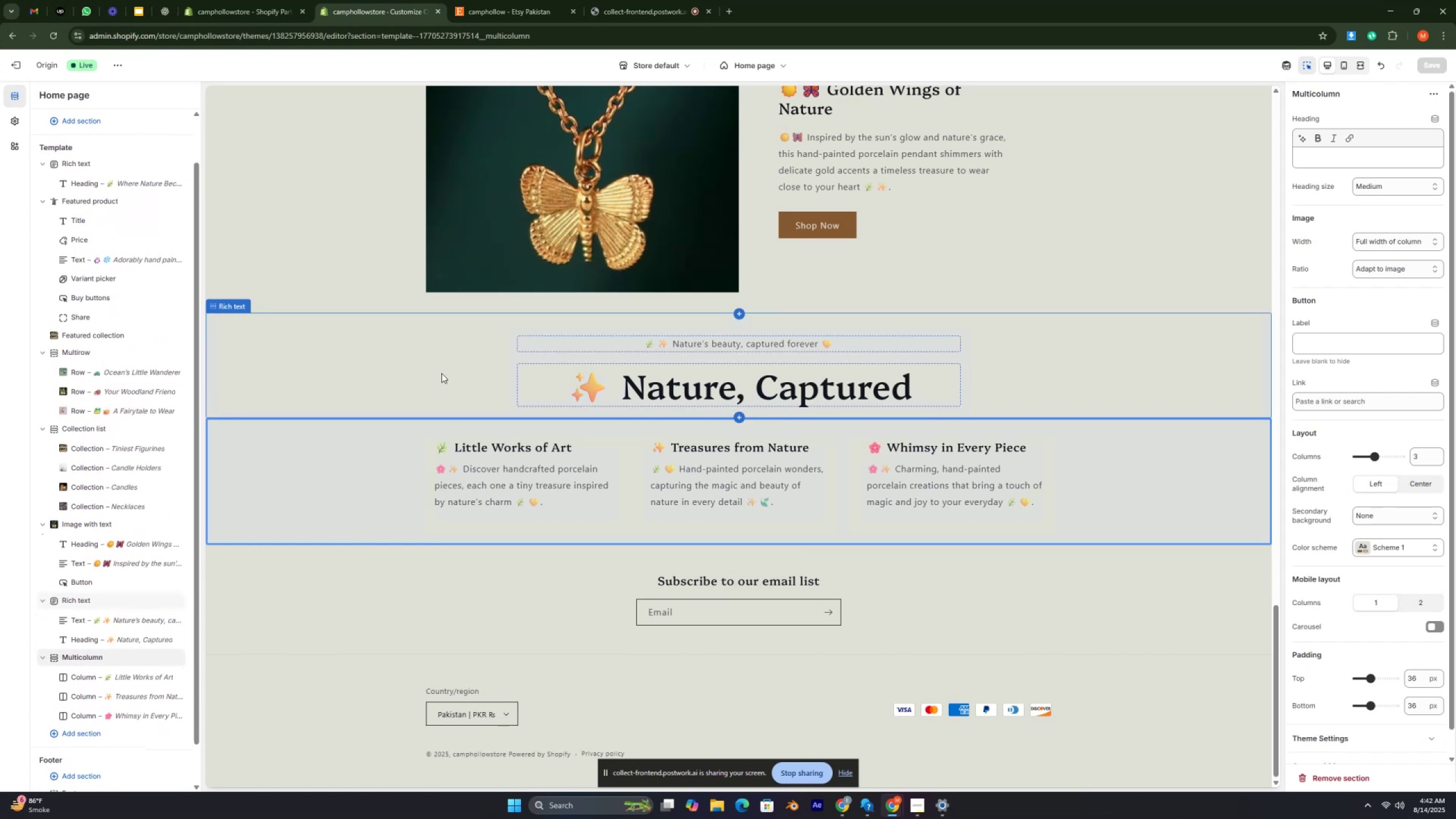 
key(ArrowDown)
 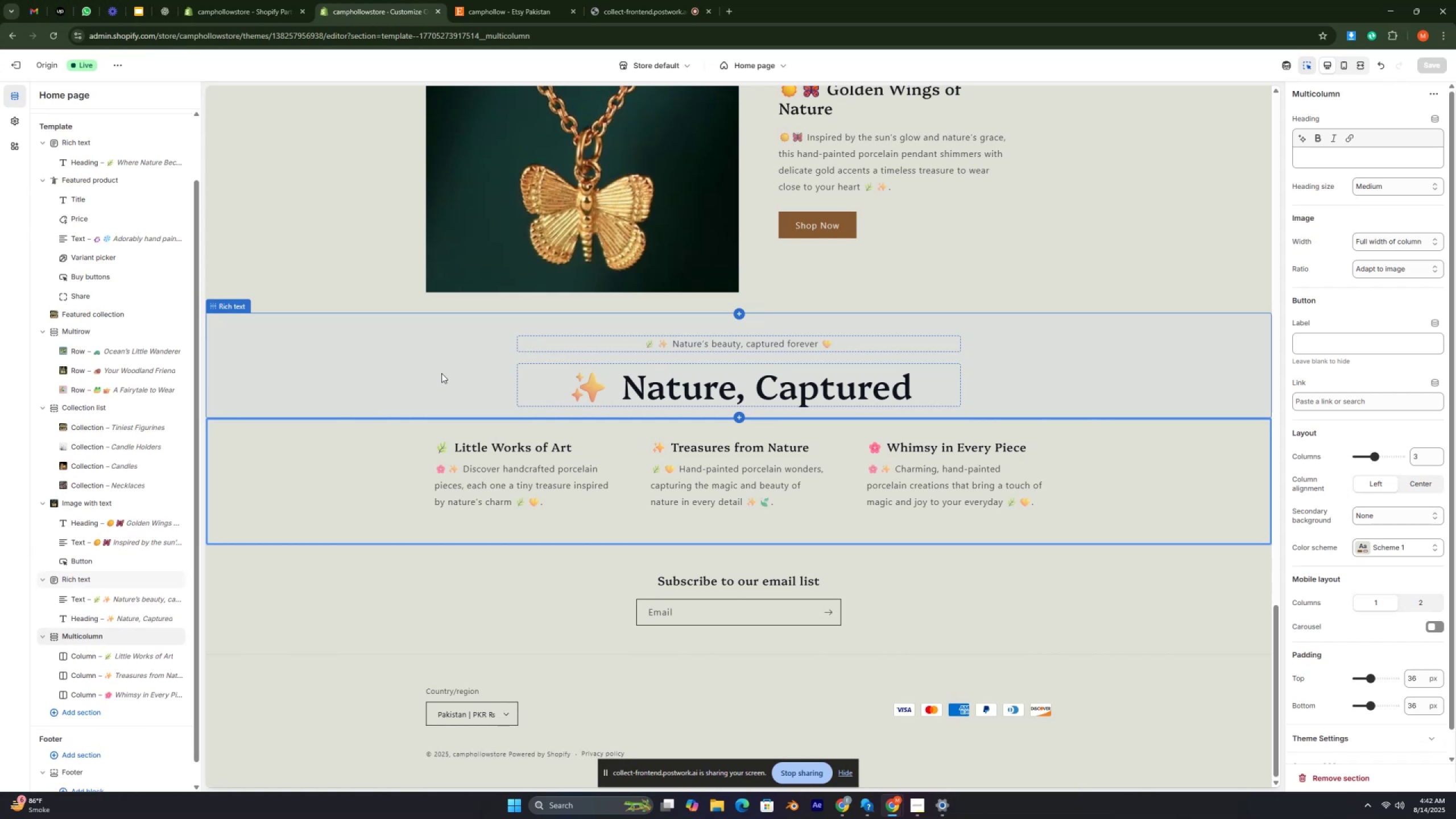 
key(ArrowDown)
 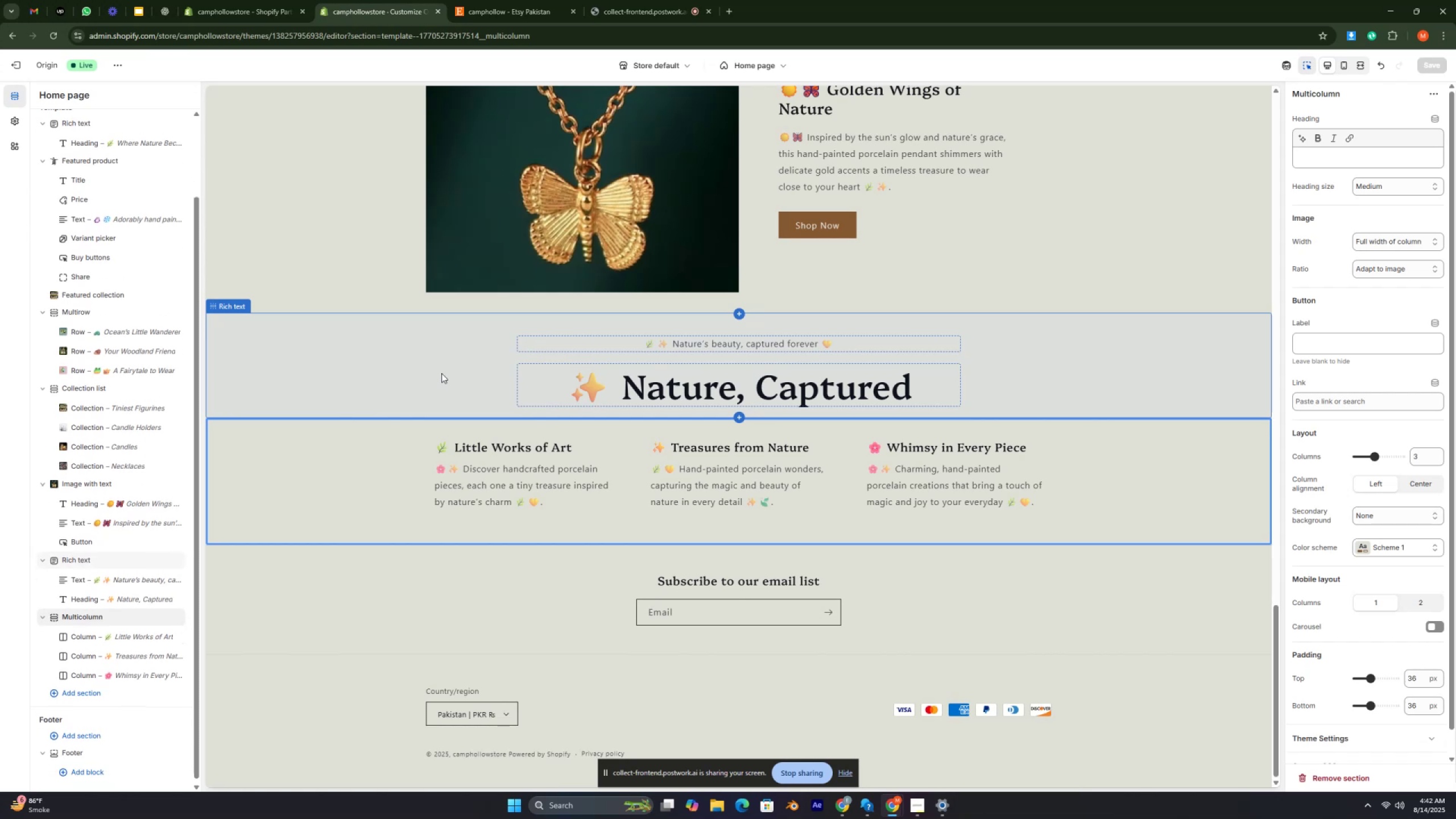 
key(ArrowDown)
 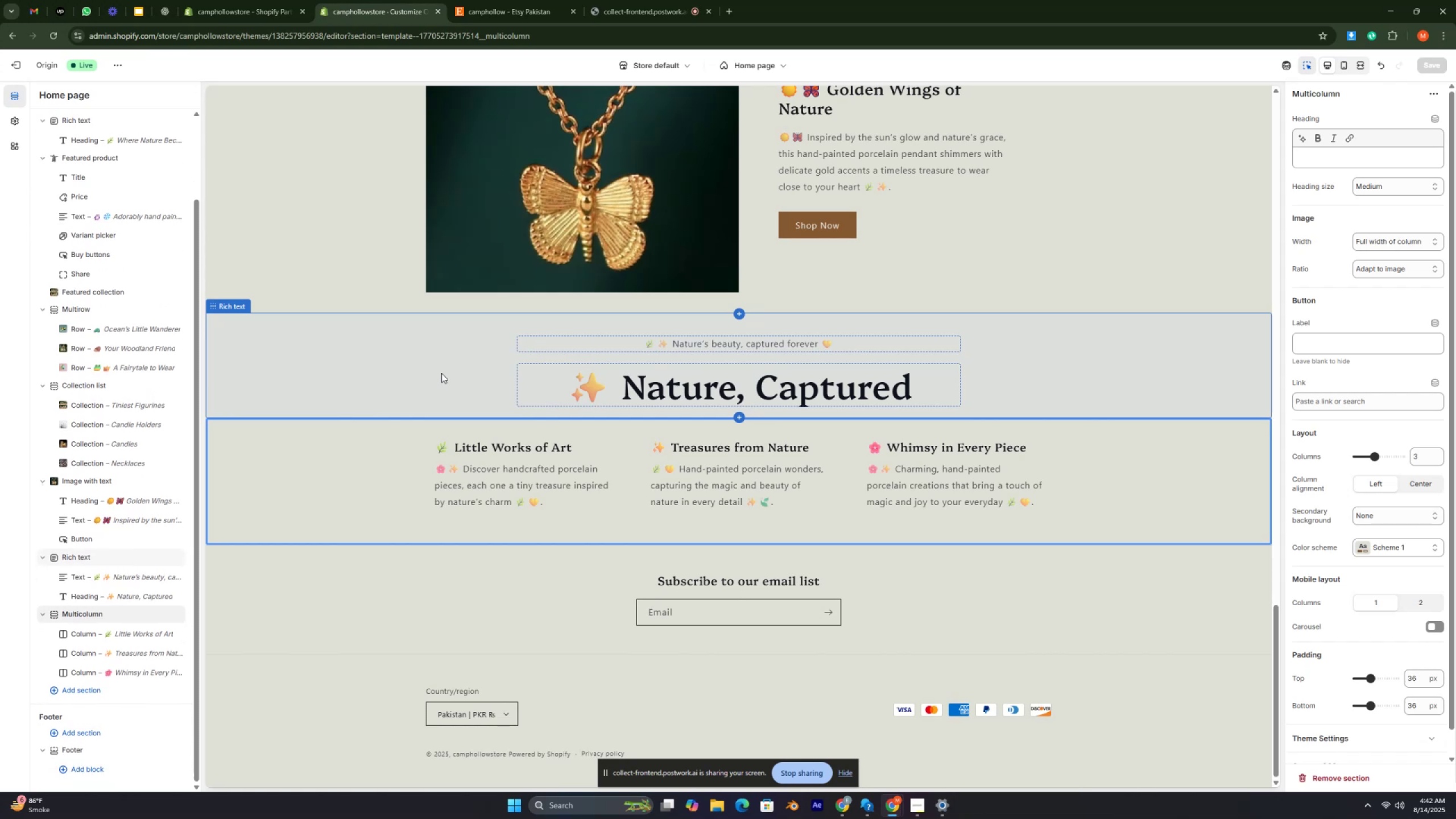 
key(ArrowDown)
 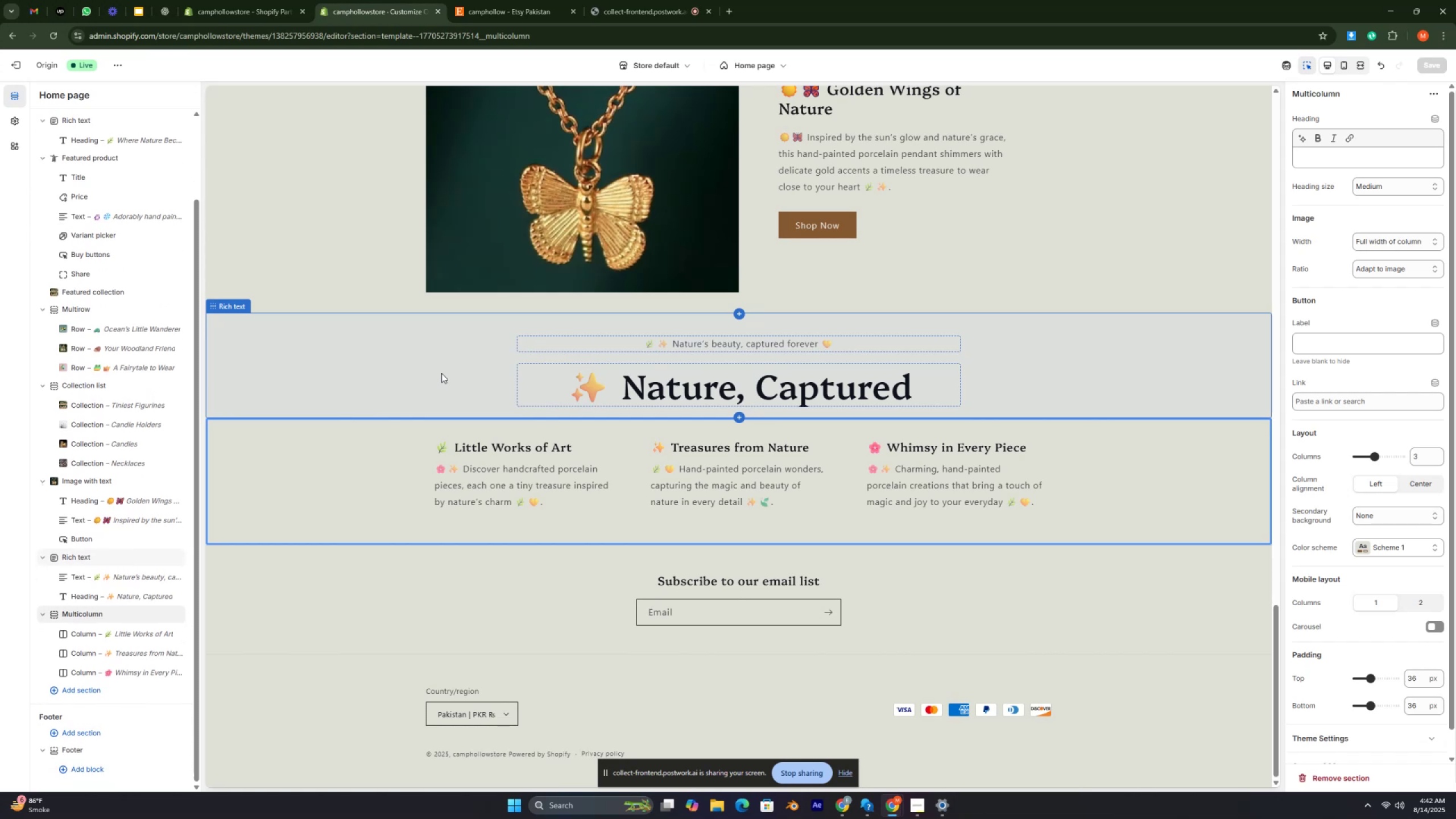 
key(Control+ControlRight)
 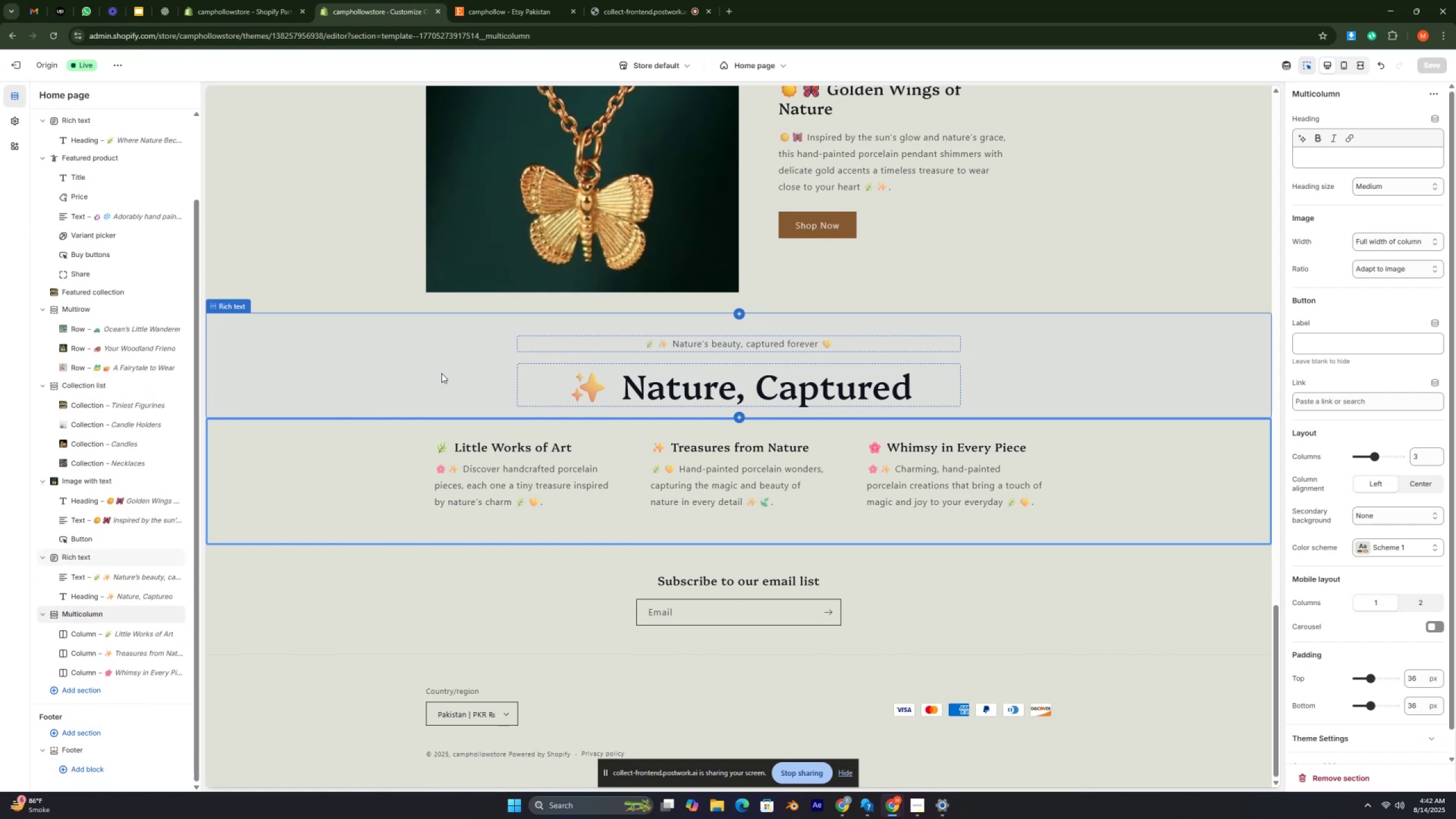 
key(Control+ControlRight)
 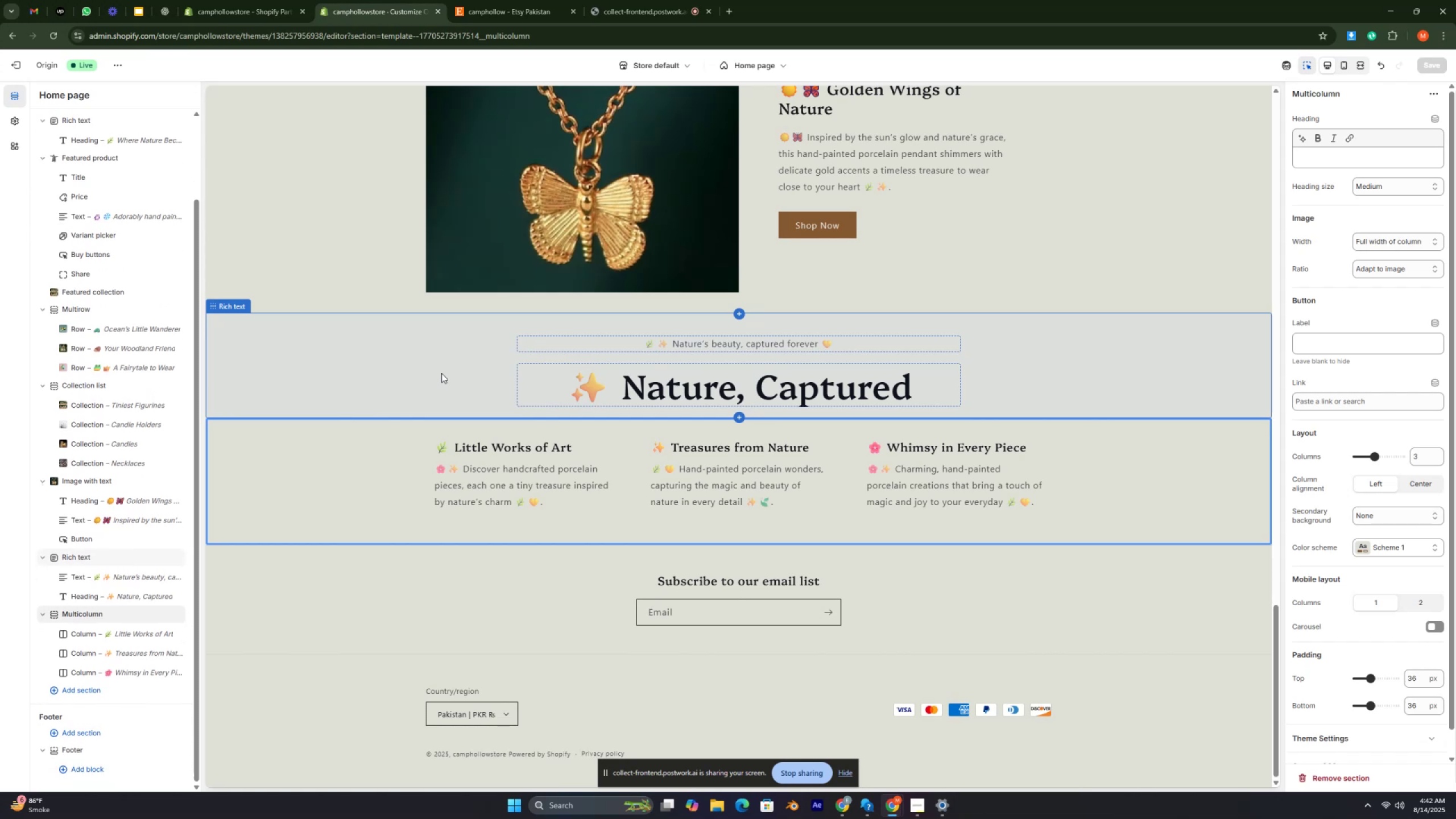 
key(Control+ControlRight)
 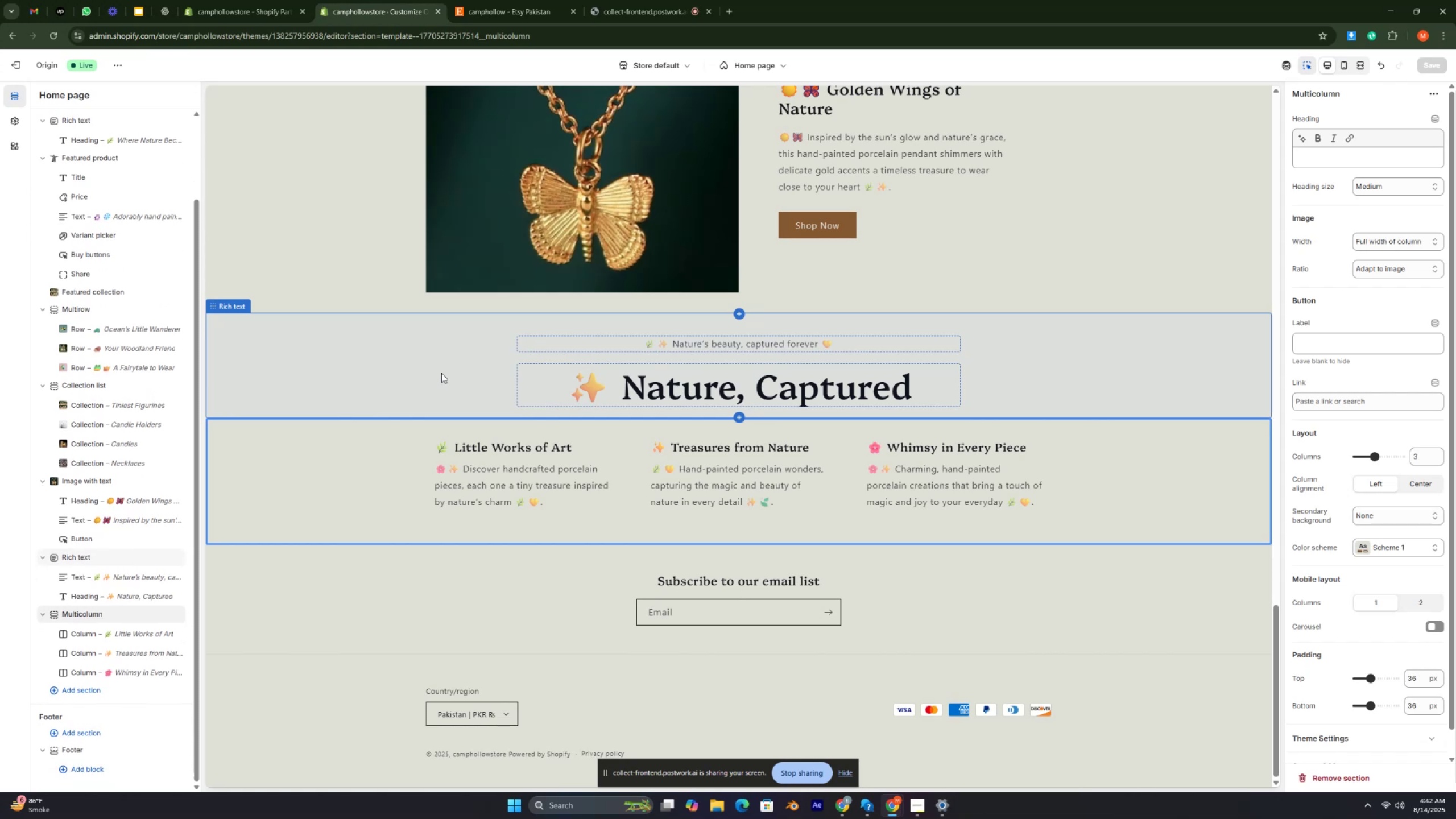 
key(Control+ControlRight)
 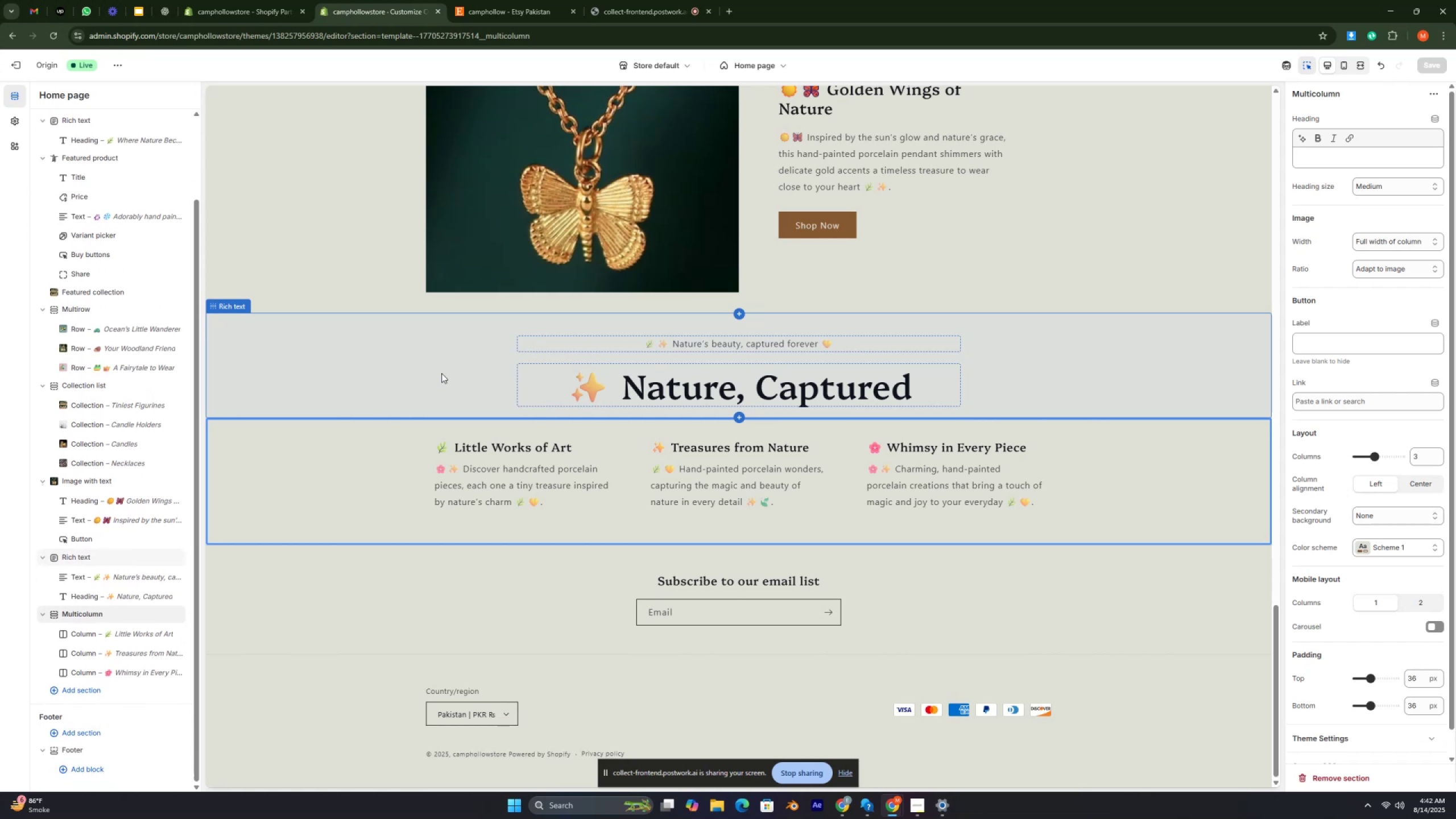 
key(Control+ControlRight)
 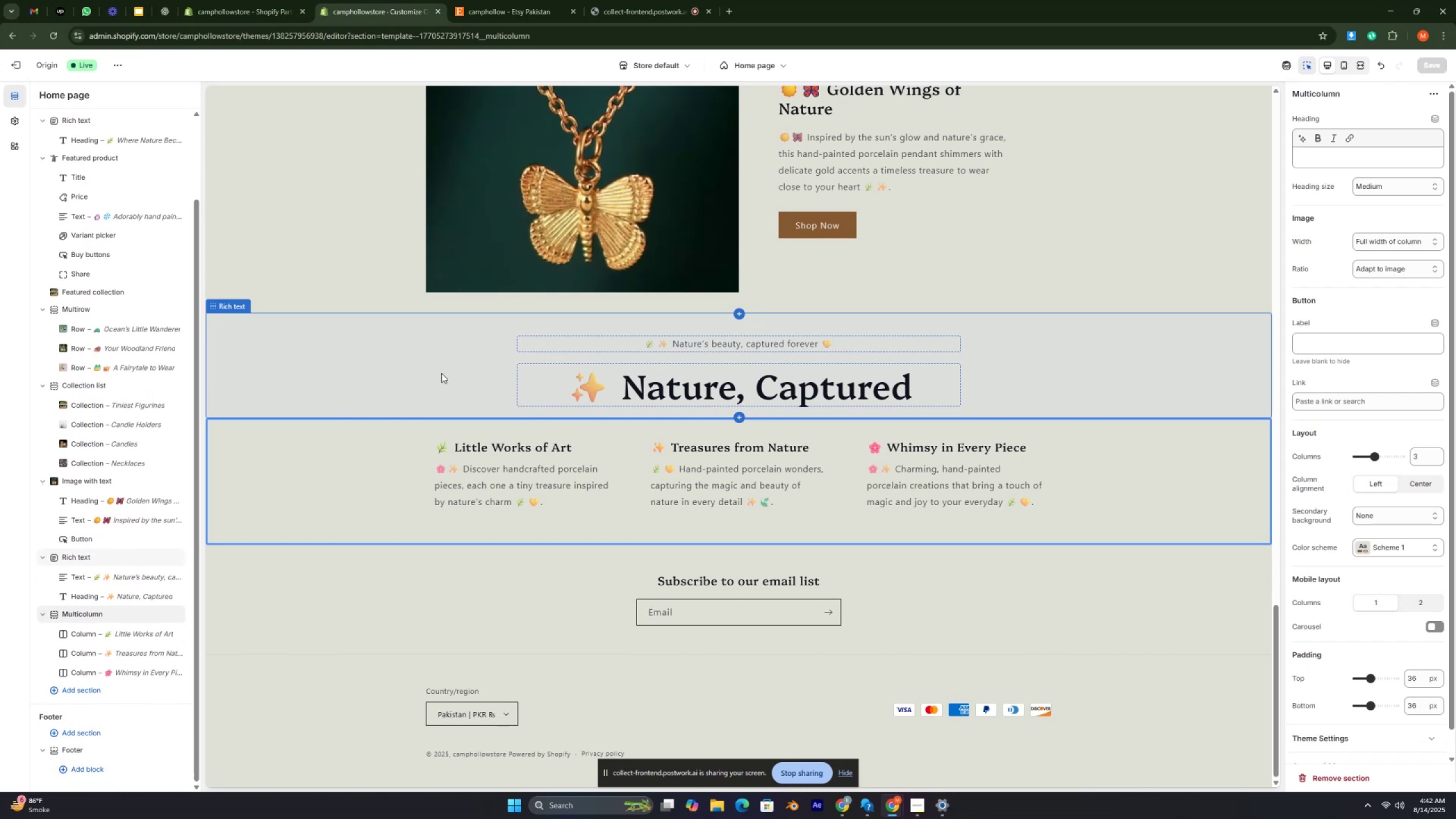 
key(Control+ControlRight)
 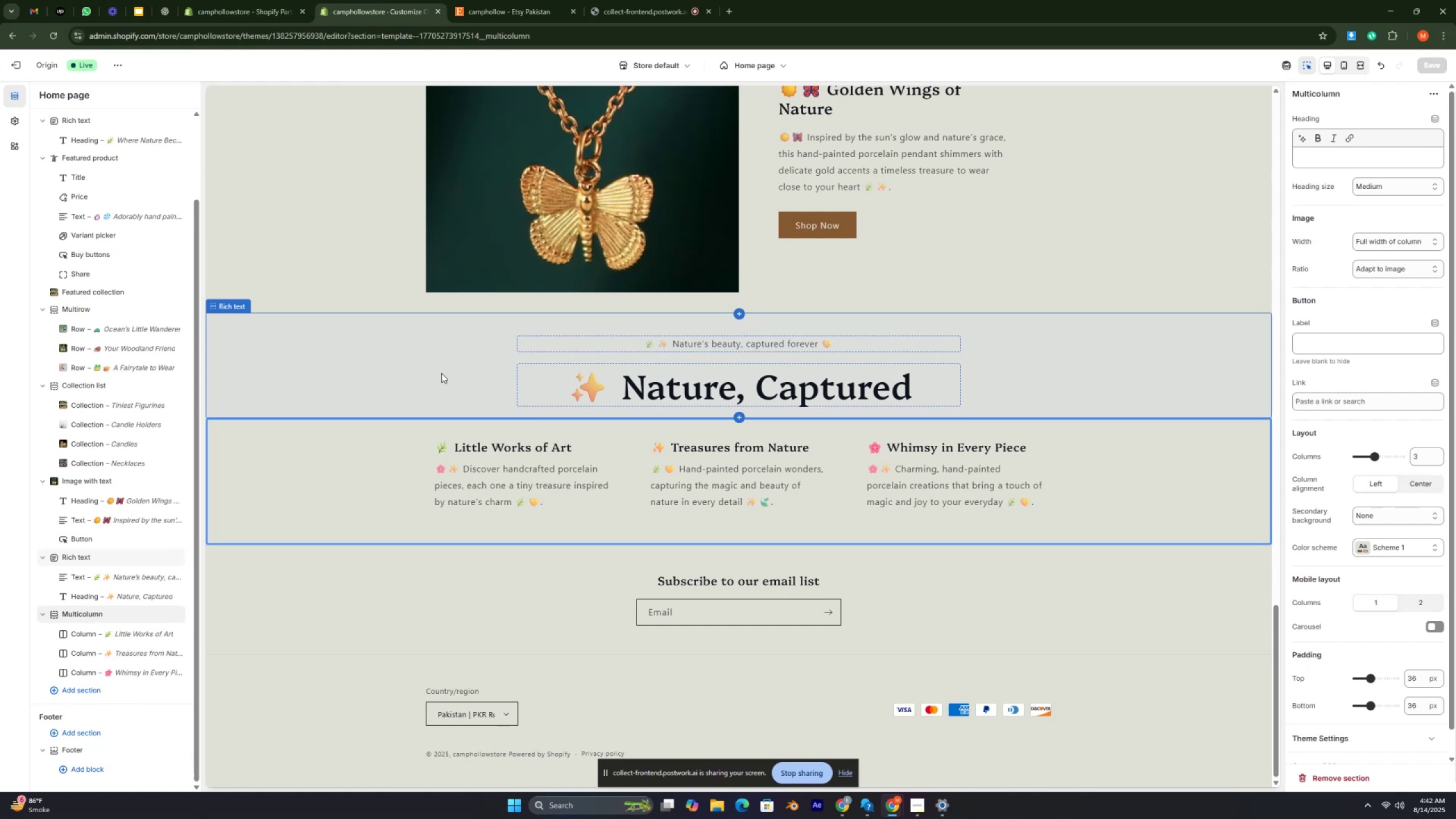 
wait(32.26)
 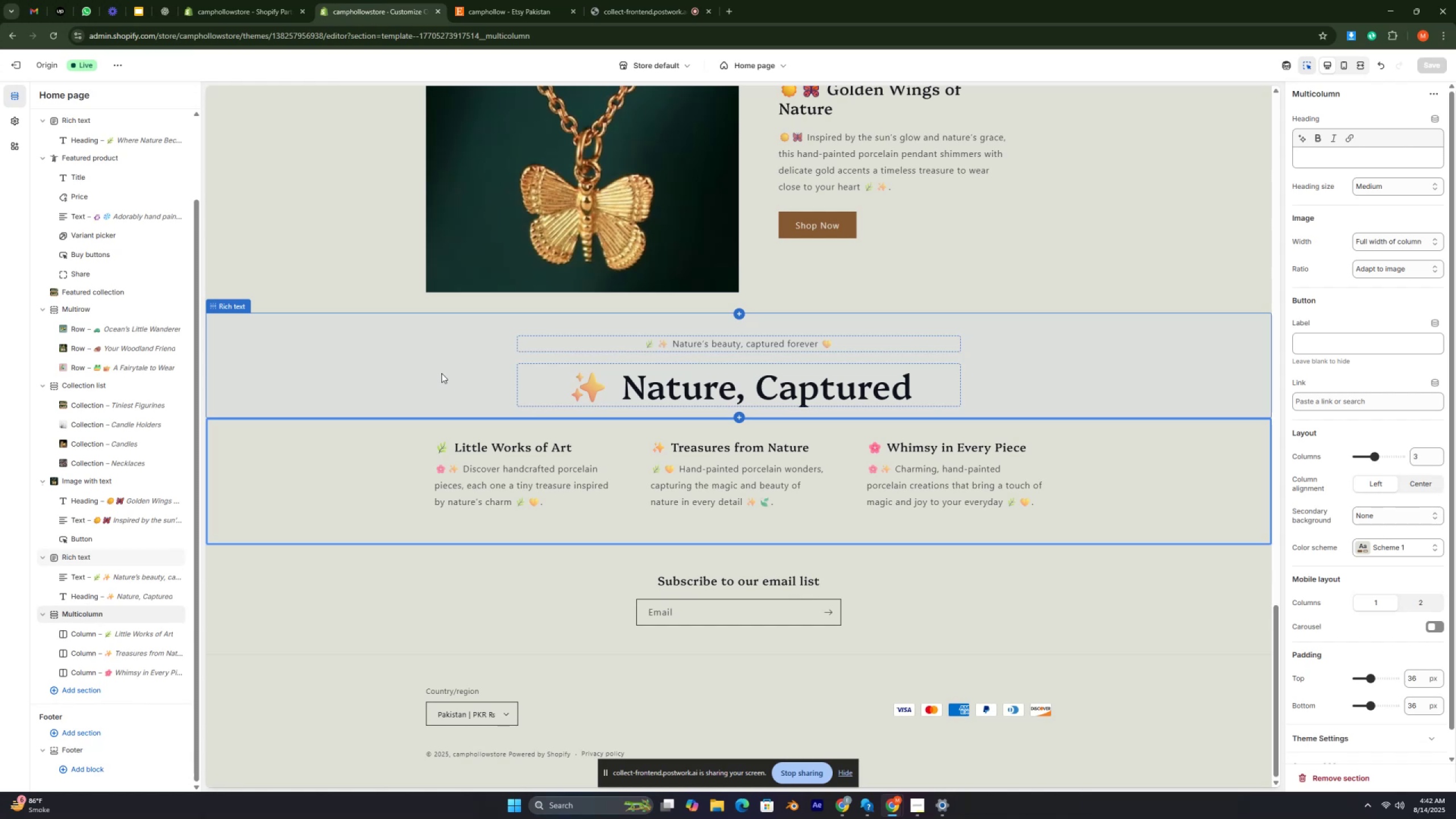 
key(Control+ControlLeft)
 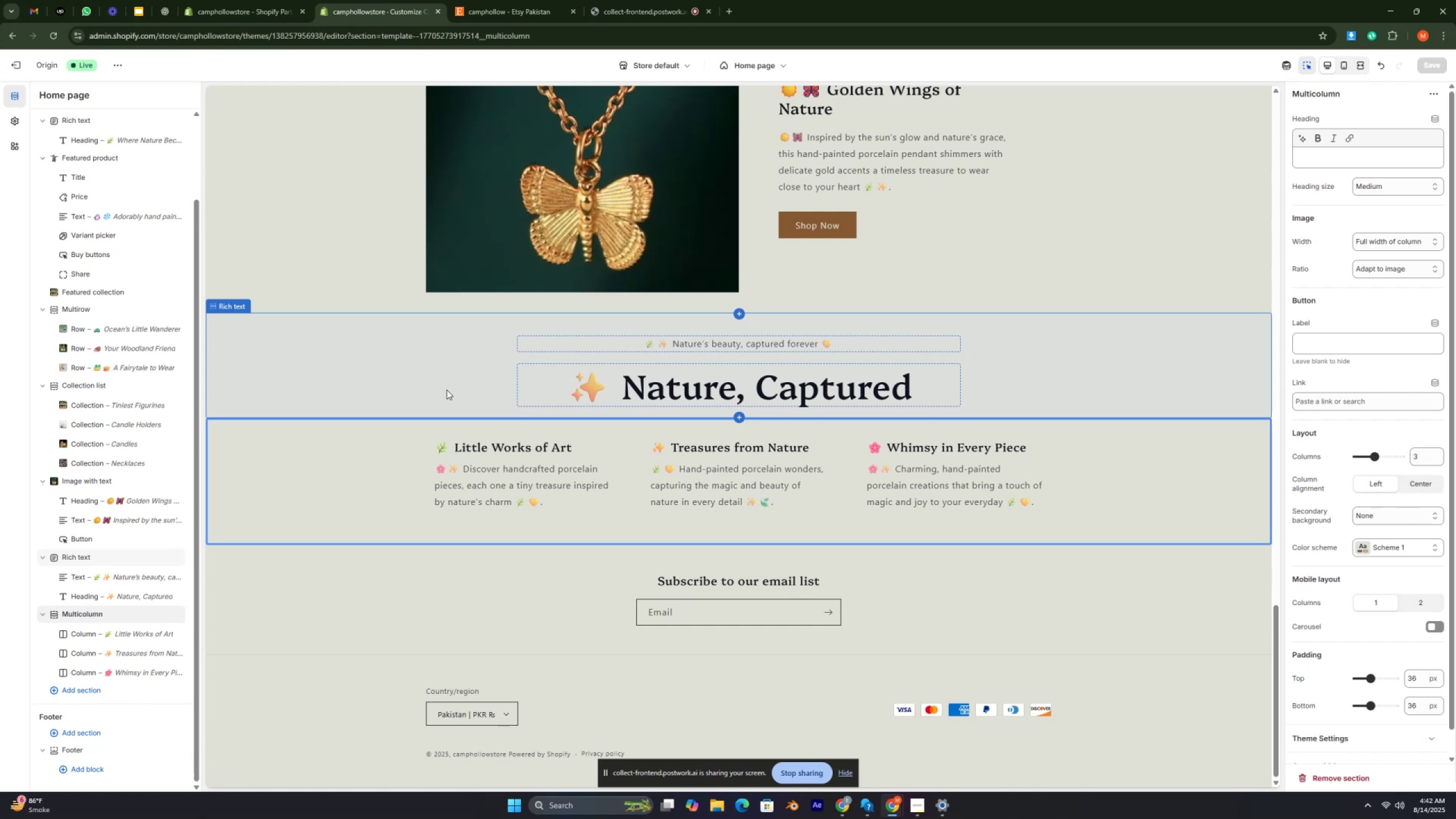 
key(Control+ControlRight)
 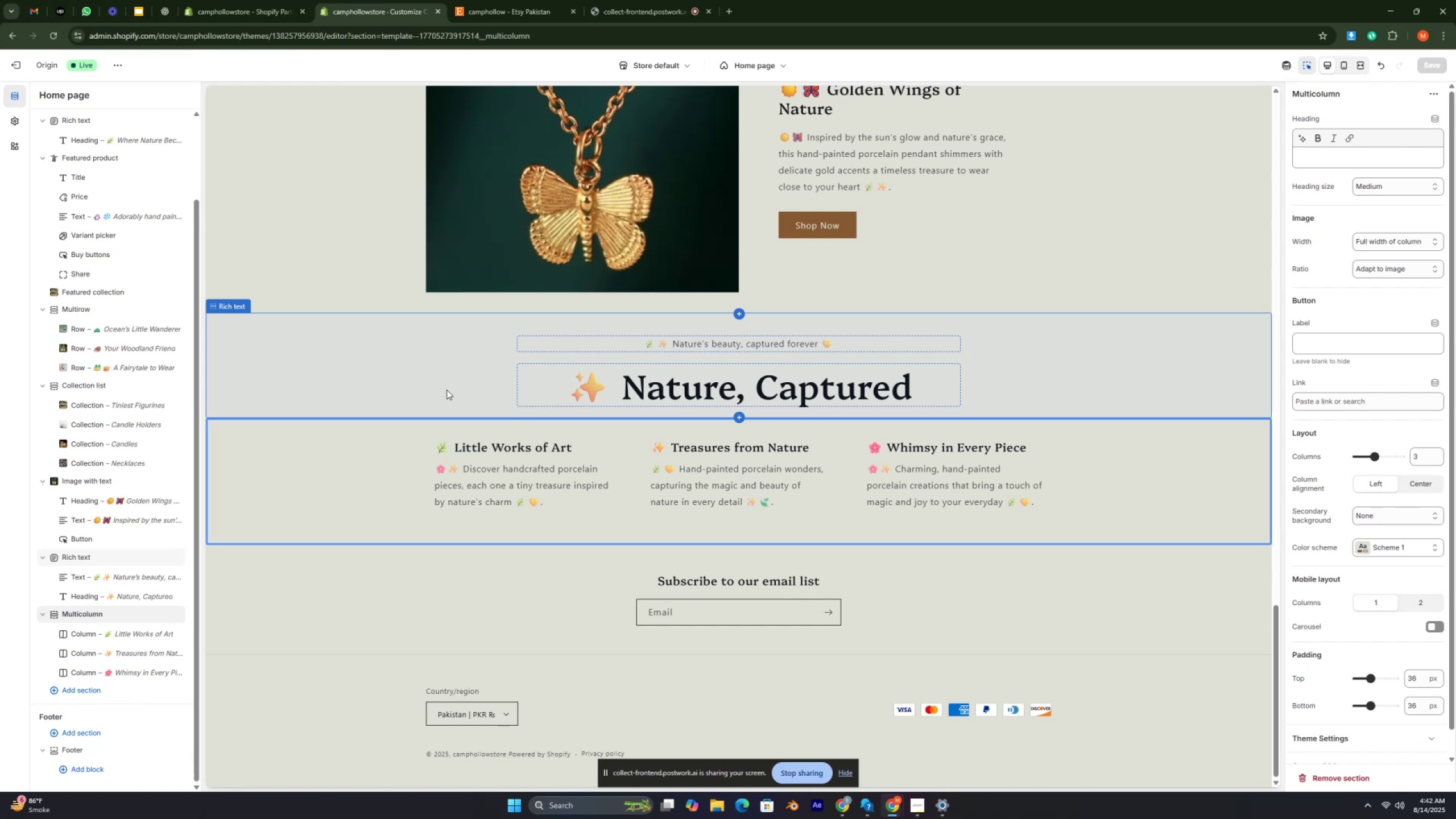 
key(Control+ControlRight)
 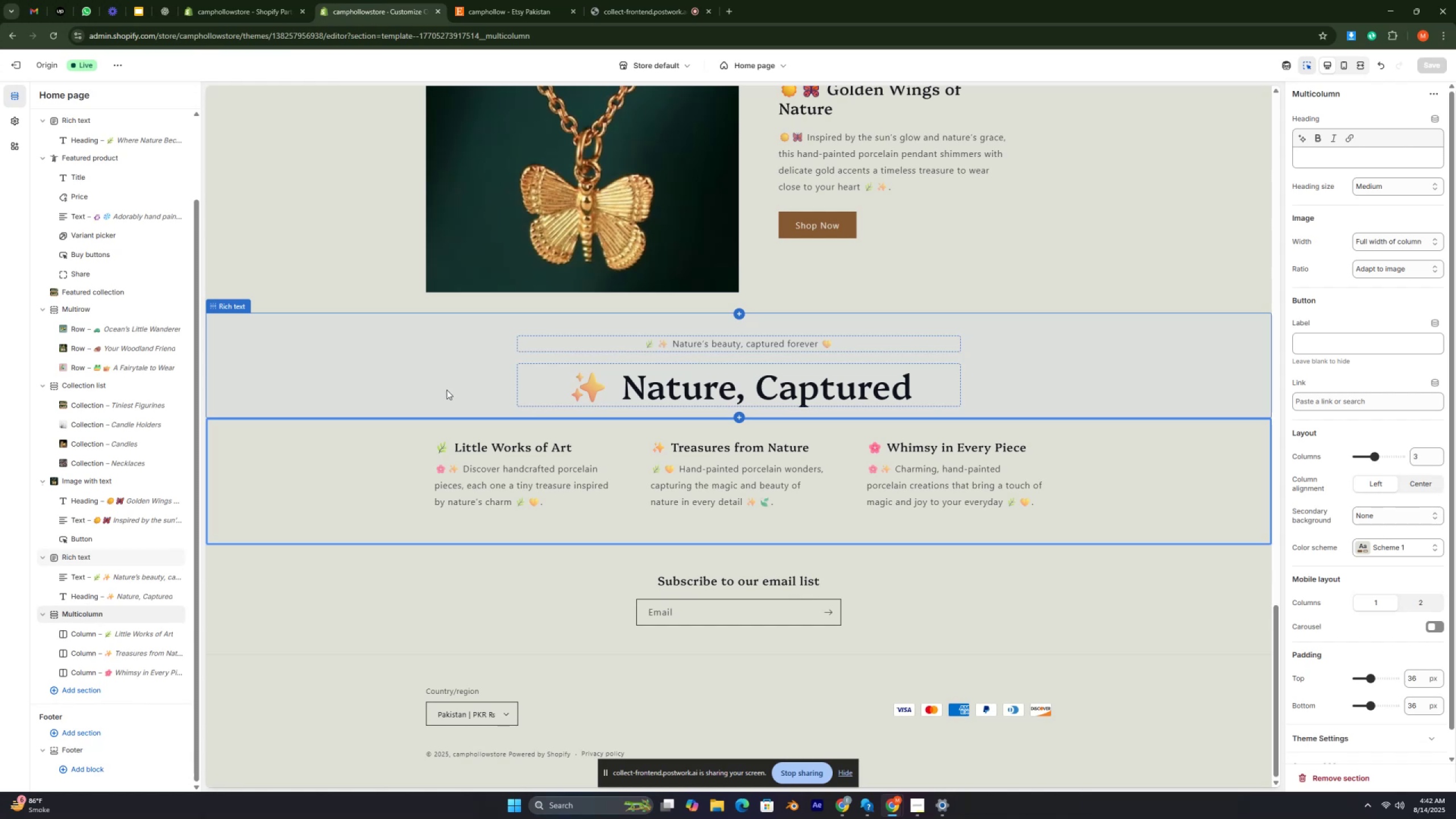 
key(Control+ControlRight)
 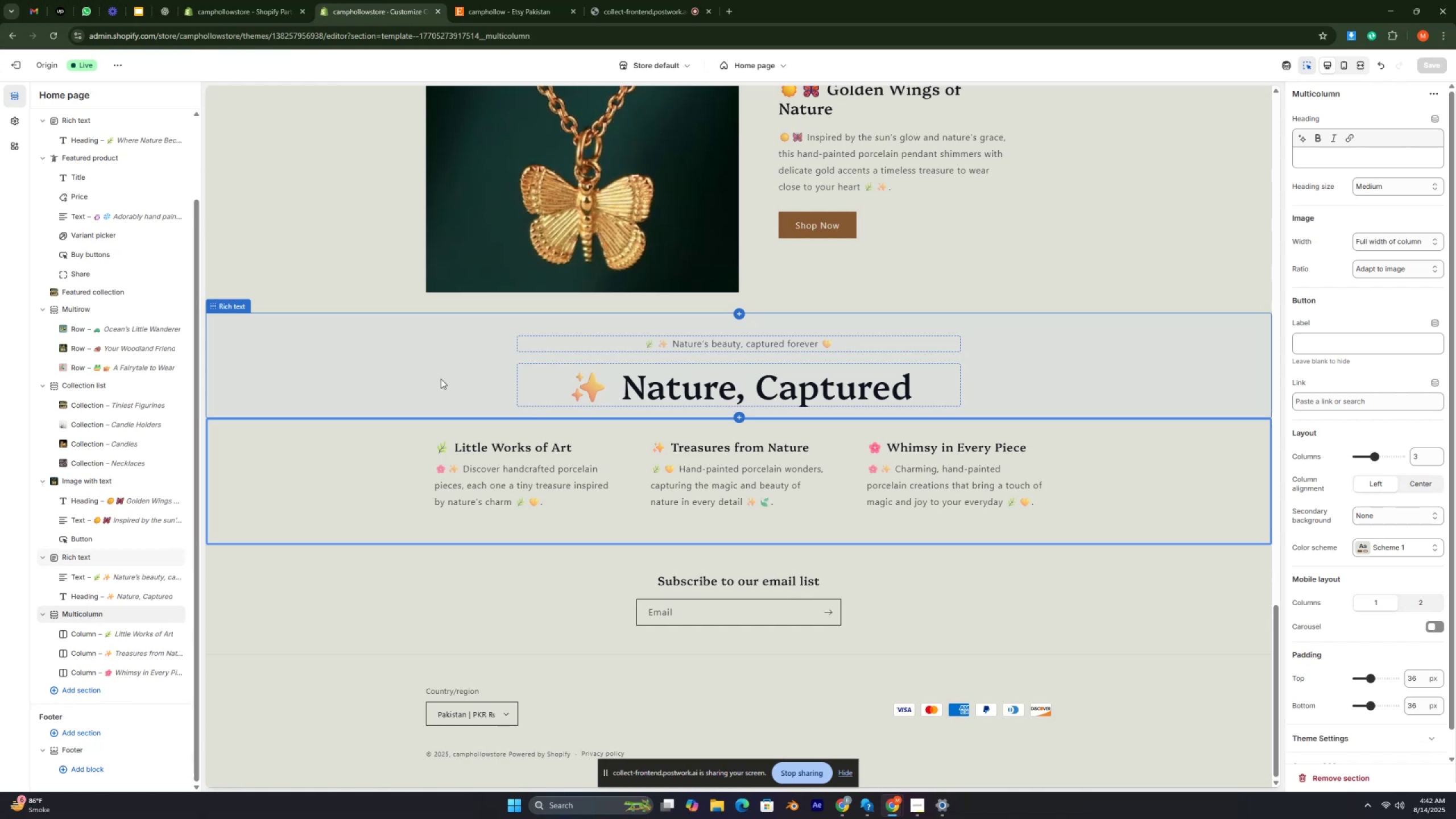 
key(Control+ControlRight)
 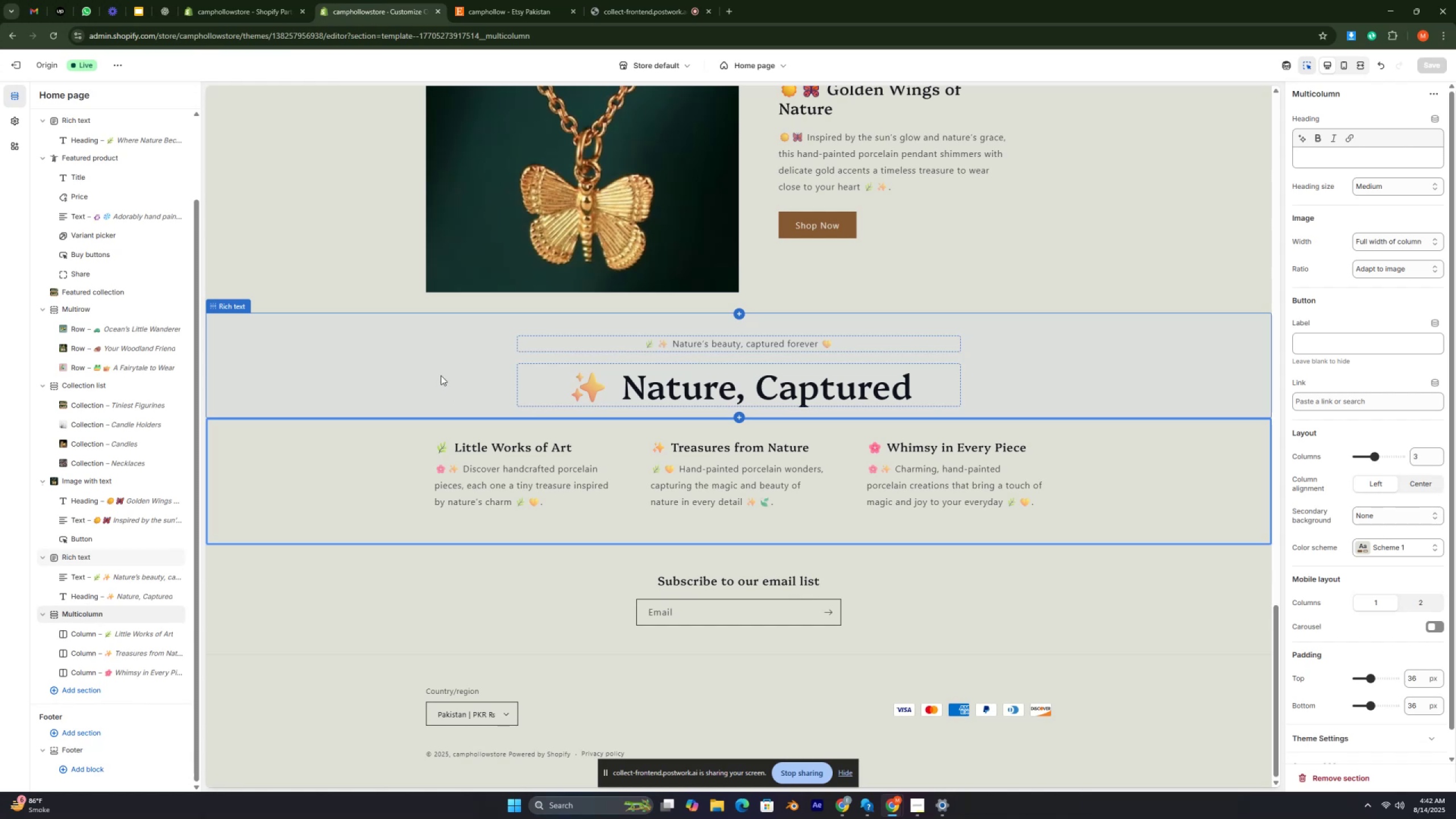 
scroll: coordinate [441, 375], scroll_direction: down, amount: 3.0
 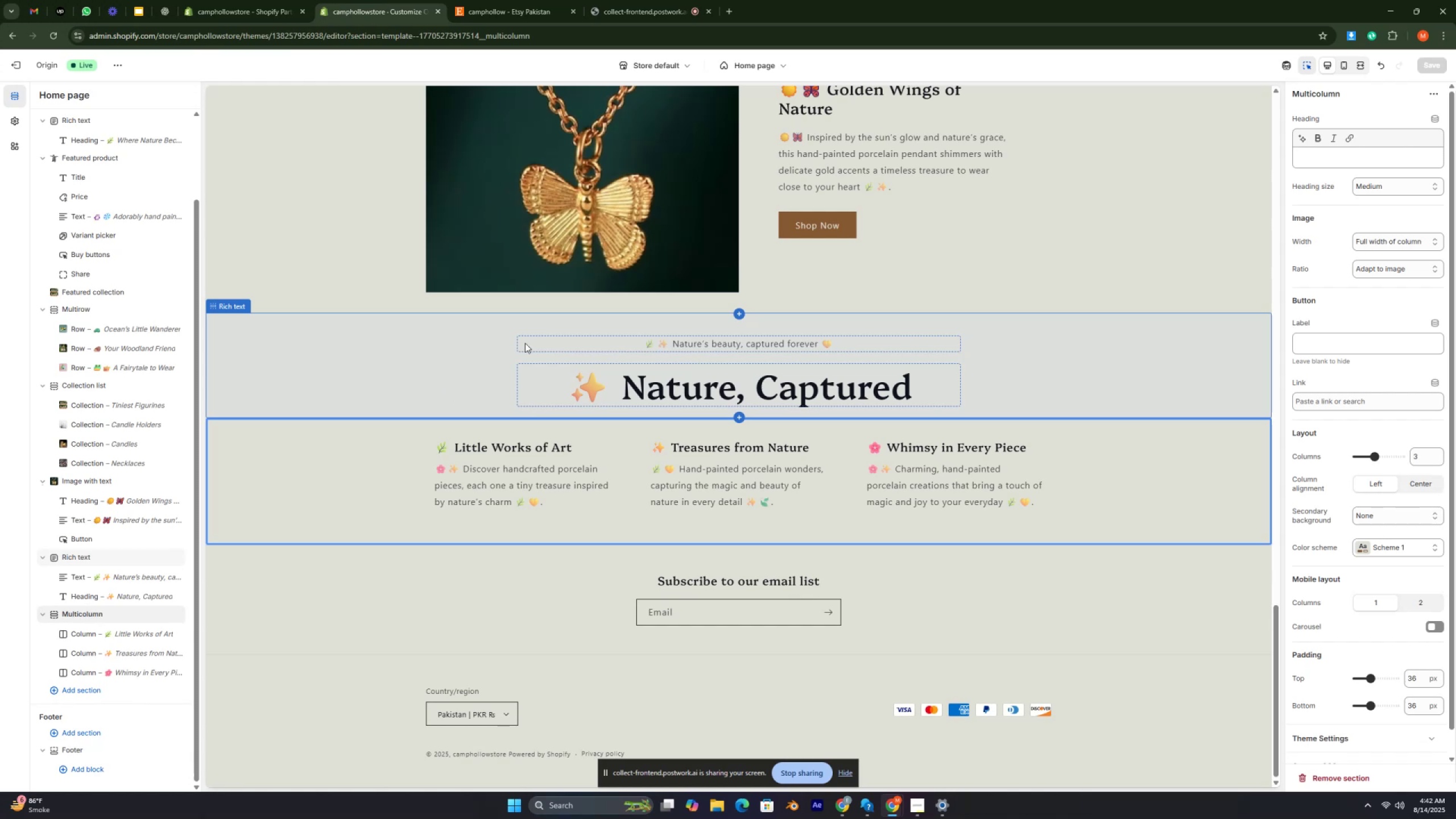 
scroll: coordinate [613, 312], scroll_direction: up, amount: 1.0
 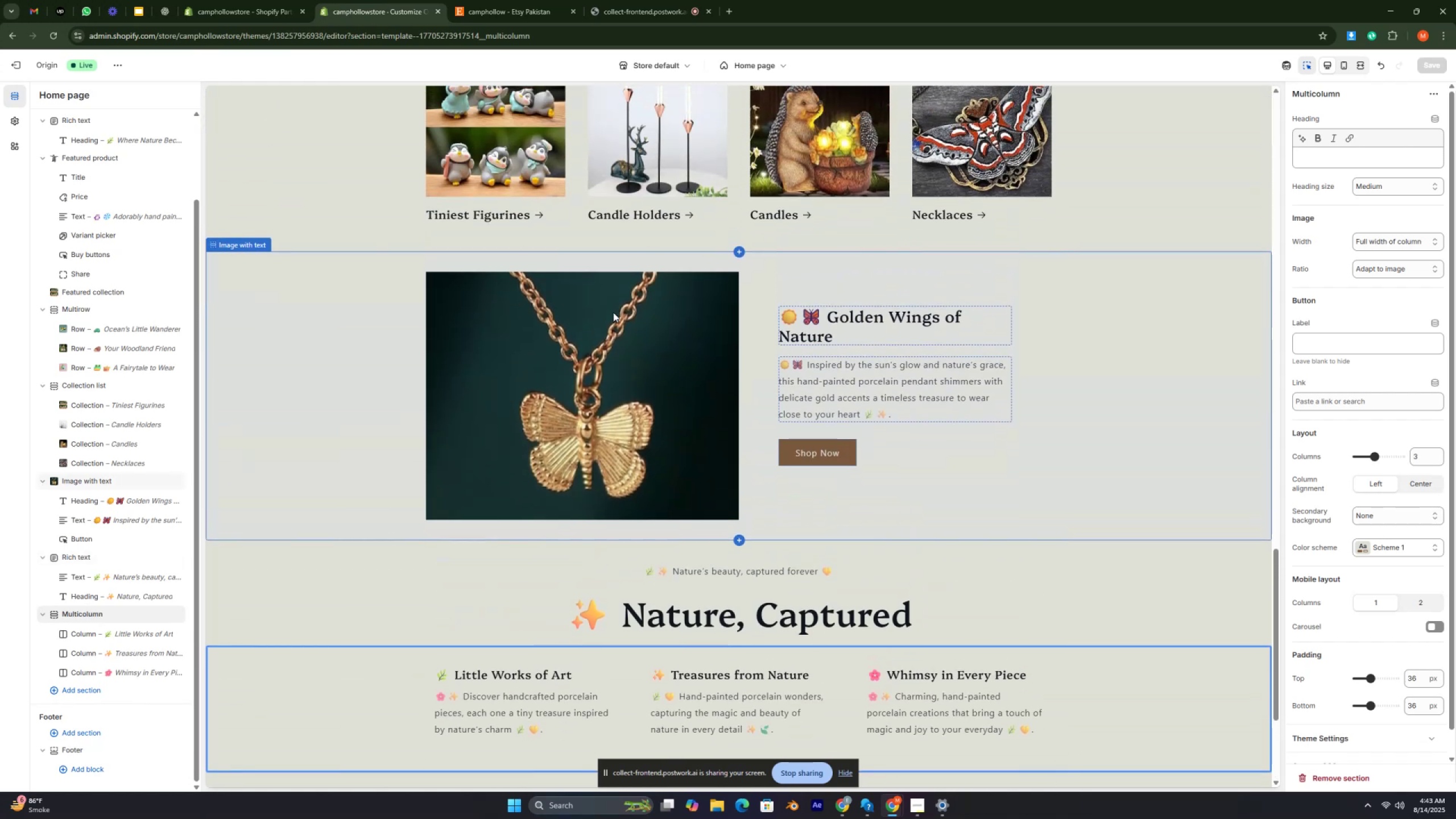 
key(Control+ControlRight)
 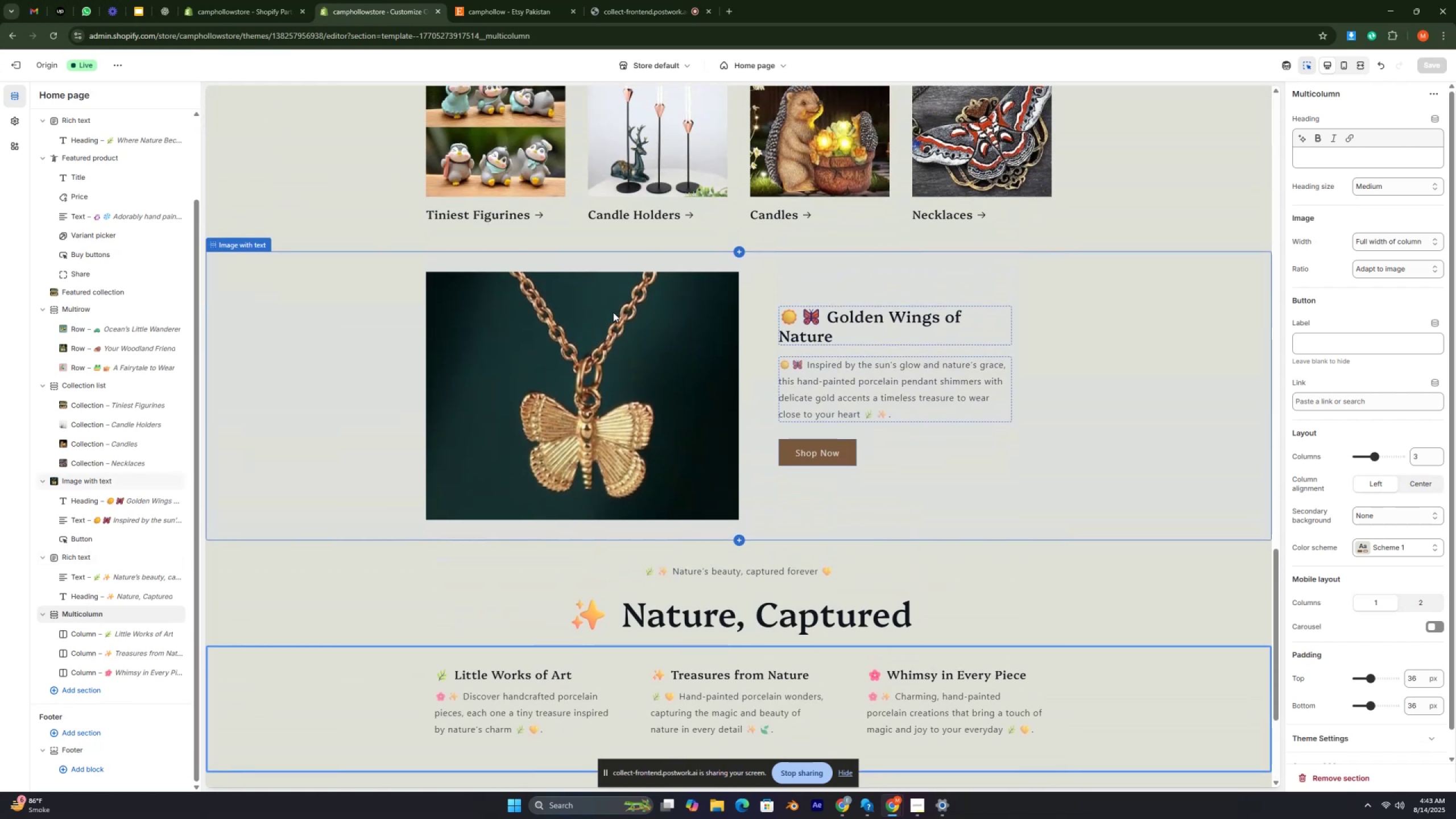 
key(Control+ControlRight)
 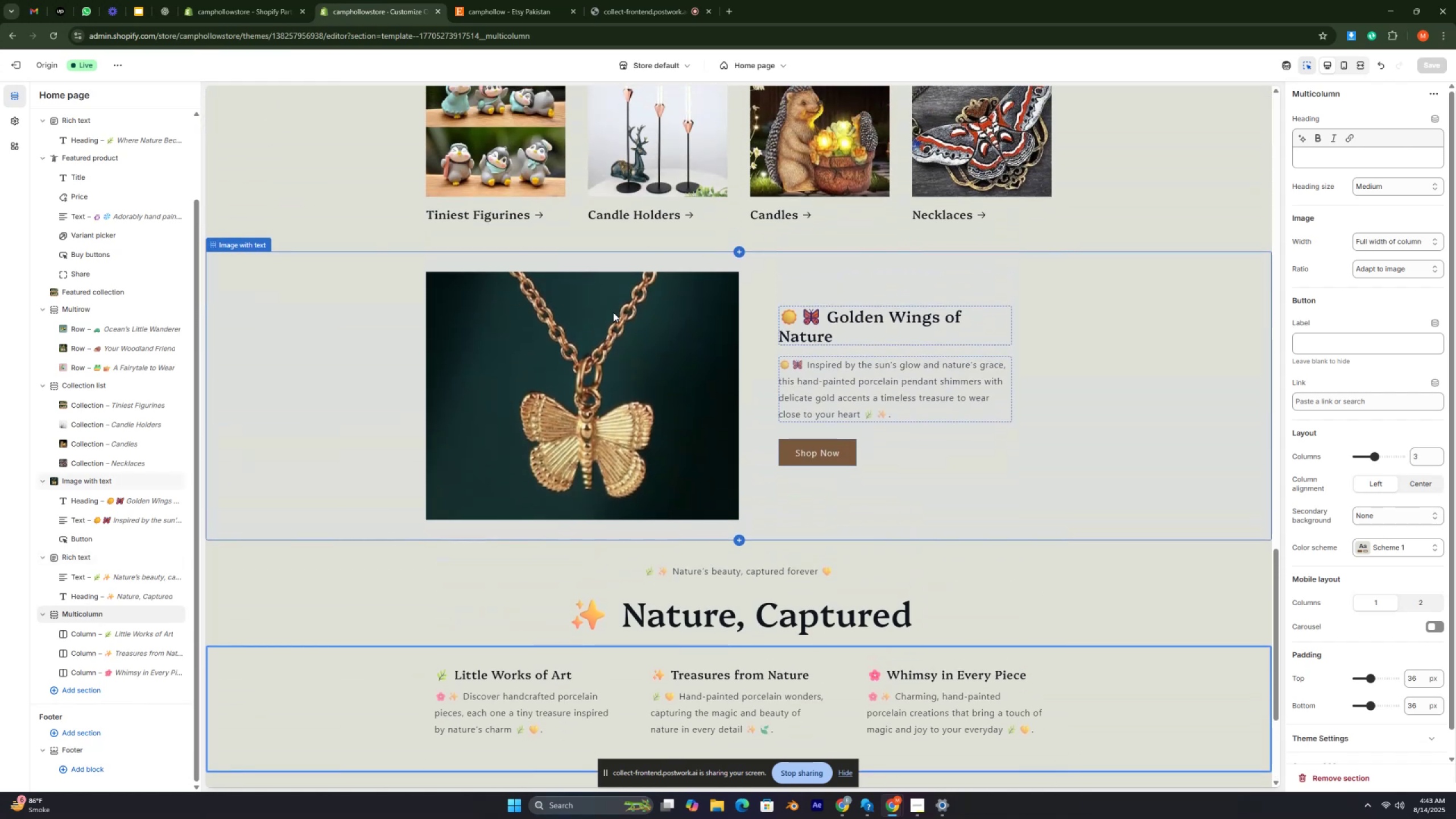 
scroll: coordinate [613, 312], scroll_direction: up, amount: 2.0
 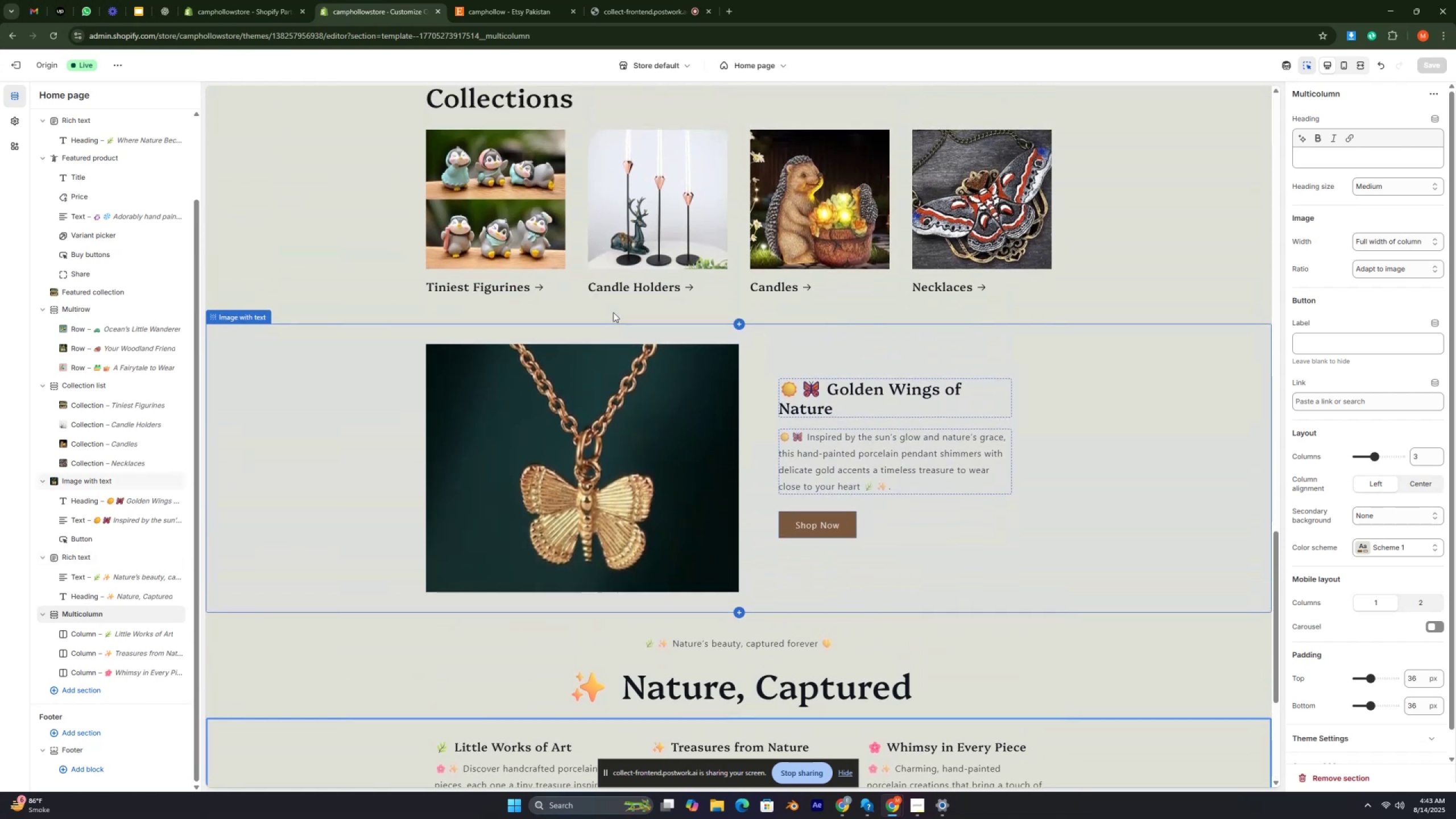 
key(Control+ControlRight)
 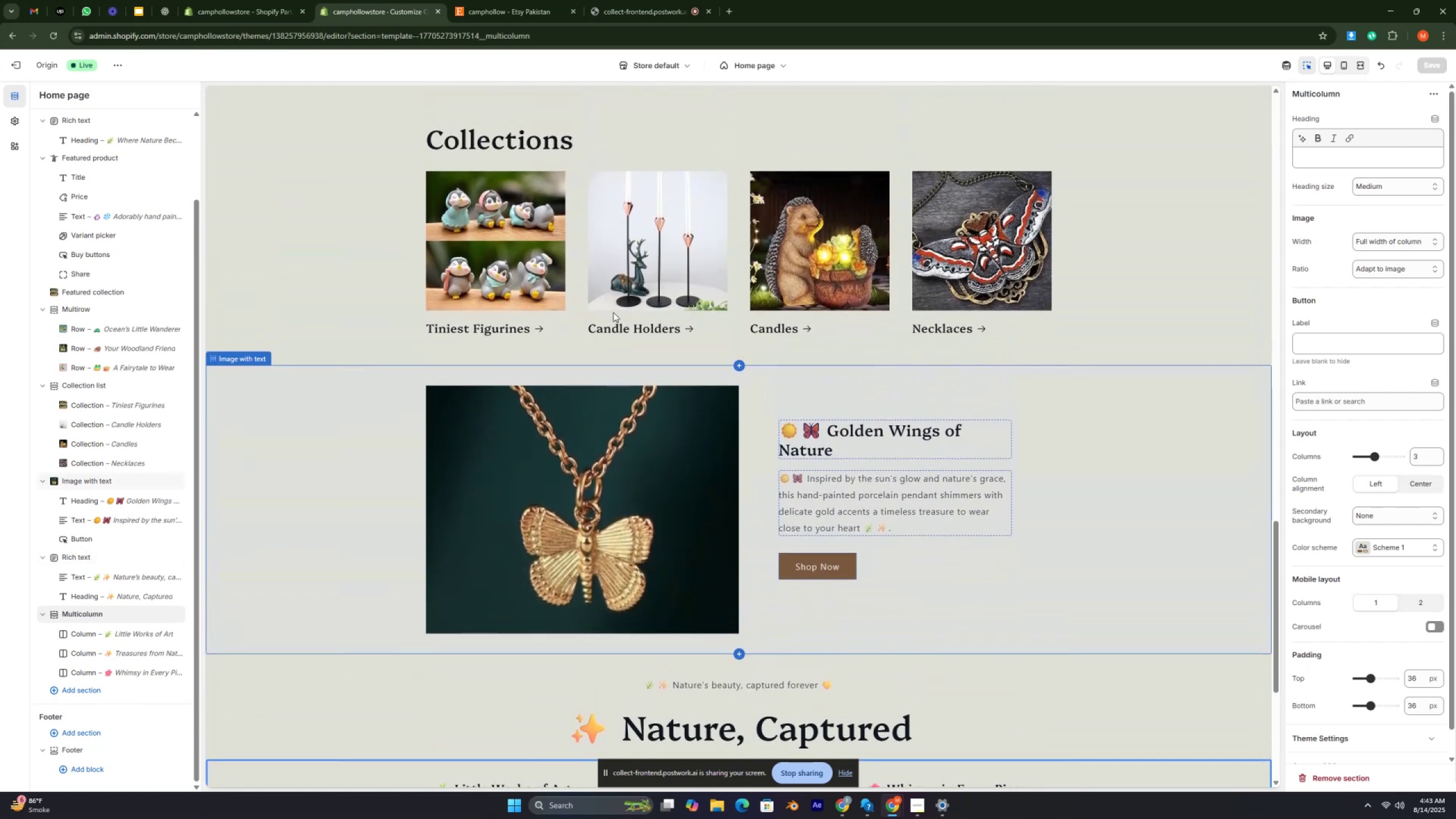 
key(Control+ControlRight)
 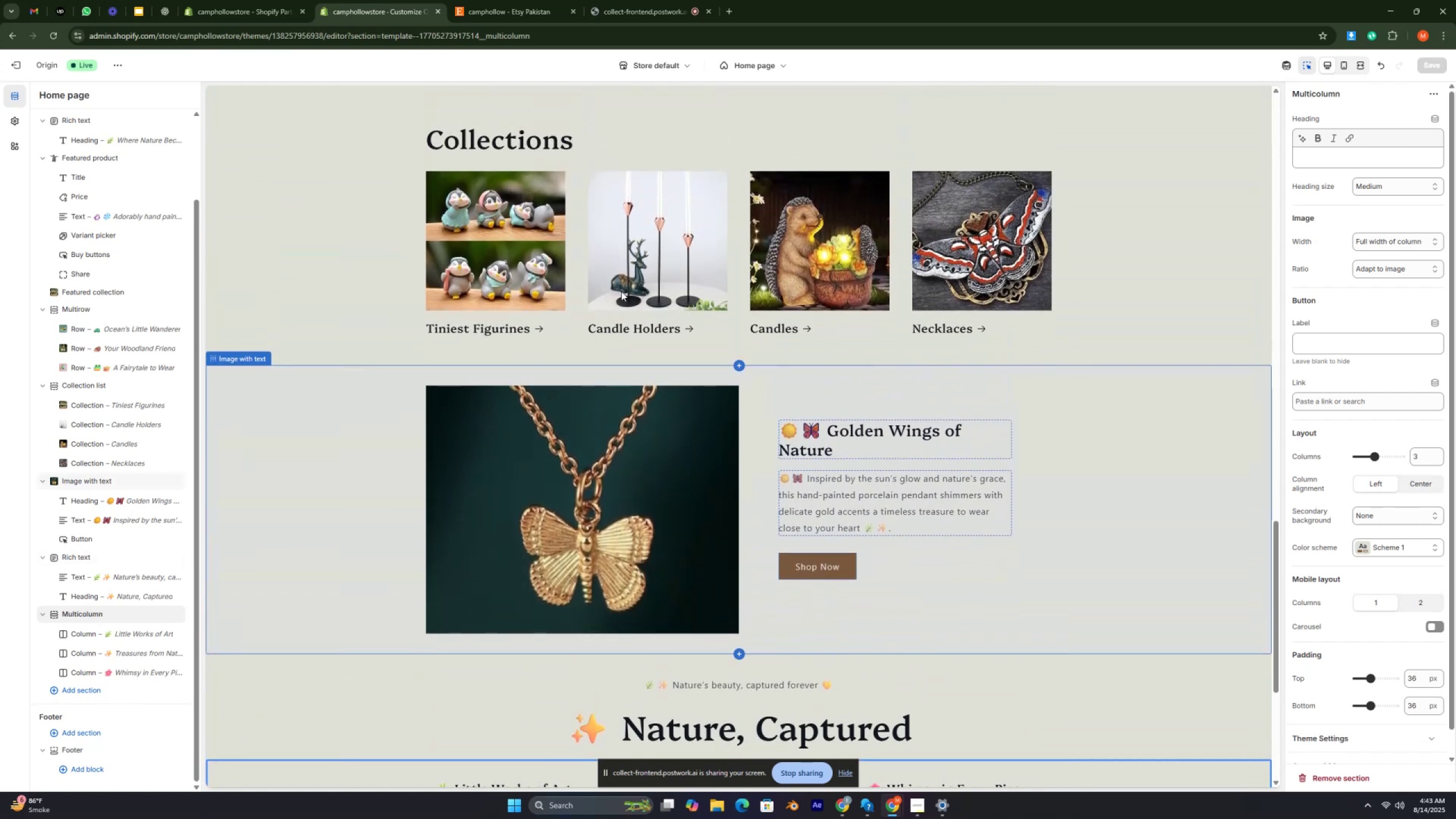 
scroll: coordinate [609, 295], scroll_direction: up, amount: 2.0
 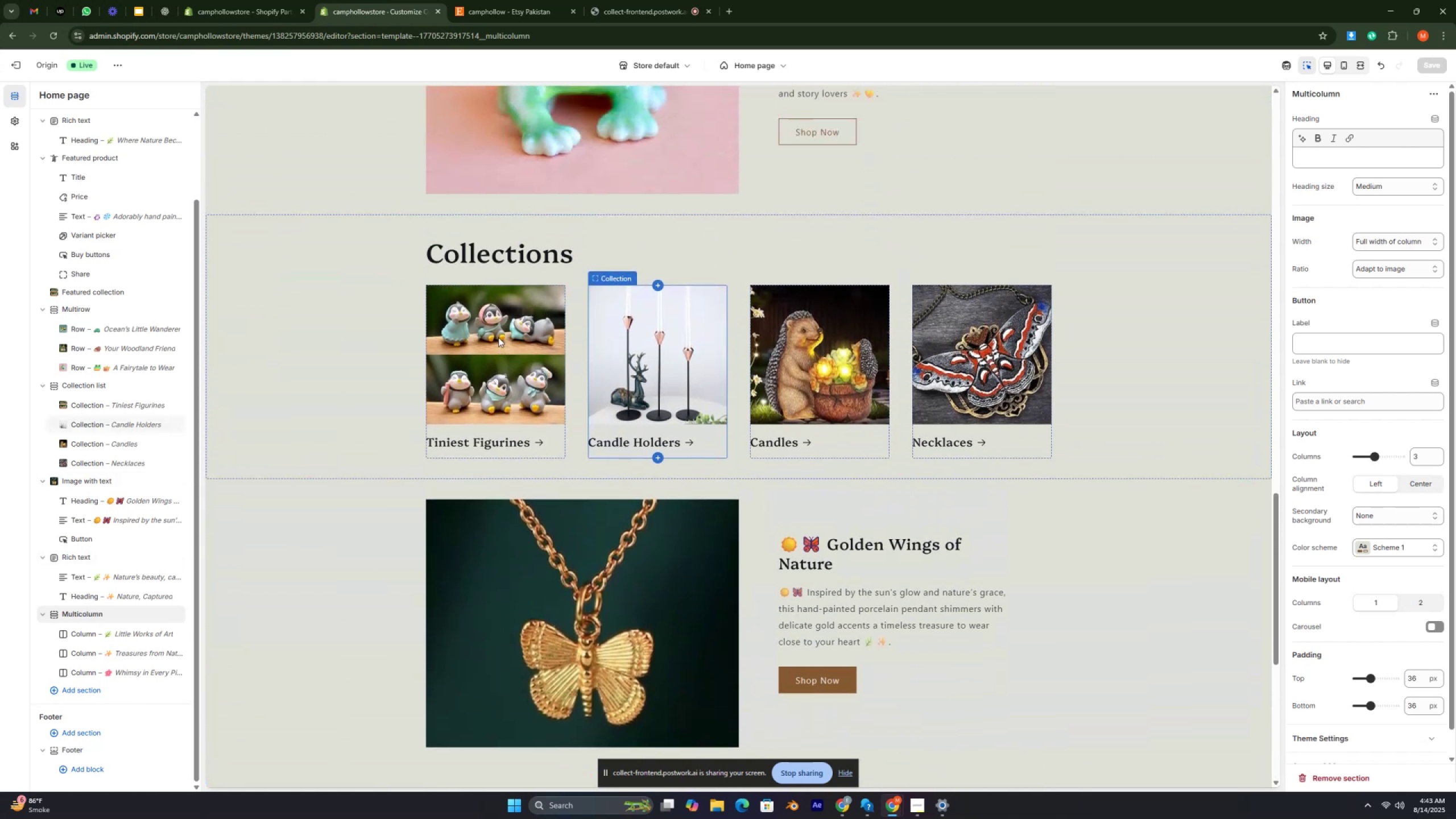 
key(Control+ControlRight)
 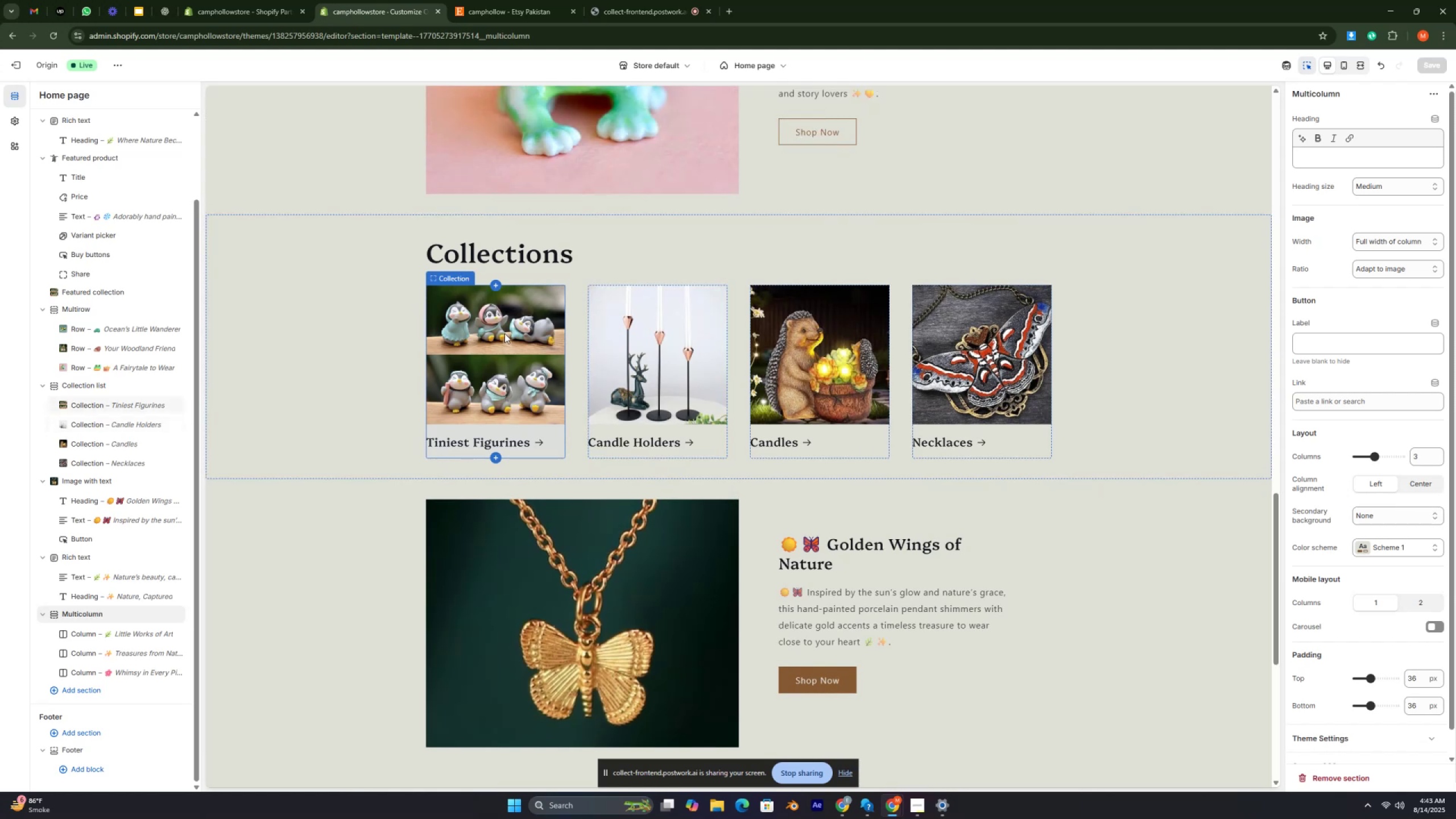 
key(Control+ControlRight)
 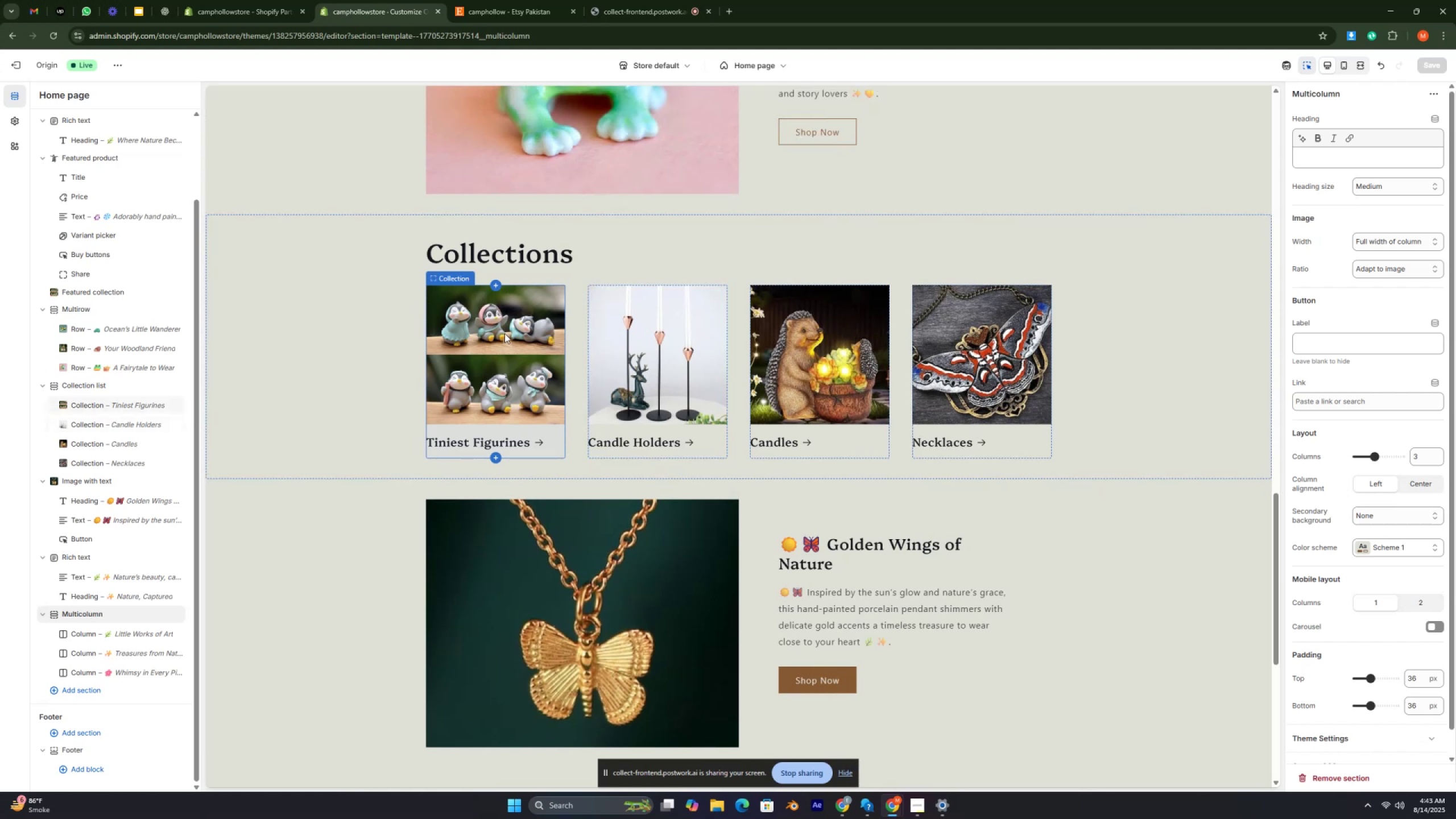 
key(Control+ControlRight)
 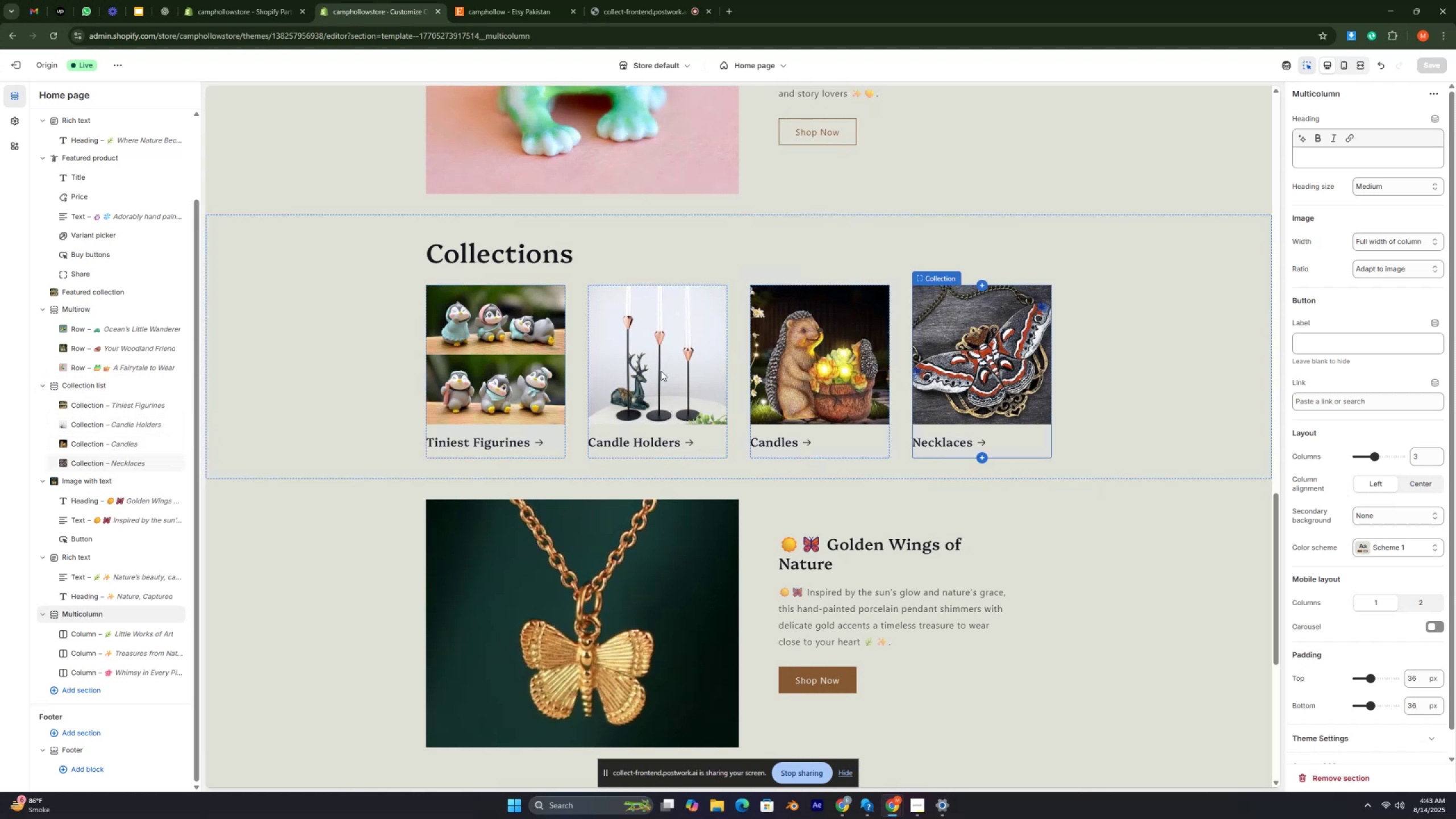 
key(Control+ControlRight)
 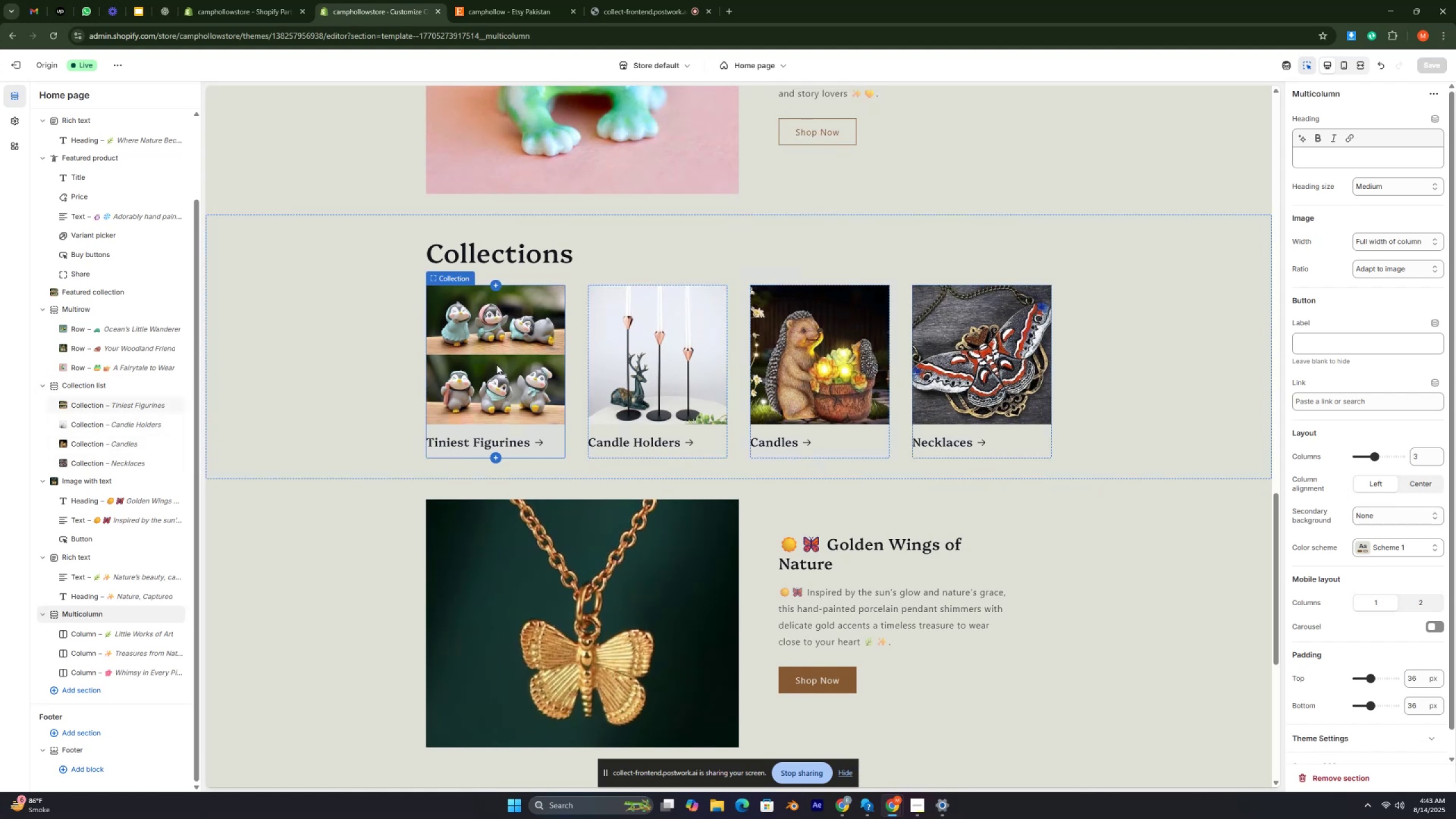 
key(Control+ControlRight)
 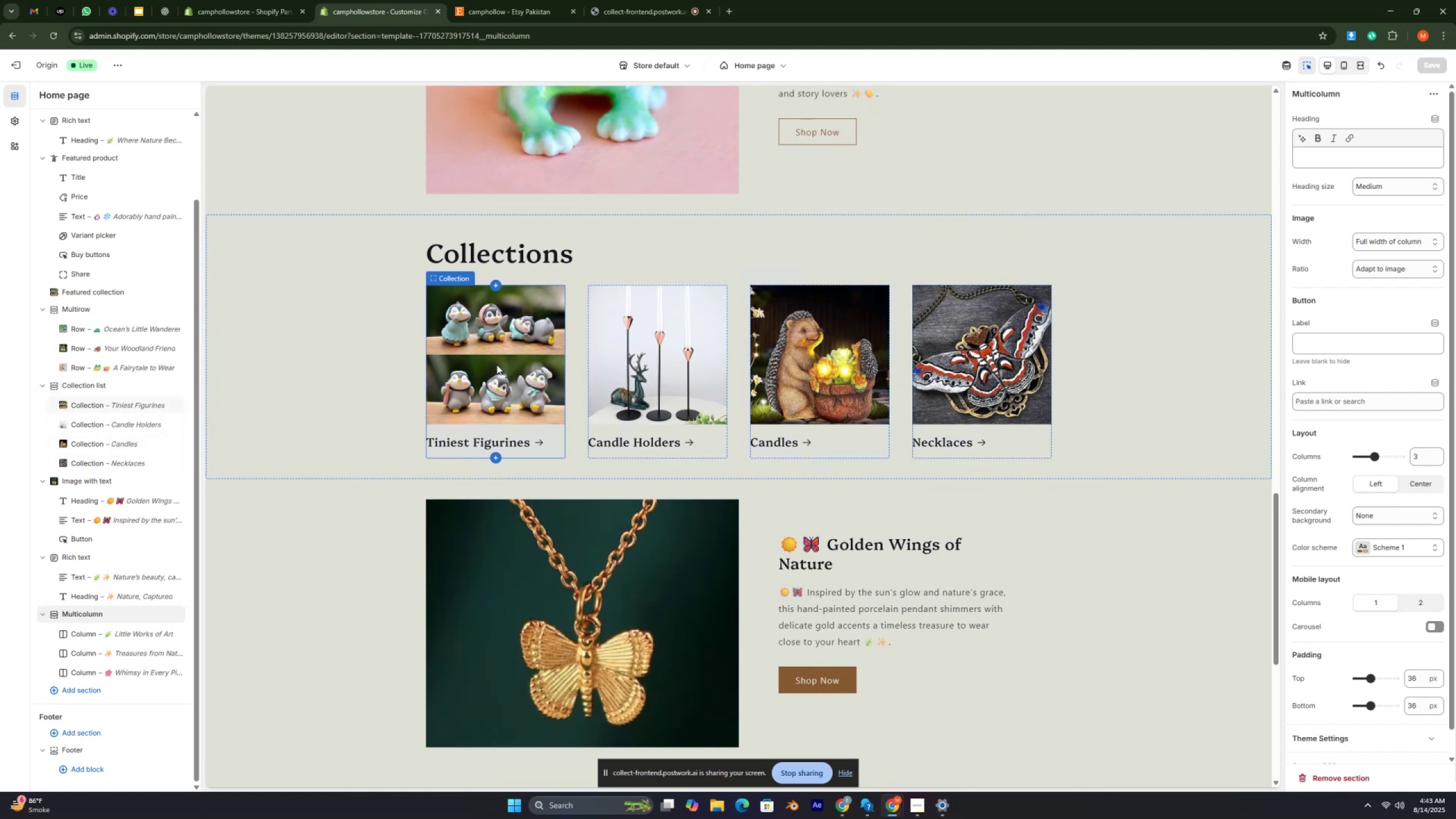 
key(Control+ControlRight)
 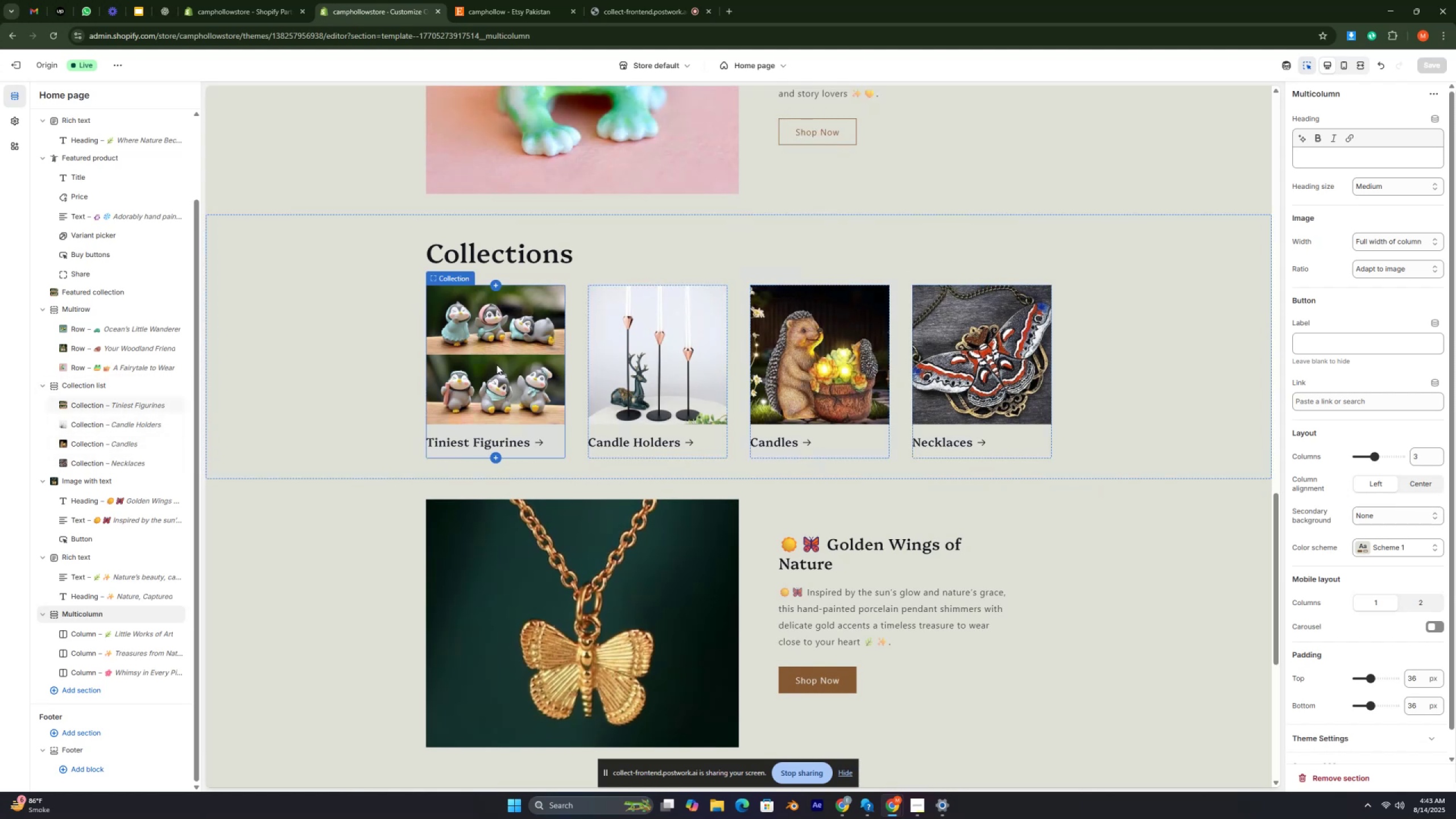 
key(Control+ControlRight)
 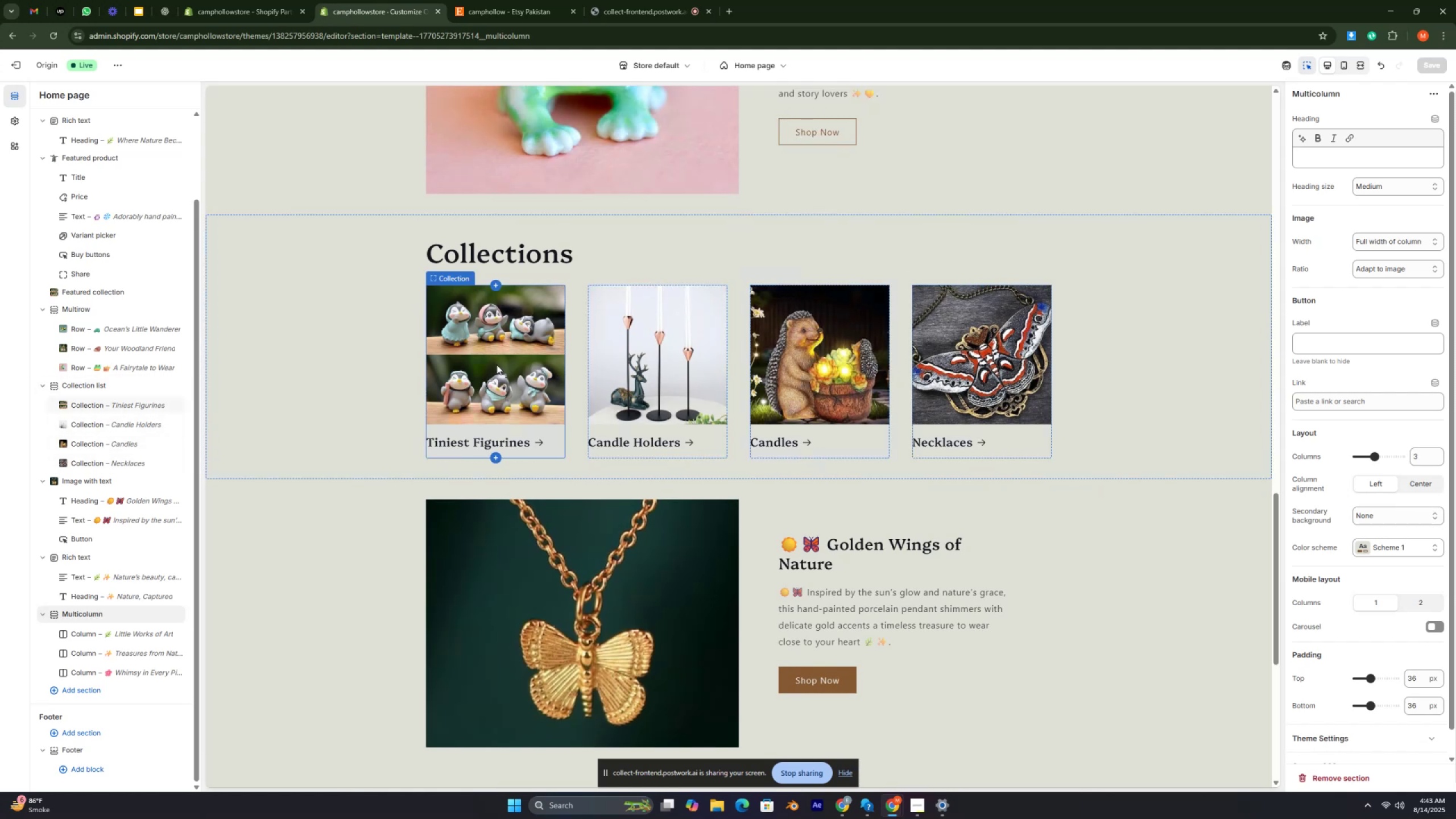 
scroll: coordinate [497, 365], scroll_direction: up, amount: 2.0
 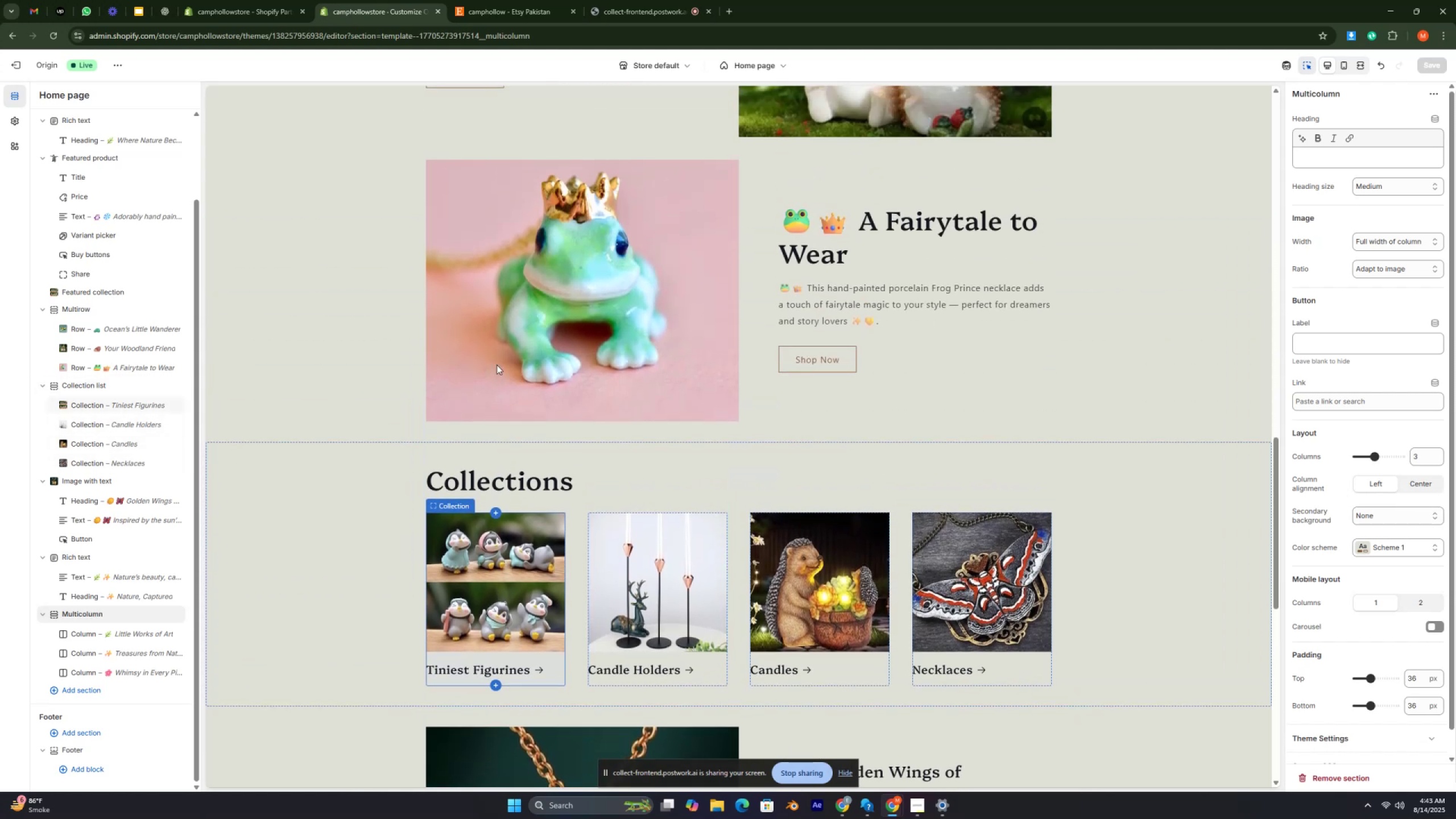 
key(Control+ControlRight)
 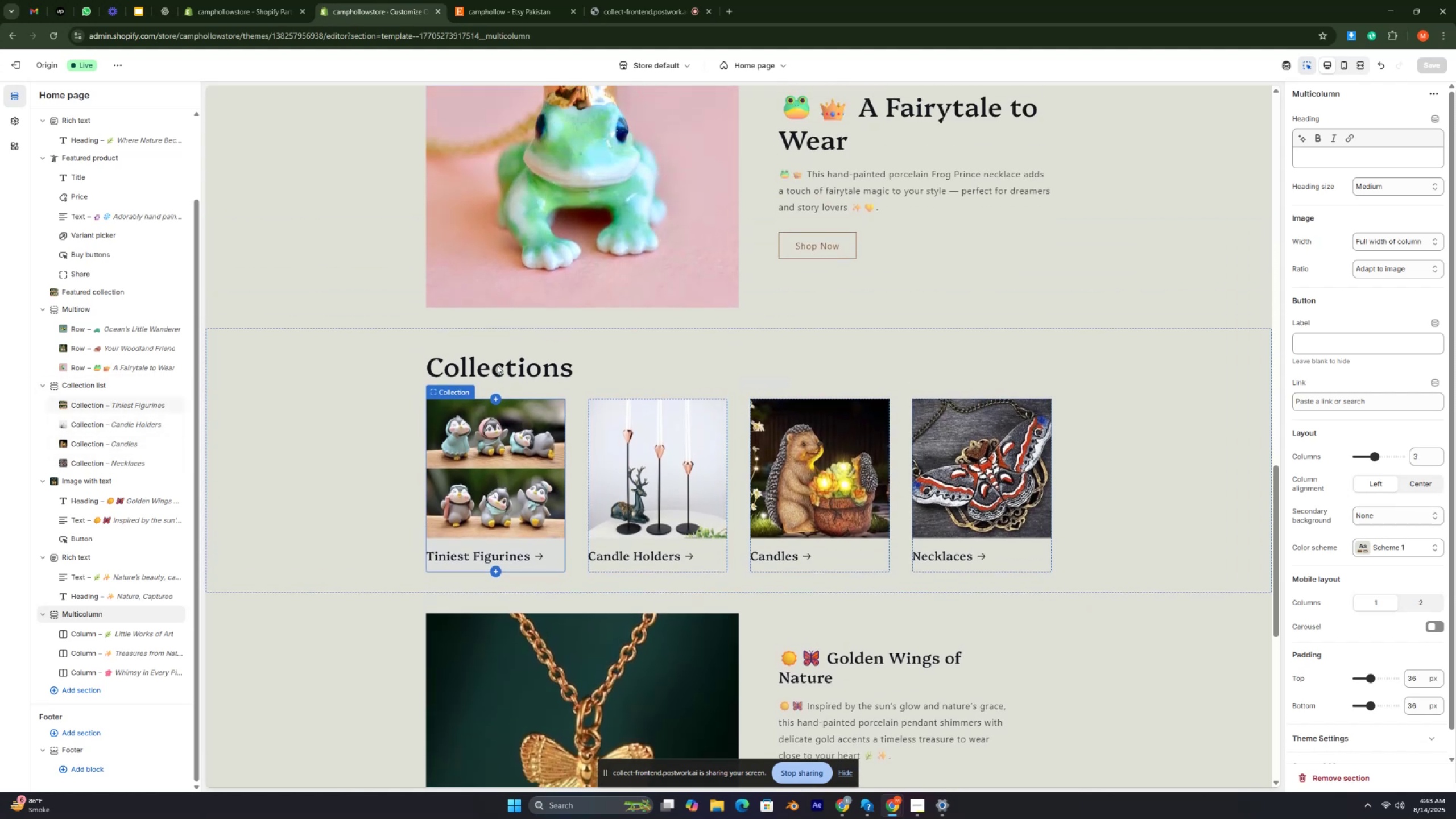 
key(Control+ControlRight)
 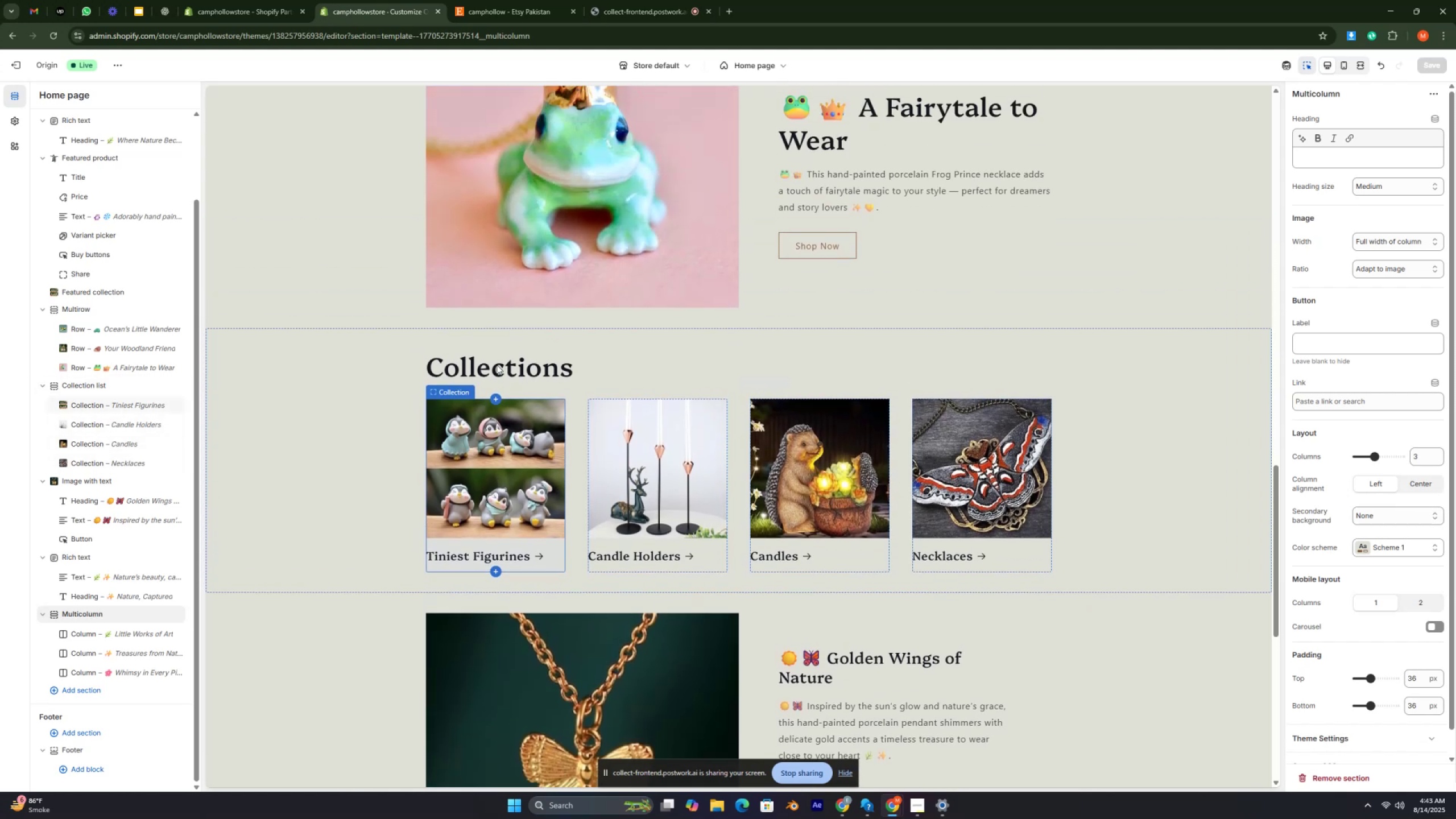 
key(Control+ControlRight)
 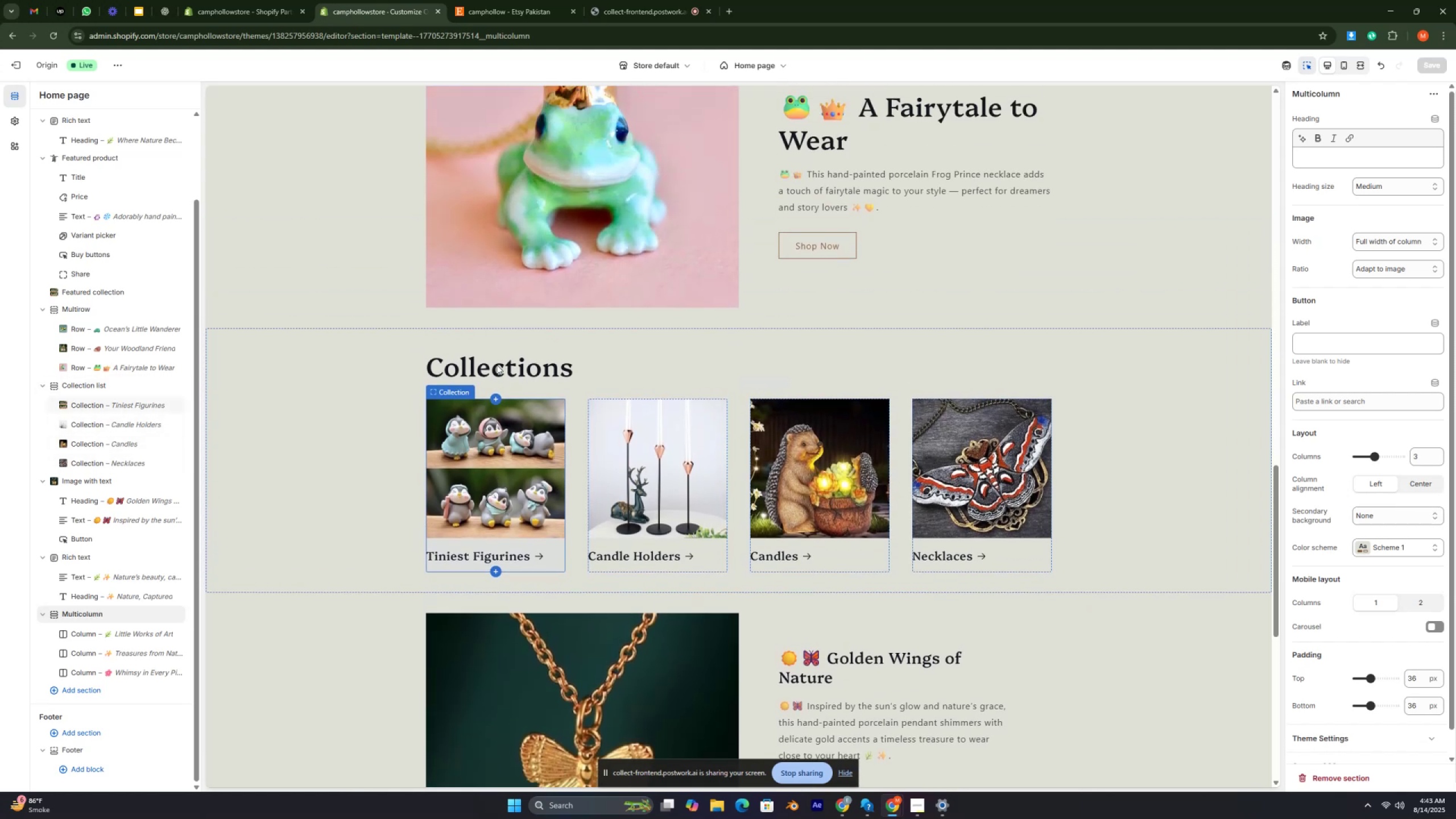 
key(Control+ControlRight)
 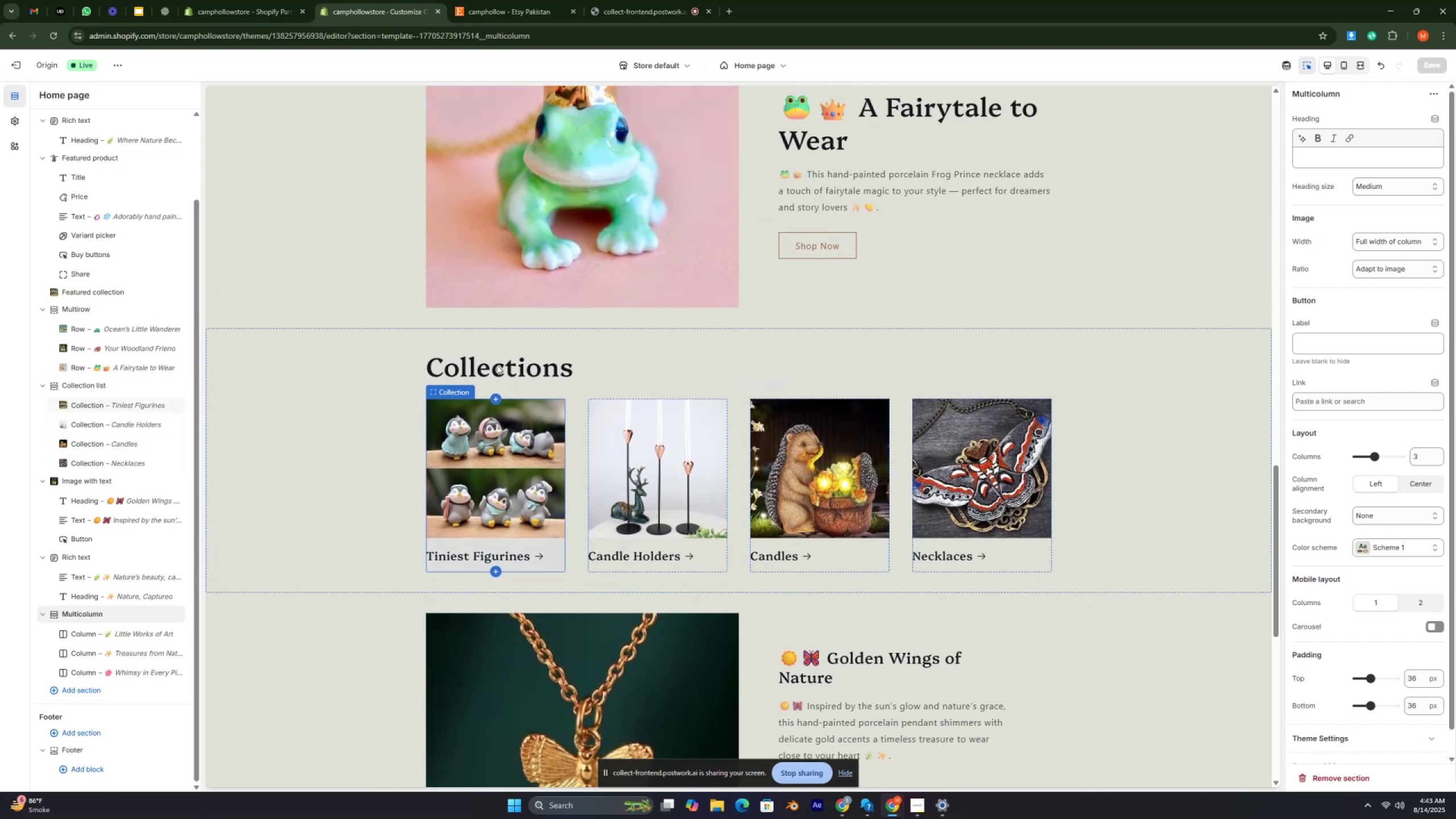 
key(Control+ControlRight)
 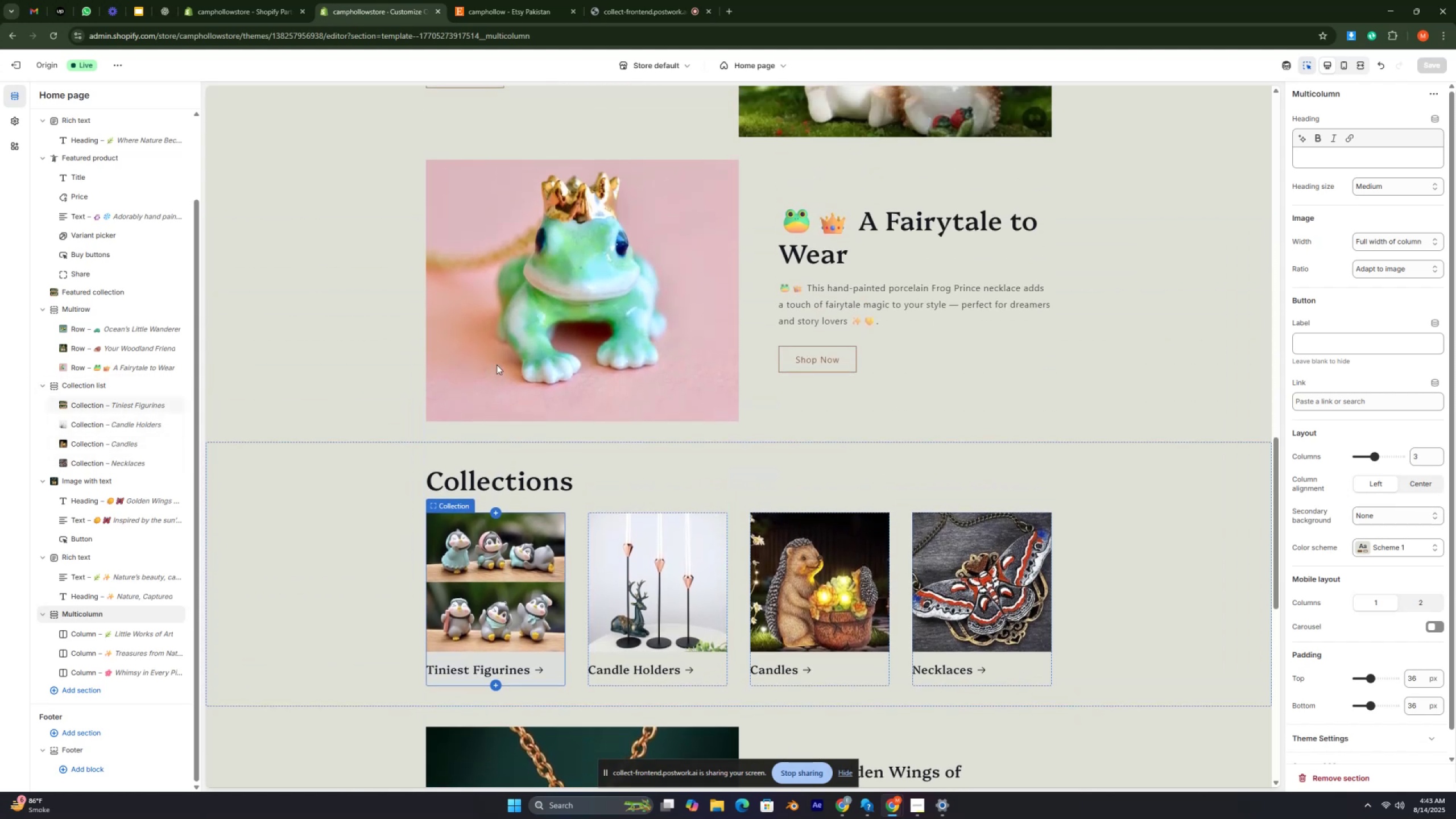 
key(Control+ControlRight)
 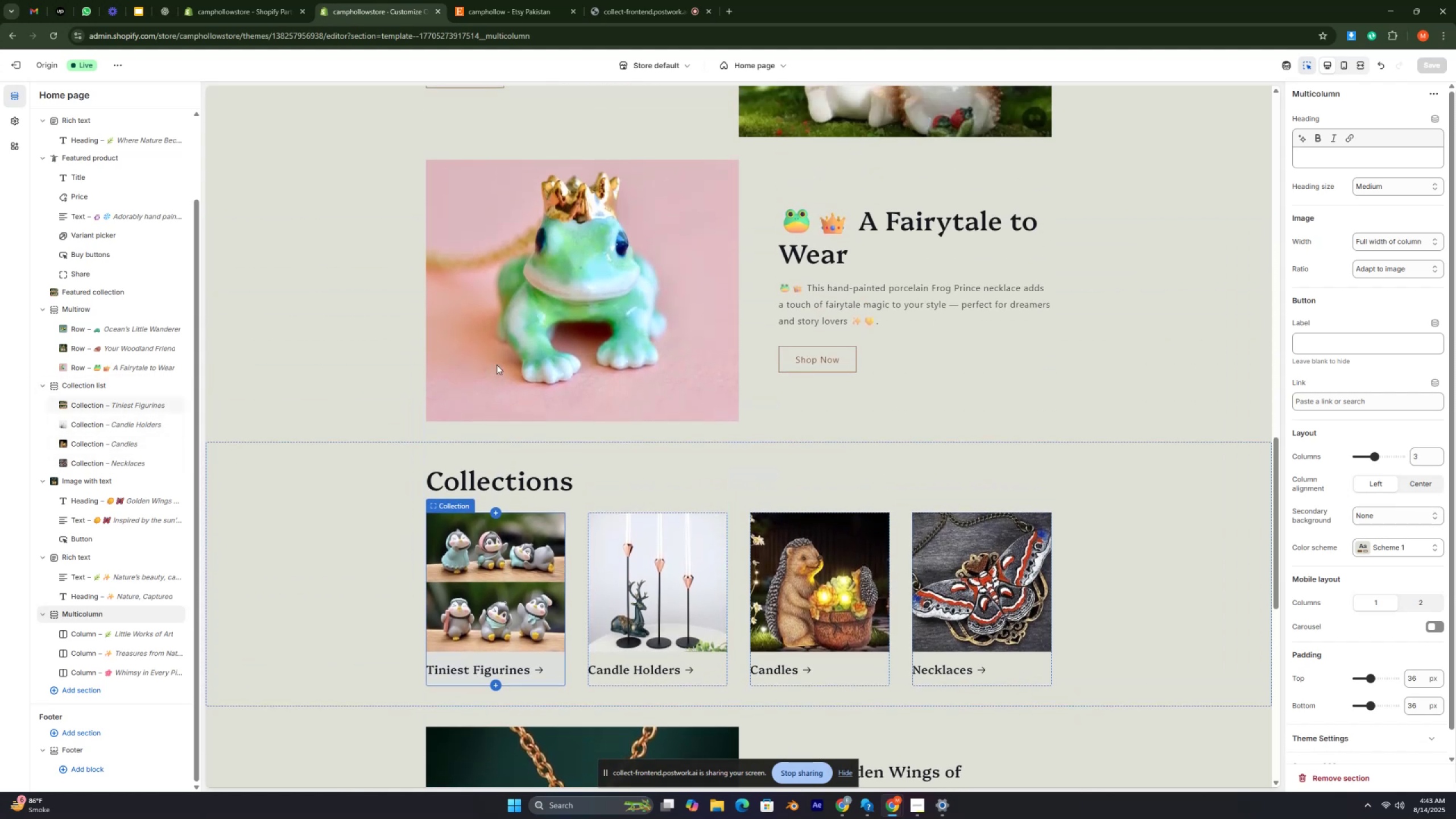 
key(Control+ControlRight)
 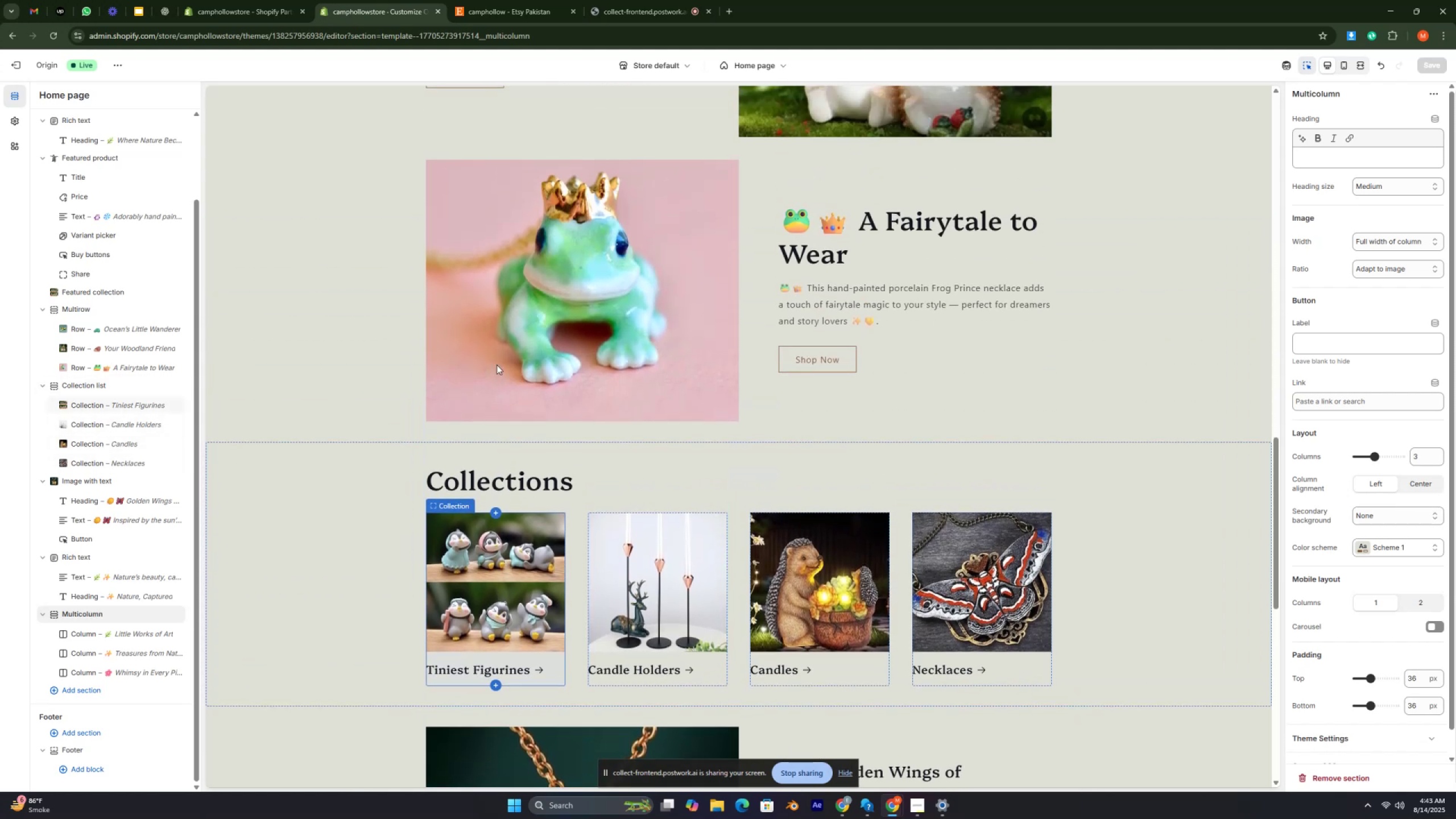 
key(Control+ControlRight)
 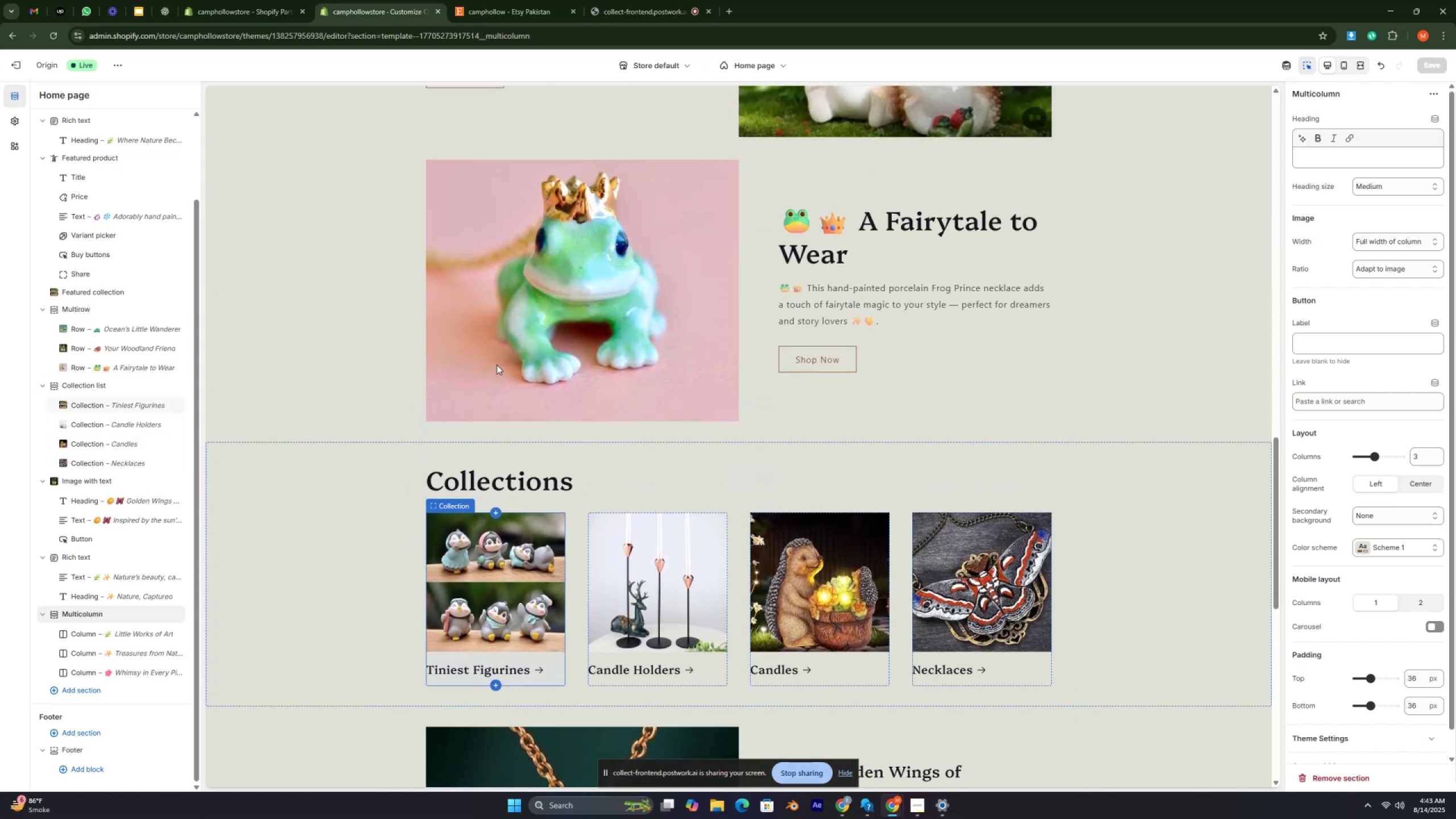 
key(Control+ControlRight)
 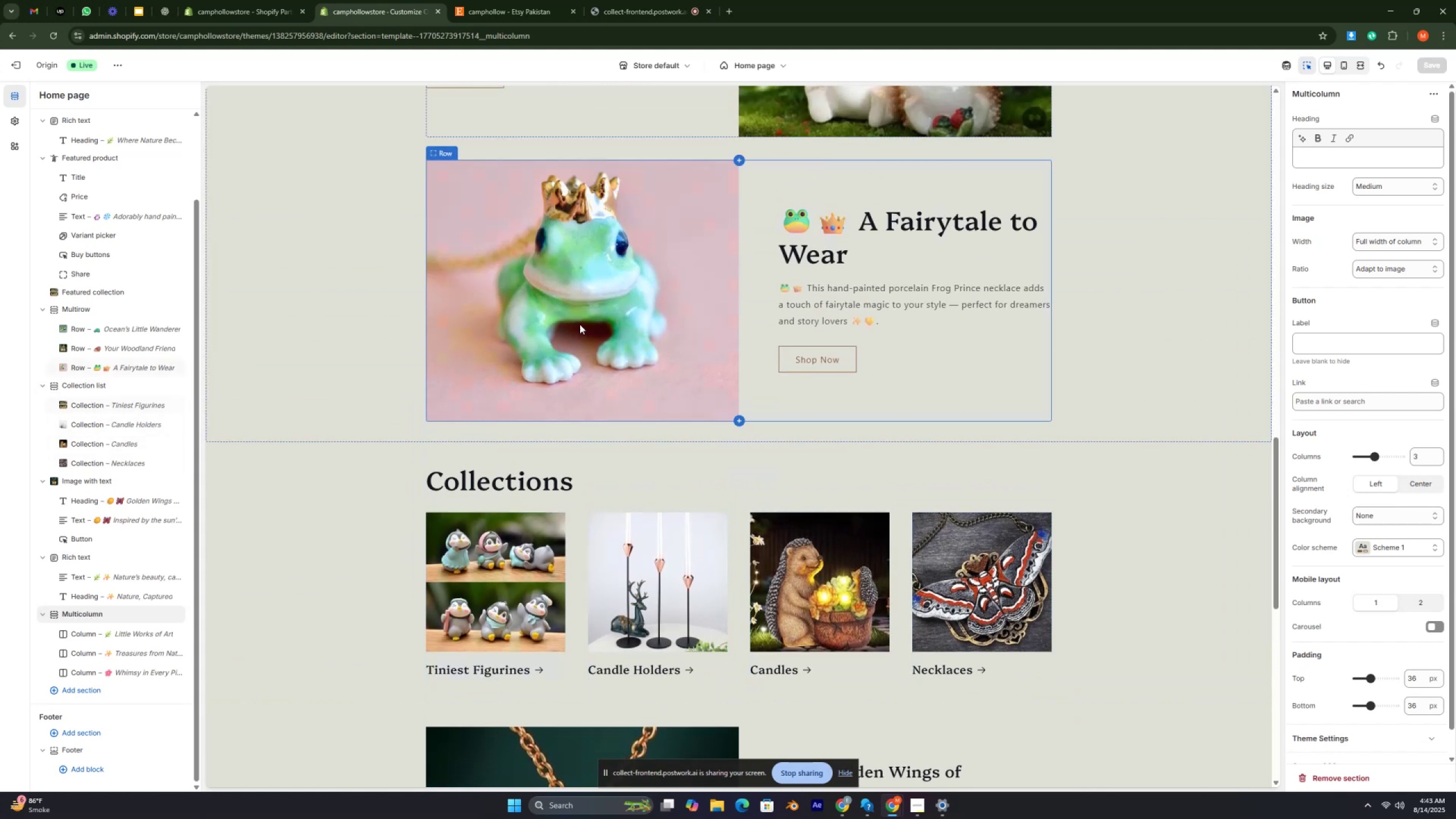 
scroll: coordinate [617, 283], scroll_direction: up, amount: 1.0
 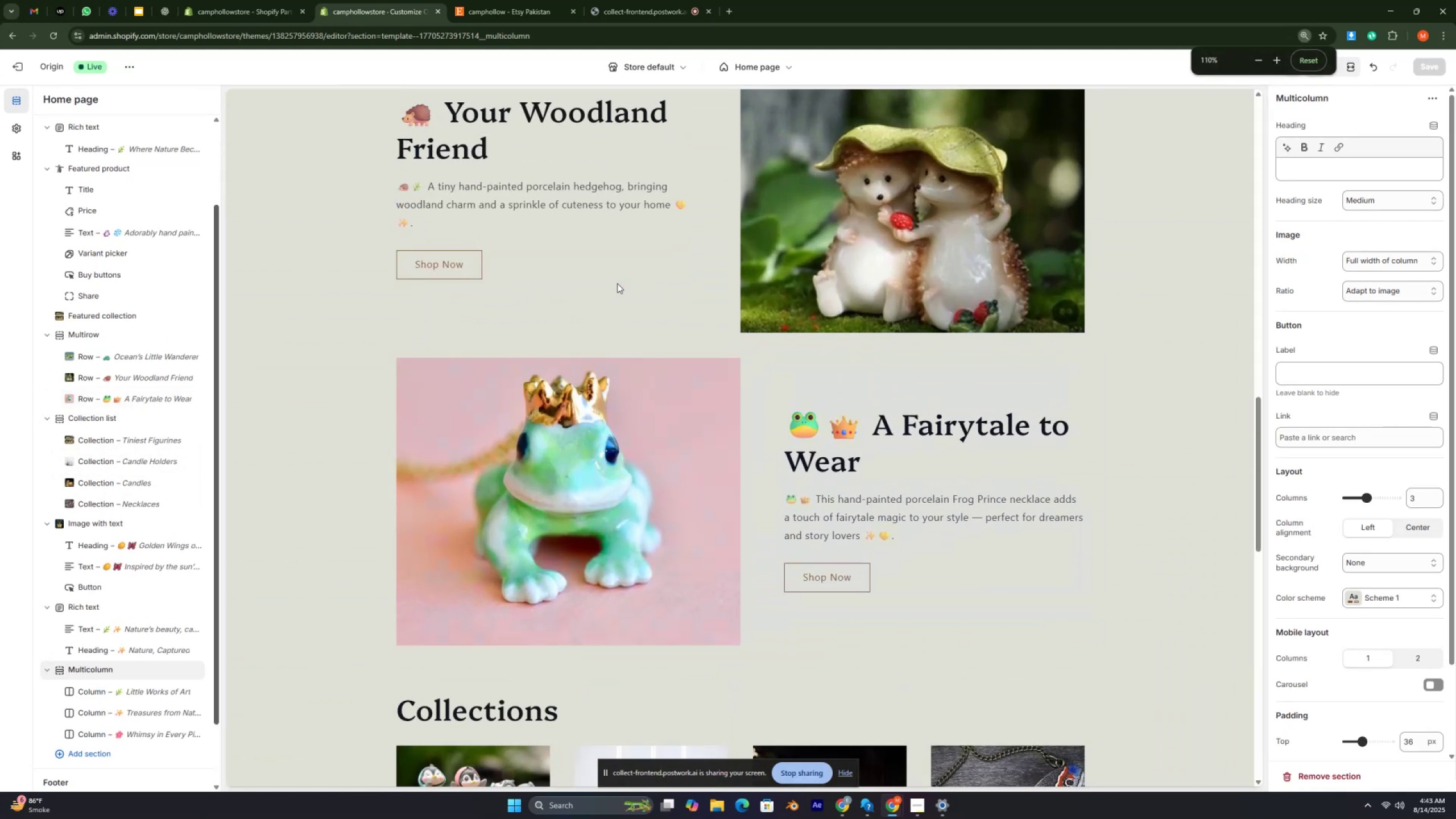 
key(Control+ControlRight)
 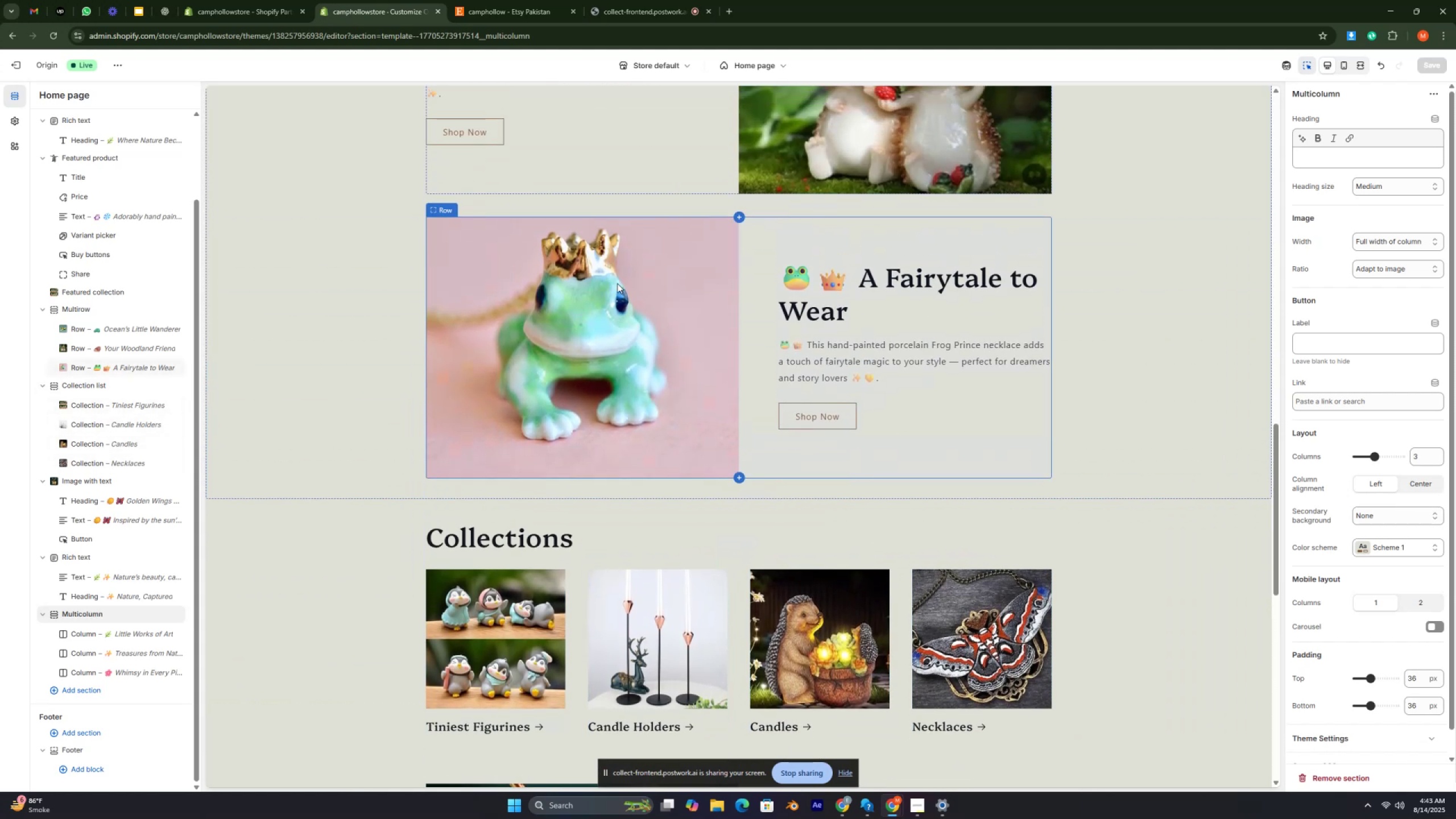 
key(Control+ControlRight)
 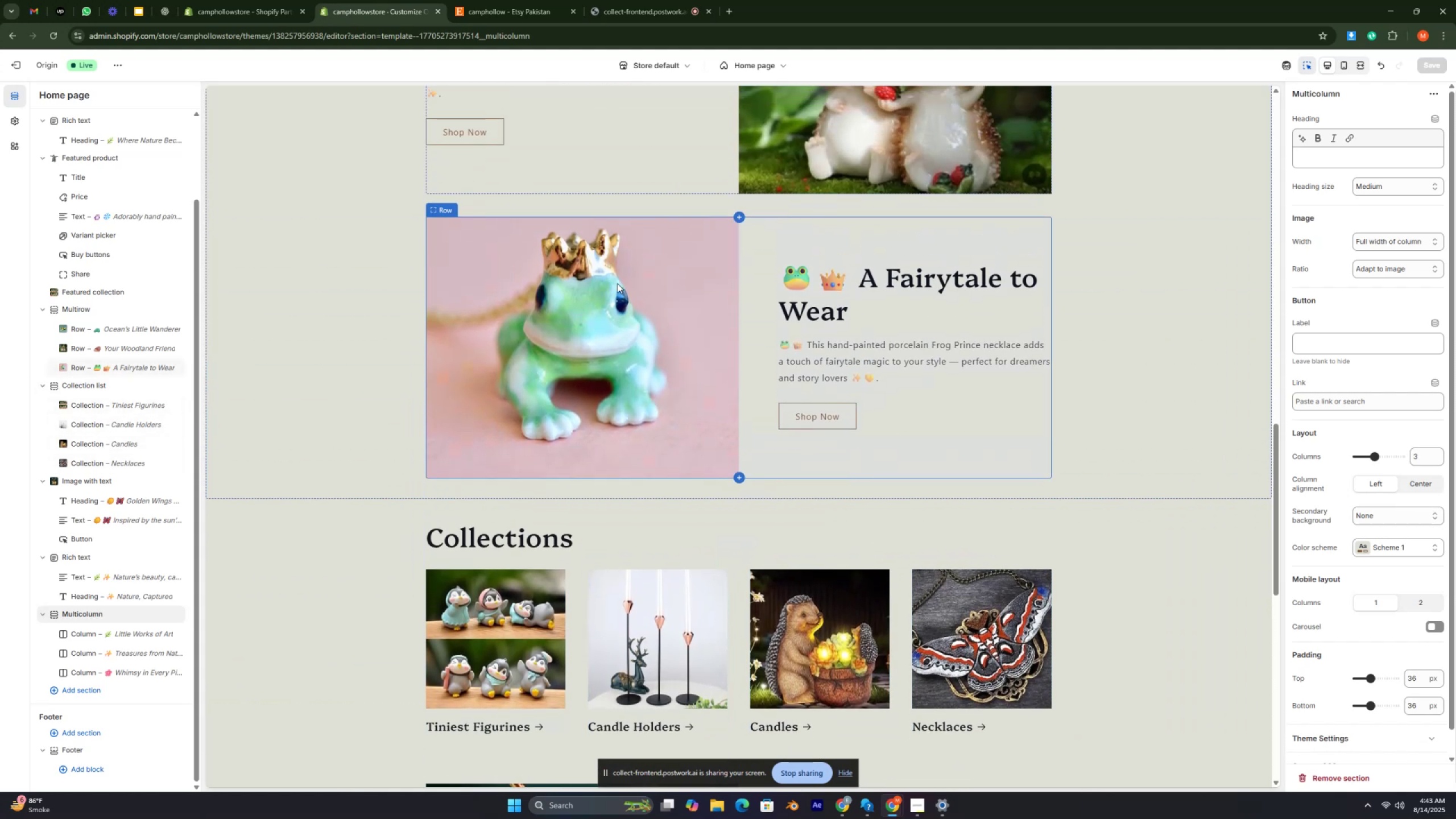 
key(Control+ControlRight)
 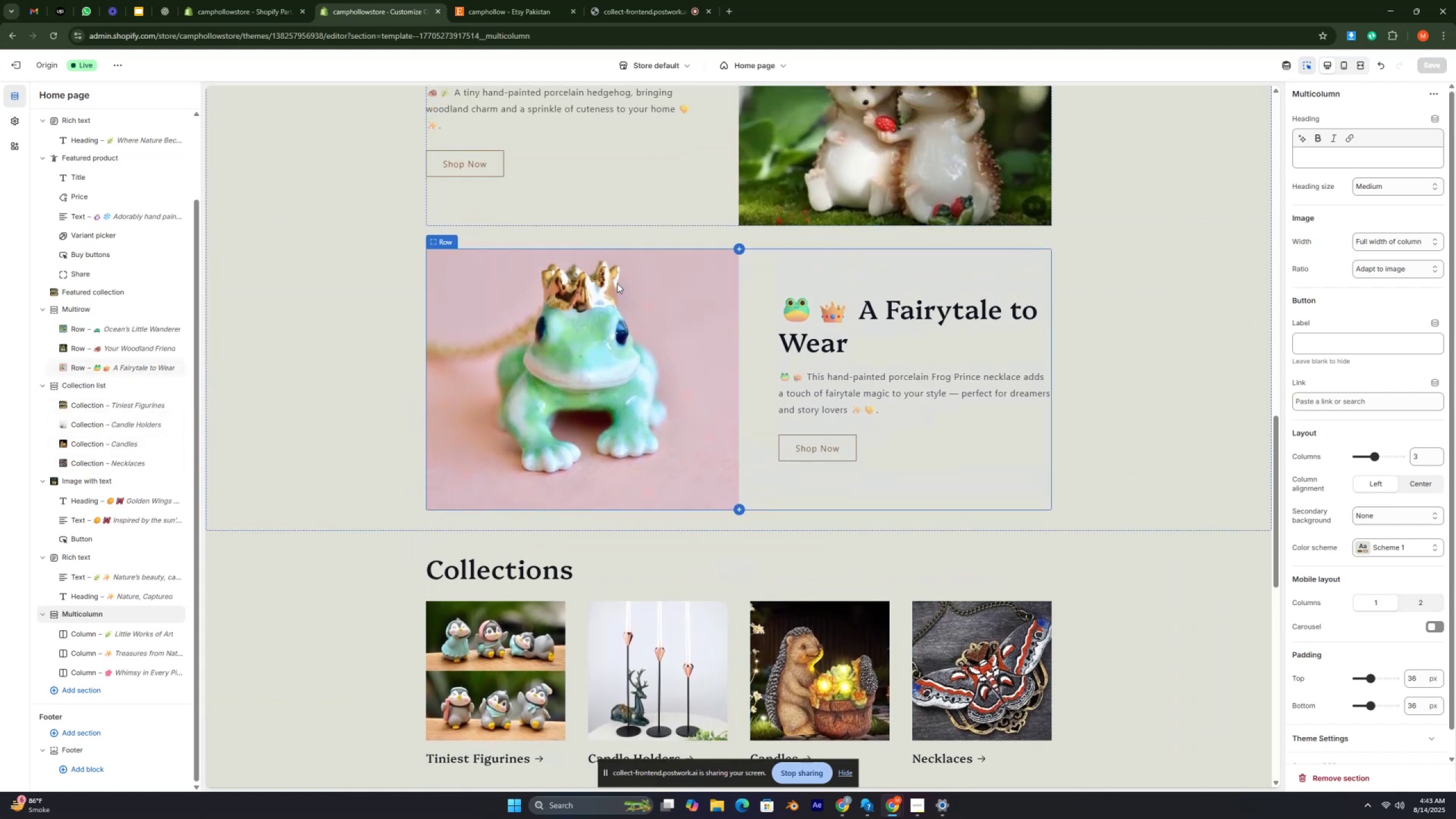 
key(Control+ControlRight)
 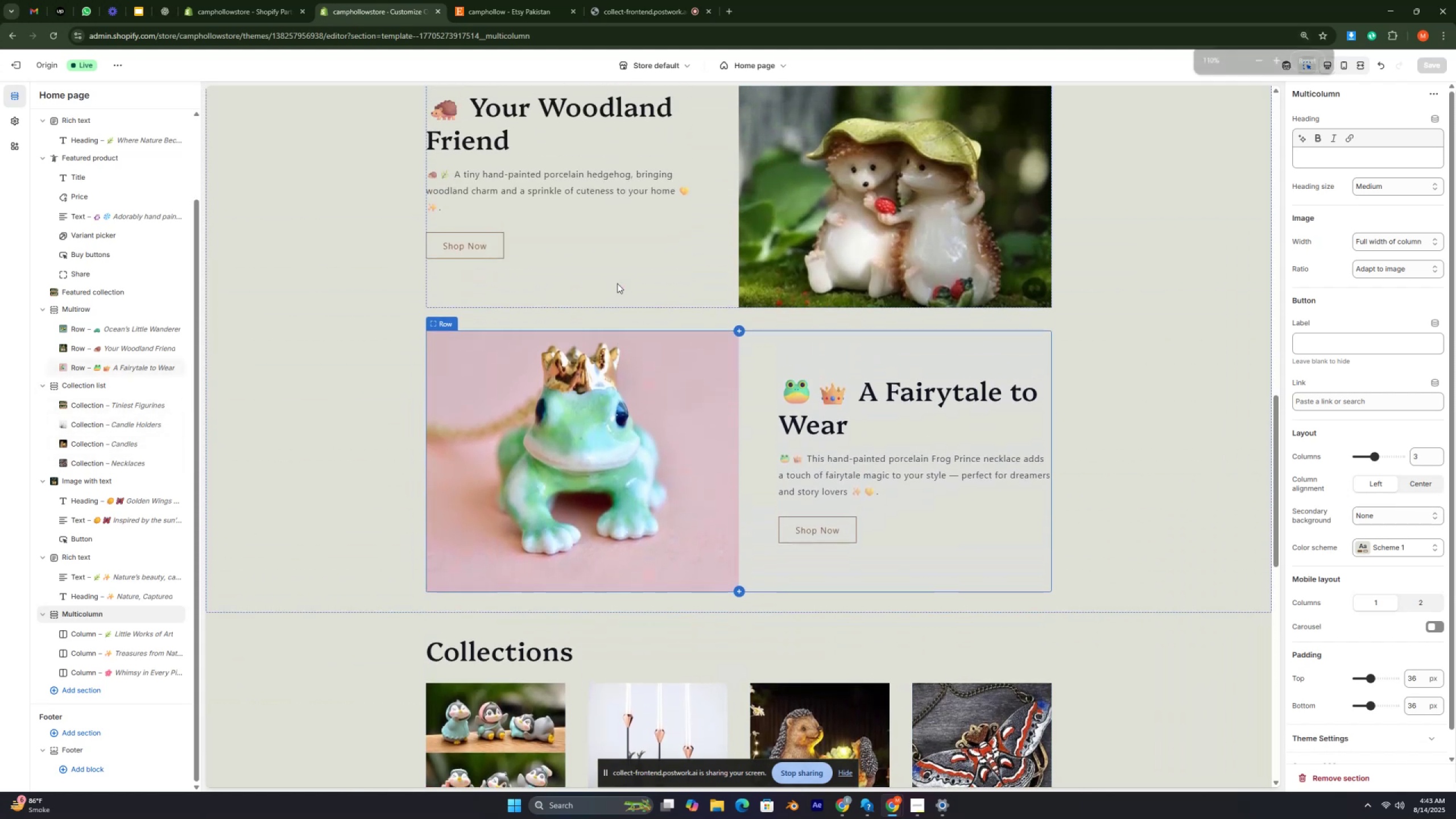 
key(Control+ControlRight)
 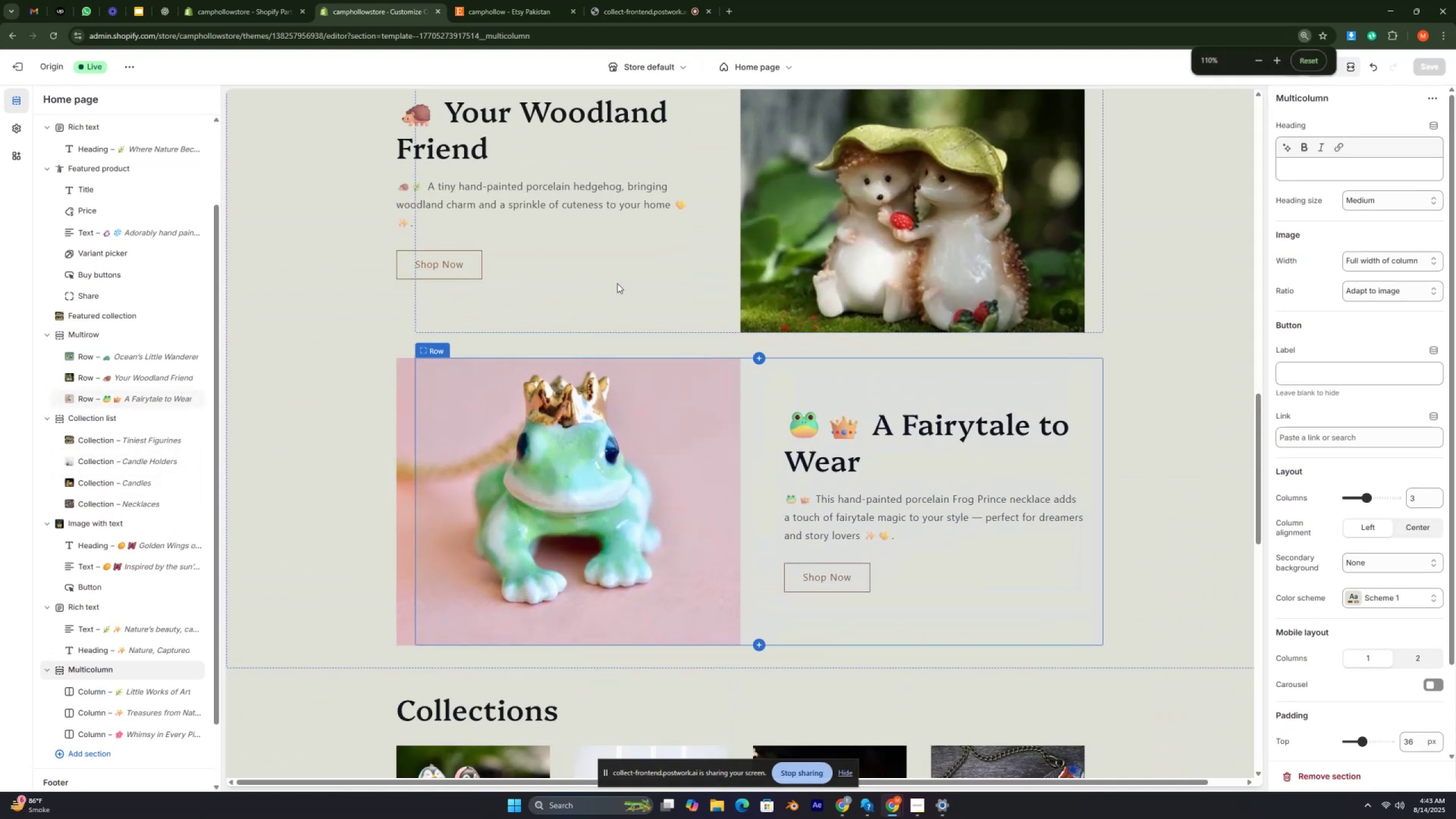 
key(Control+ControlRight)
 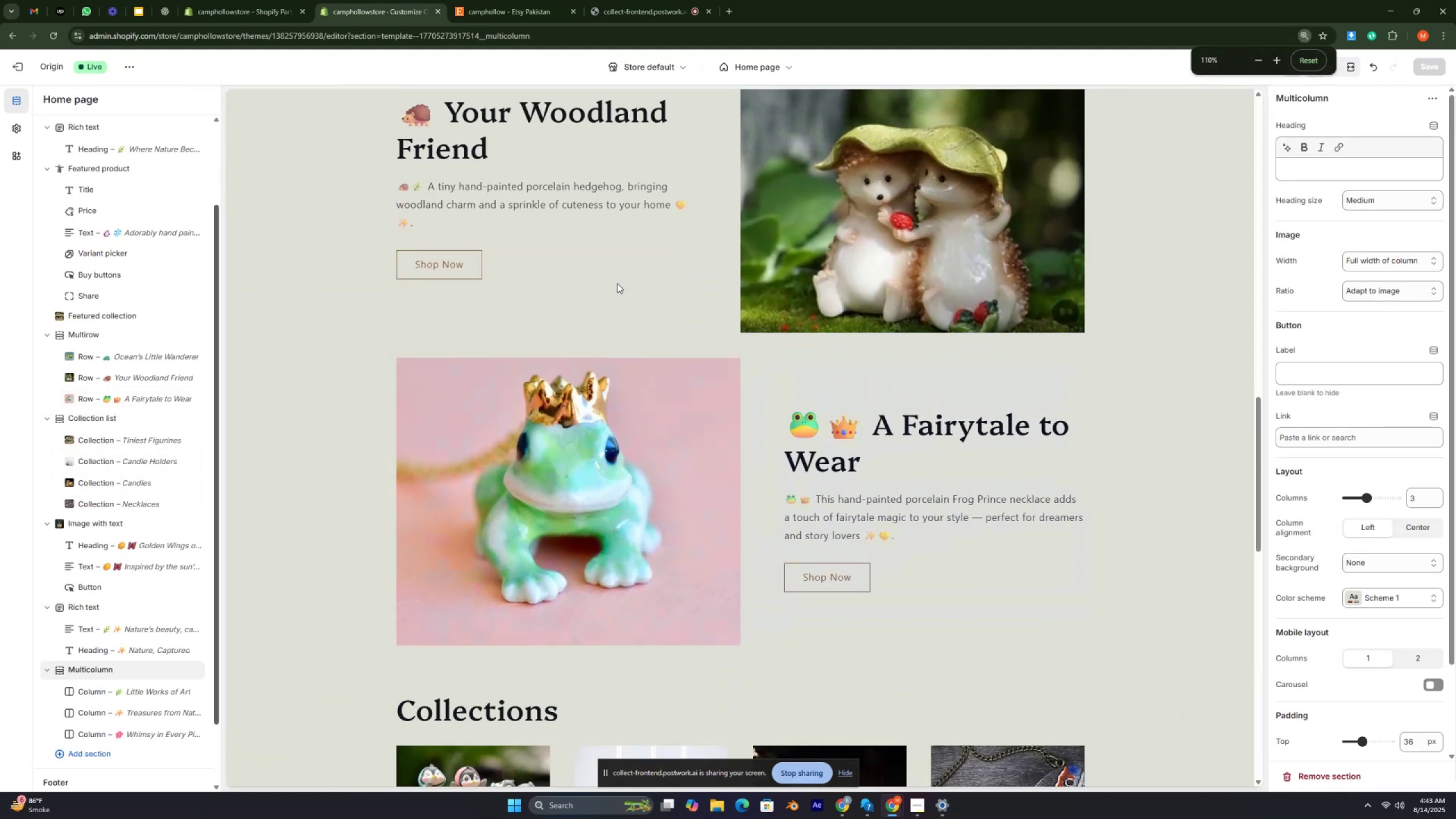 
key(Control+ControlRight)
 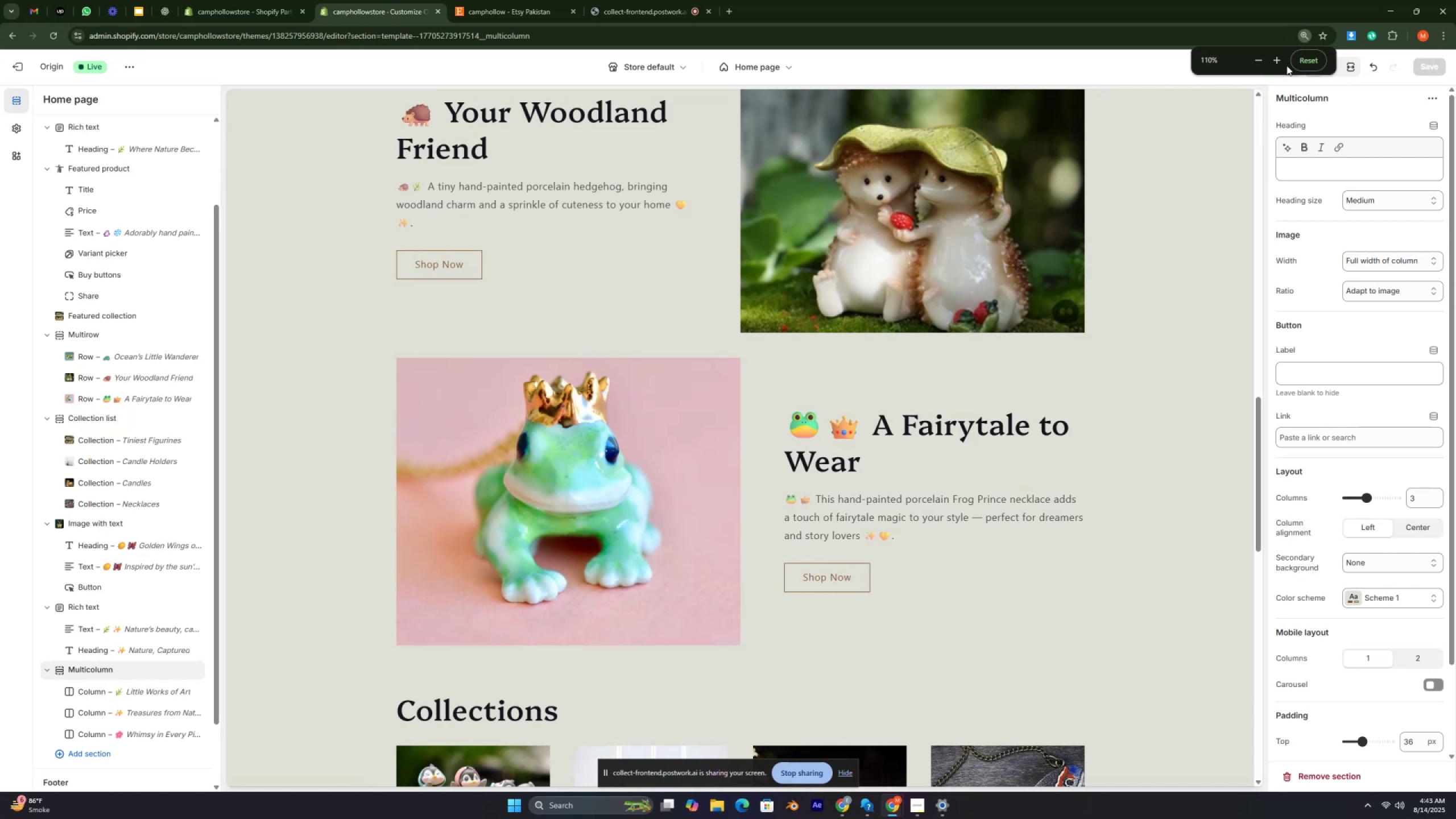 
left_click([1304, 60])
 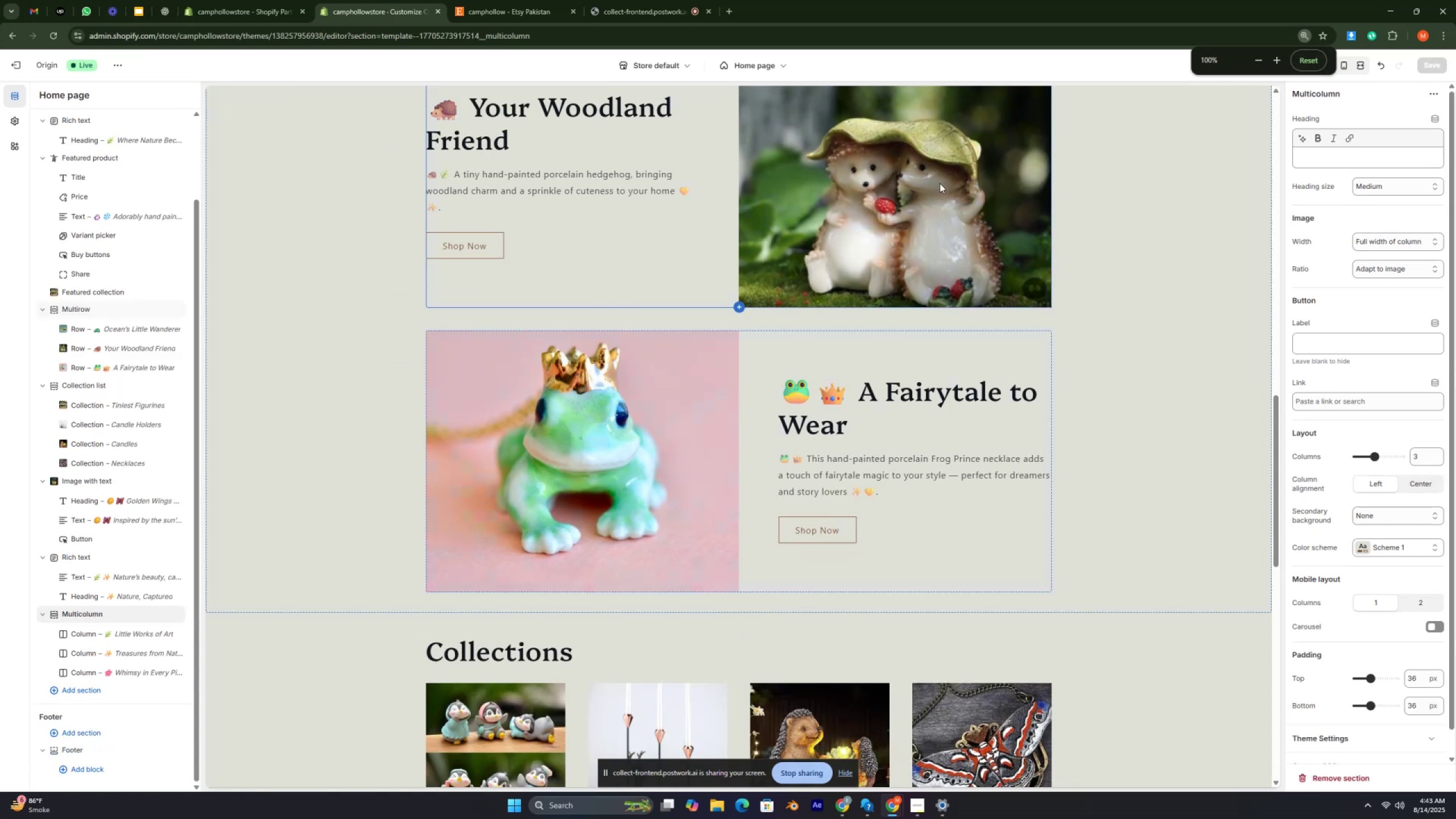 
scroll: coordinate [929, 200], scroll_direction: down, amount: 21.0
 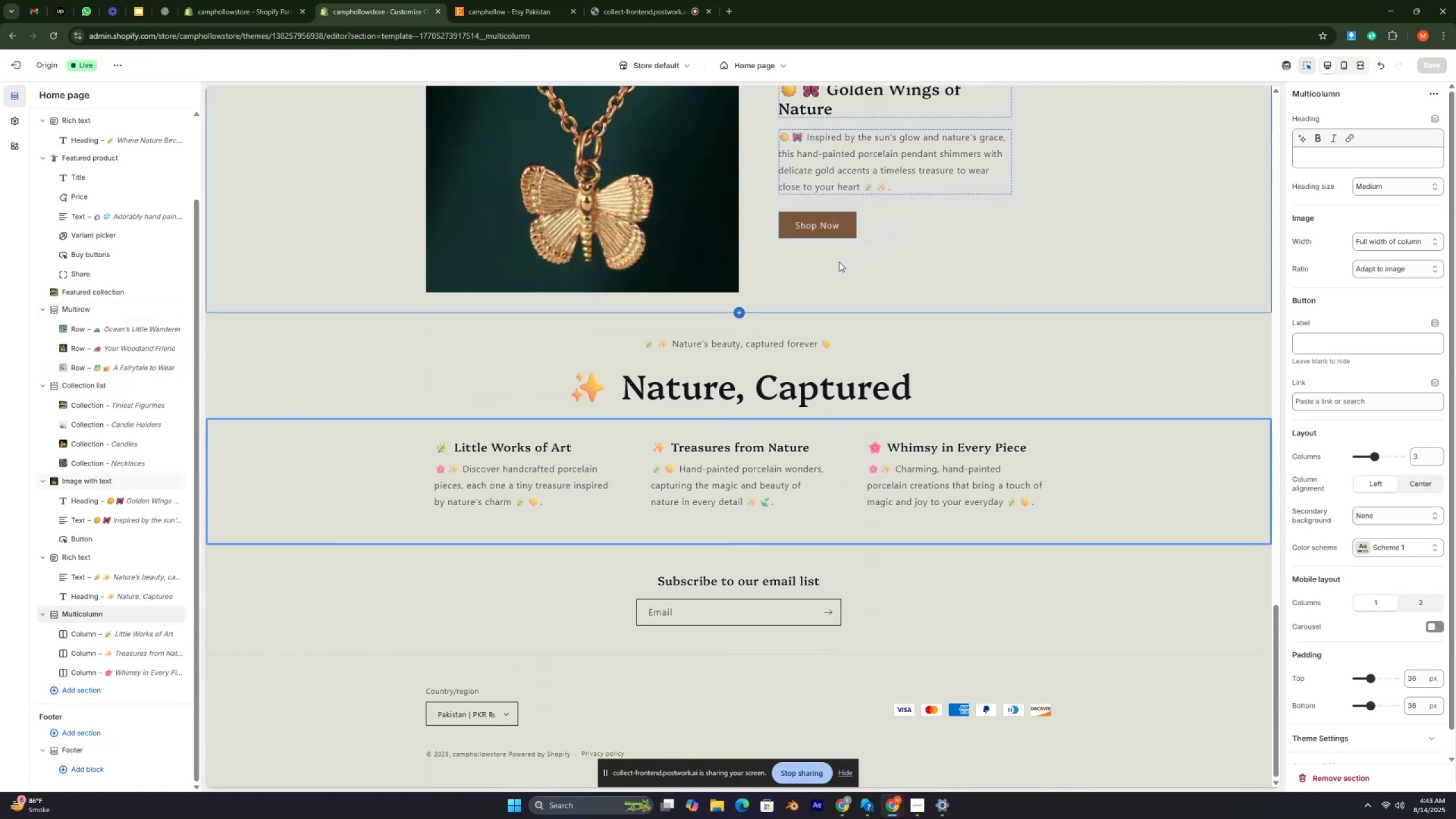 
scroll: coordinate [835, 264], scroll_direction: up, amount: 5.0
 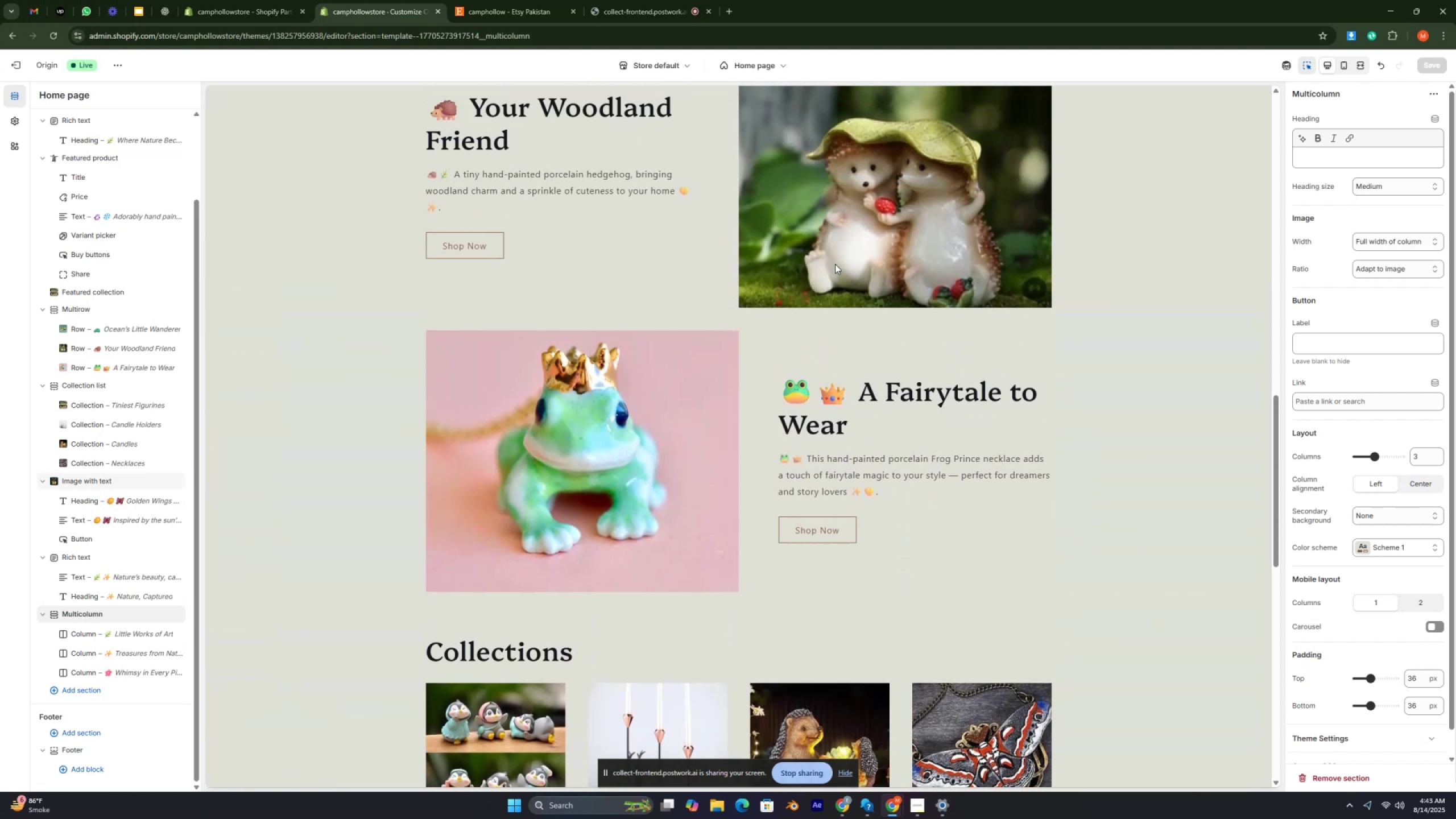 
wait(5.54)
 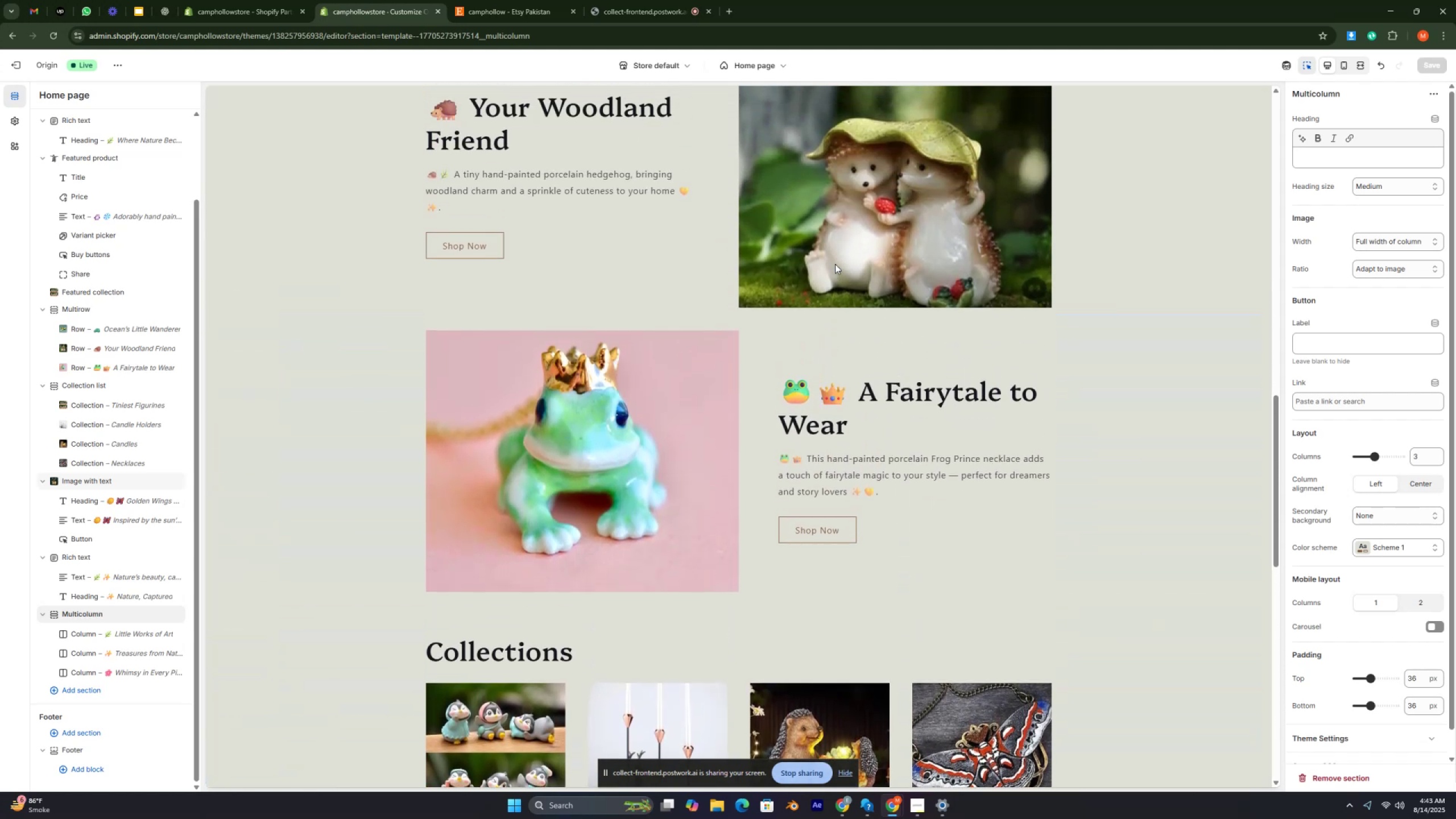 
scroll: coordinate [835, 264], scroll_direction: down, amount: 2.0
 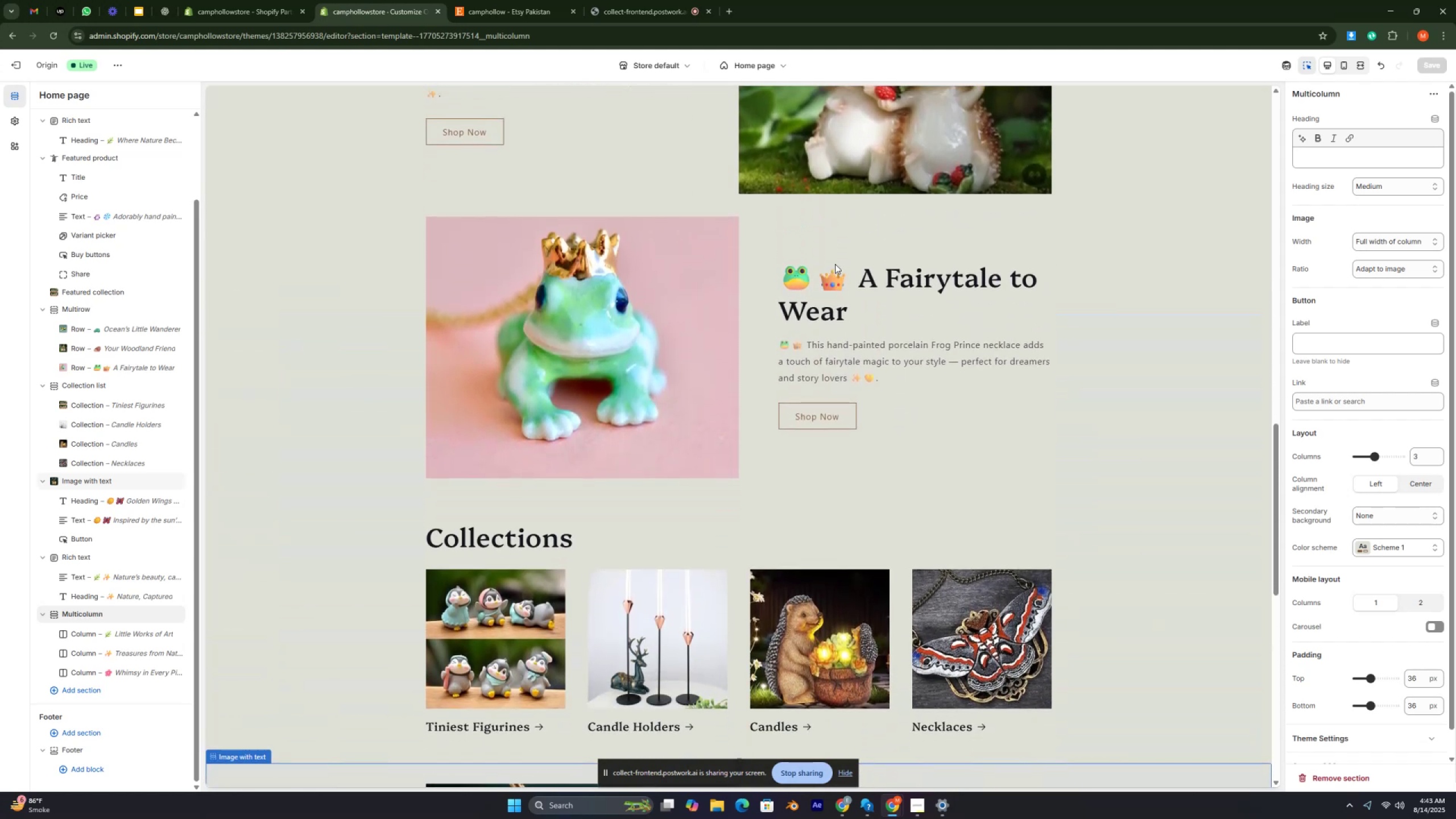 
scroll: coordinate [835, 264], scroll_direction: up, amount: 4.0
 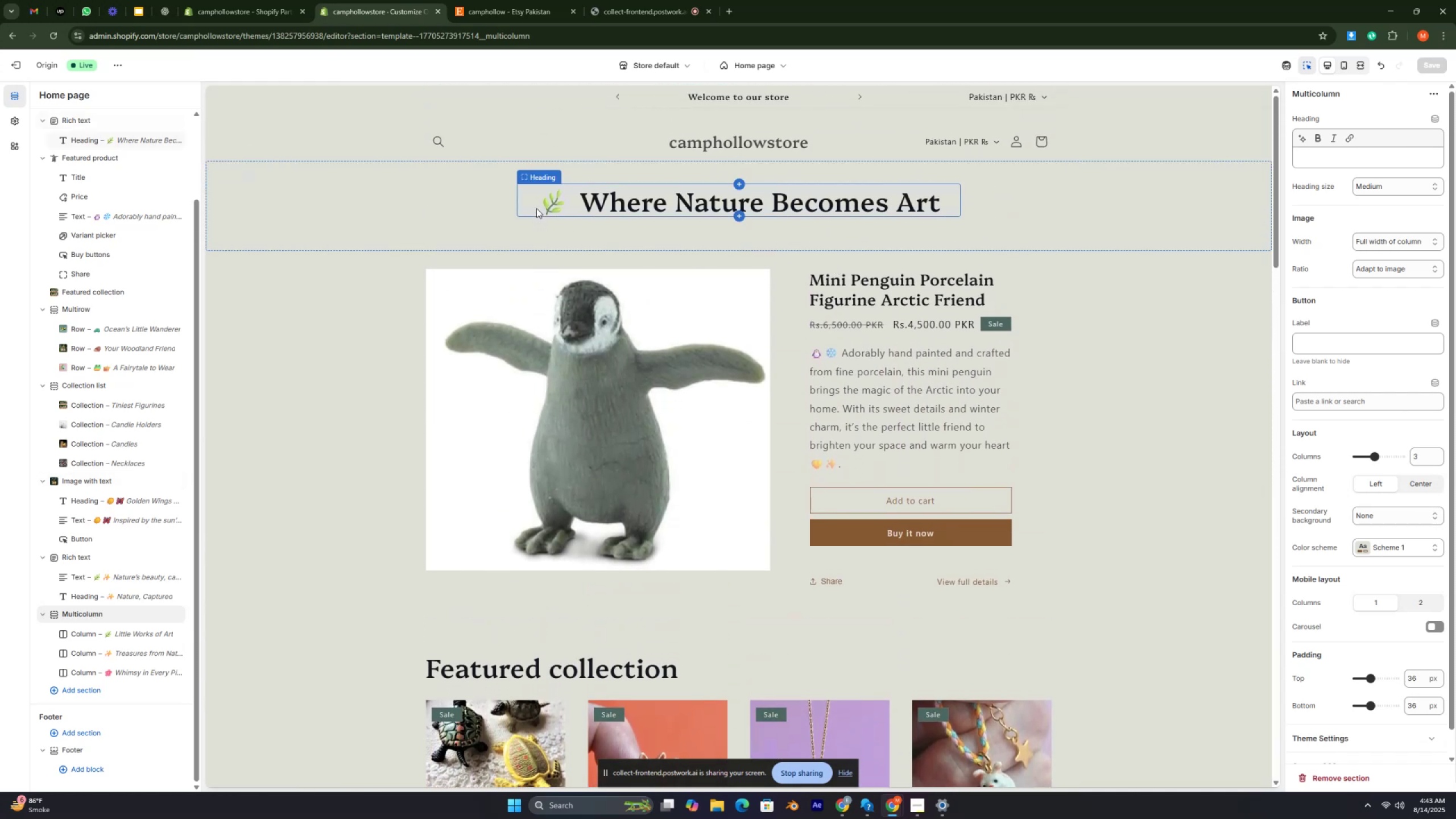 
scroll: coordinate [778, 307], scroll_direction: down, amount: 7.0
 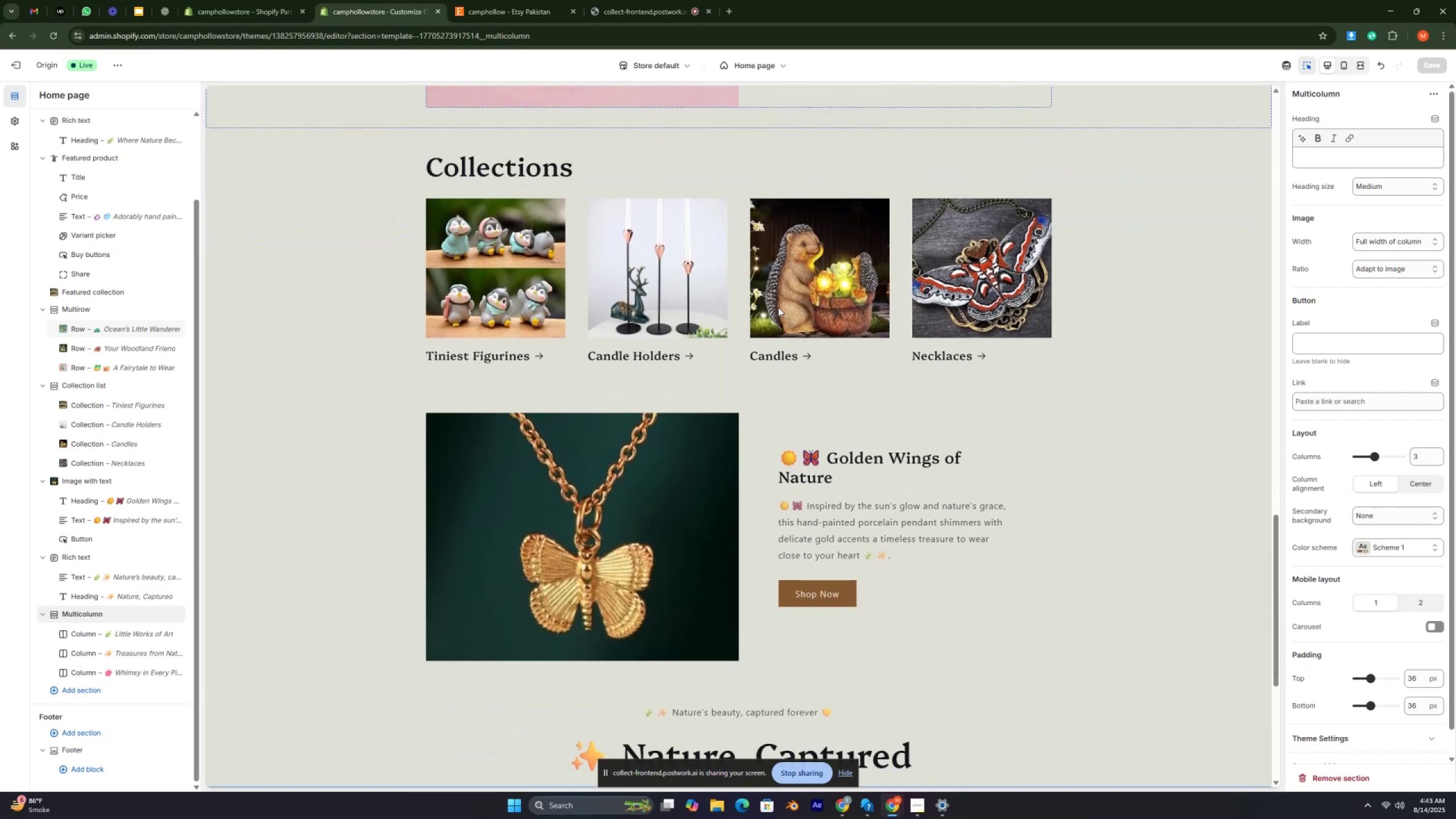 
key(Control+ControlRight)
 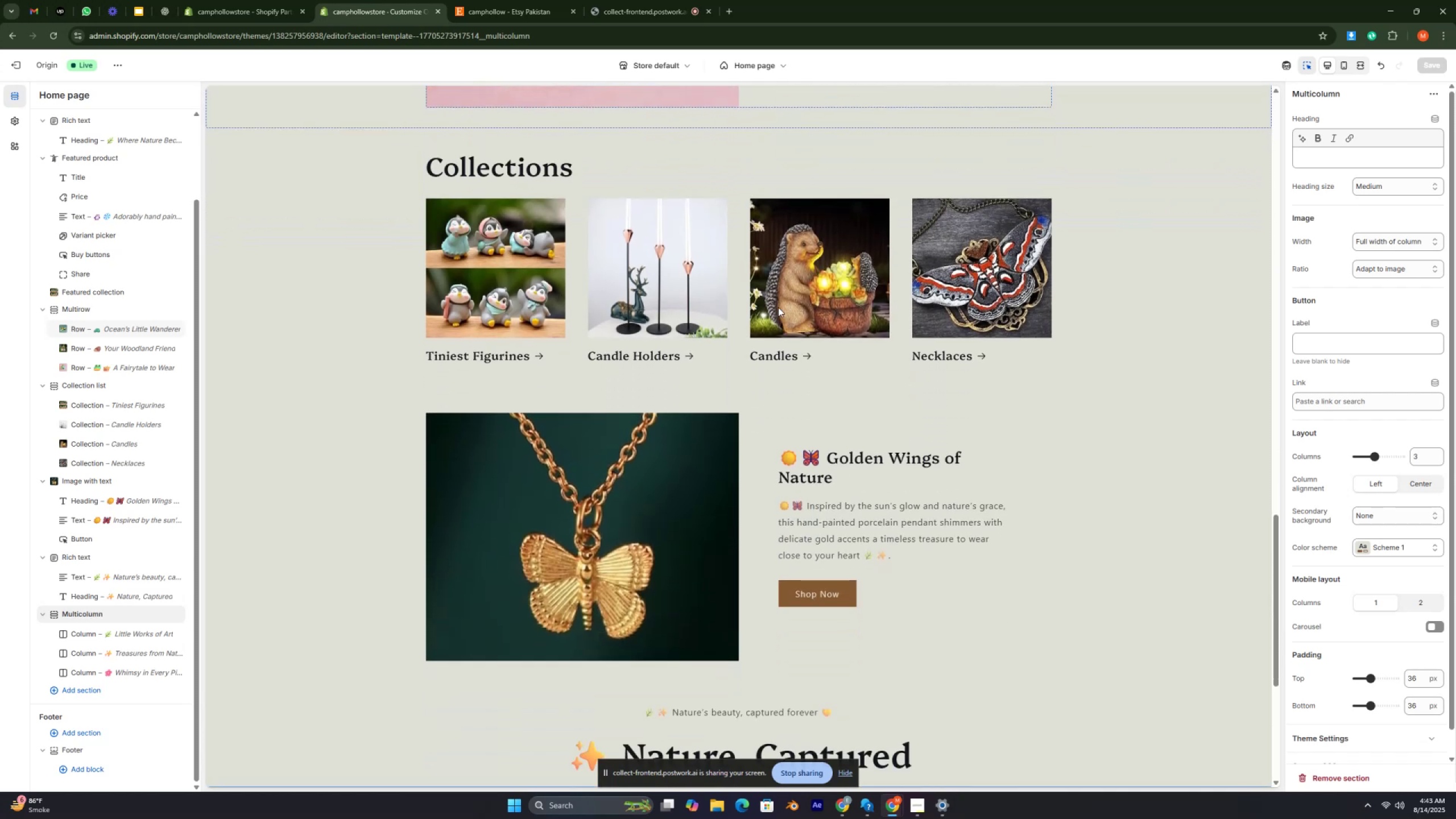 
key(Control+ControlRight)
 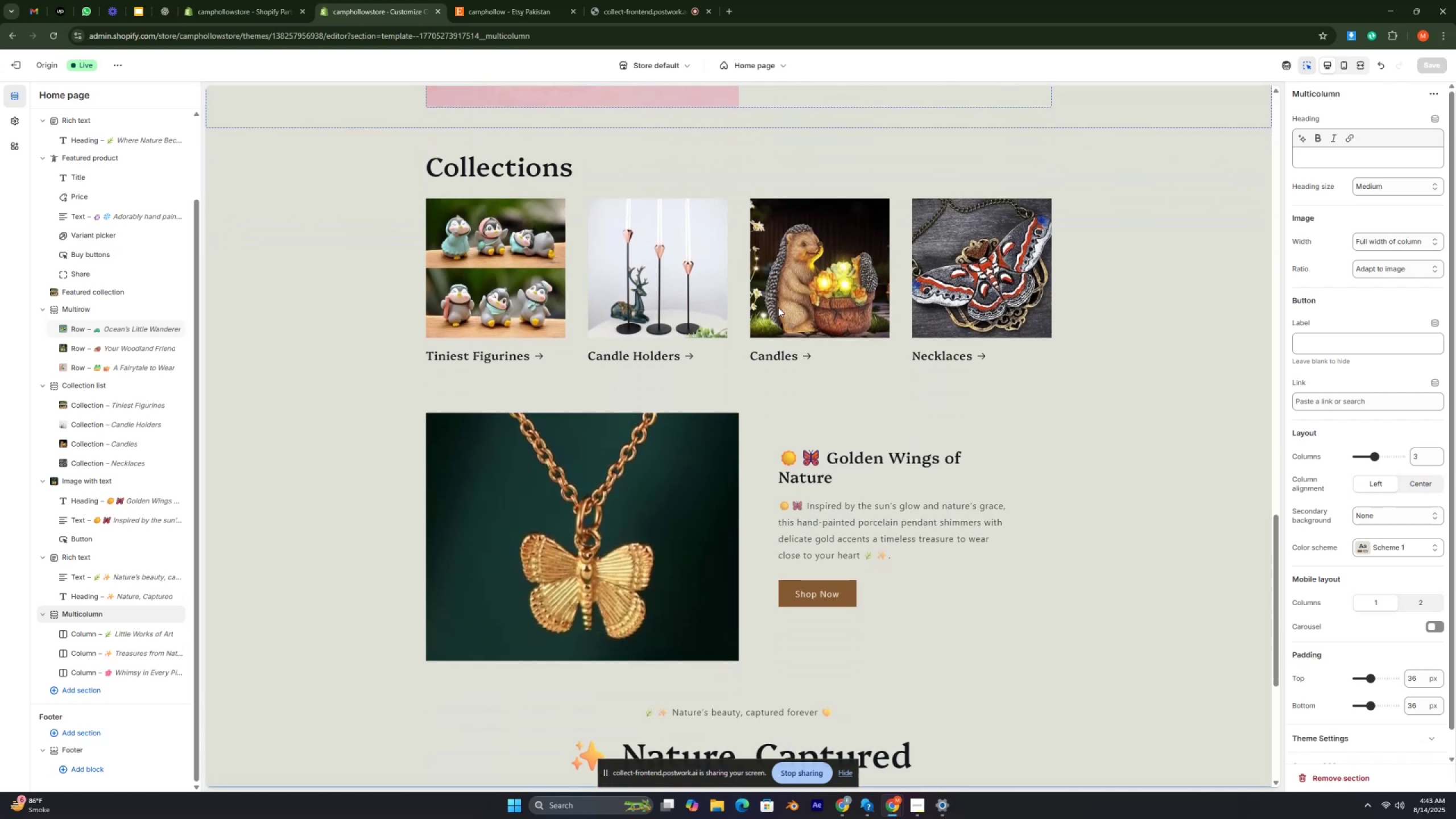 
key(Control+ControlRight)
 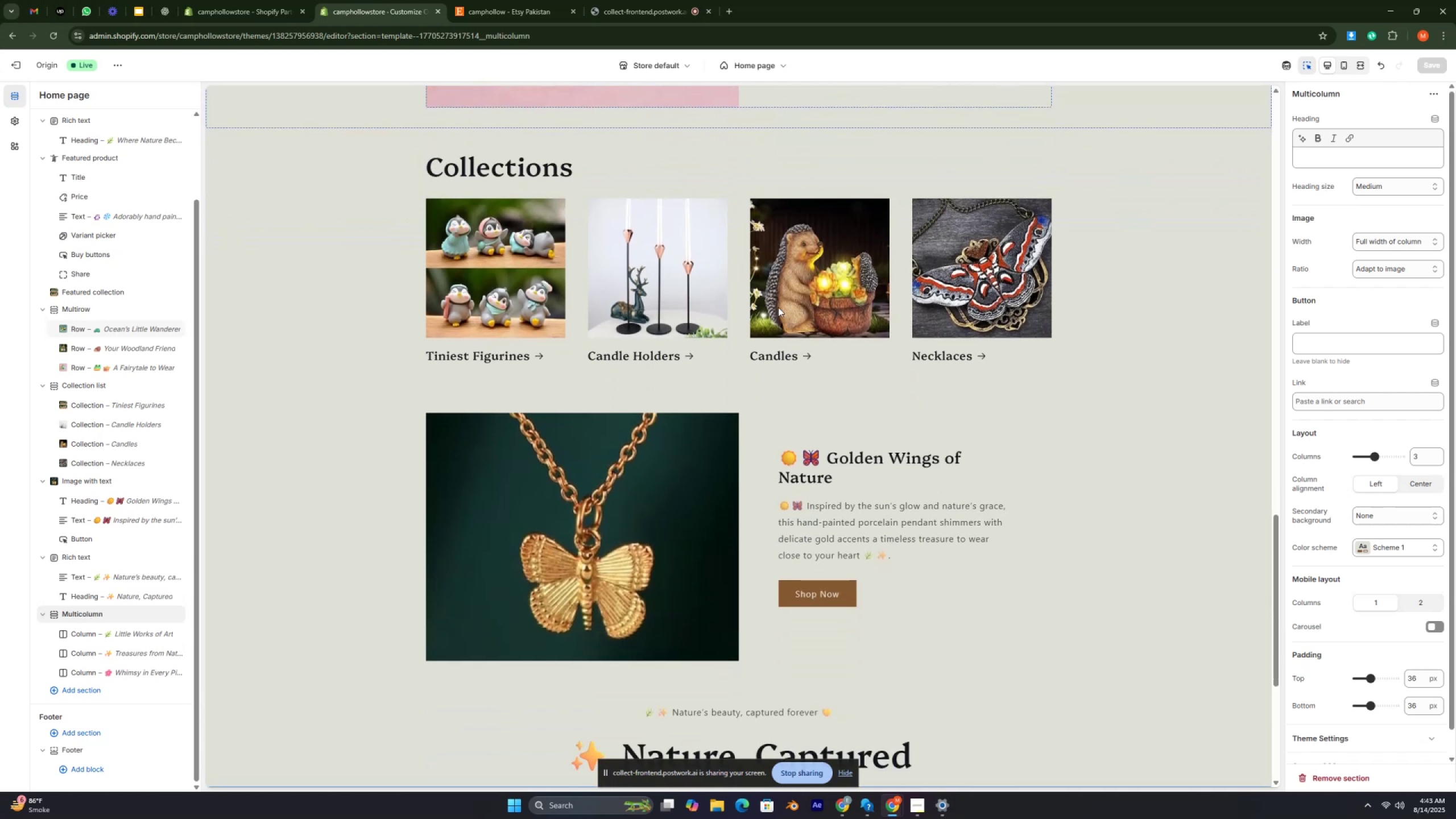 
key(Control+ControlRight)
 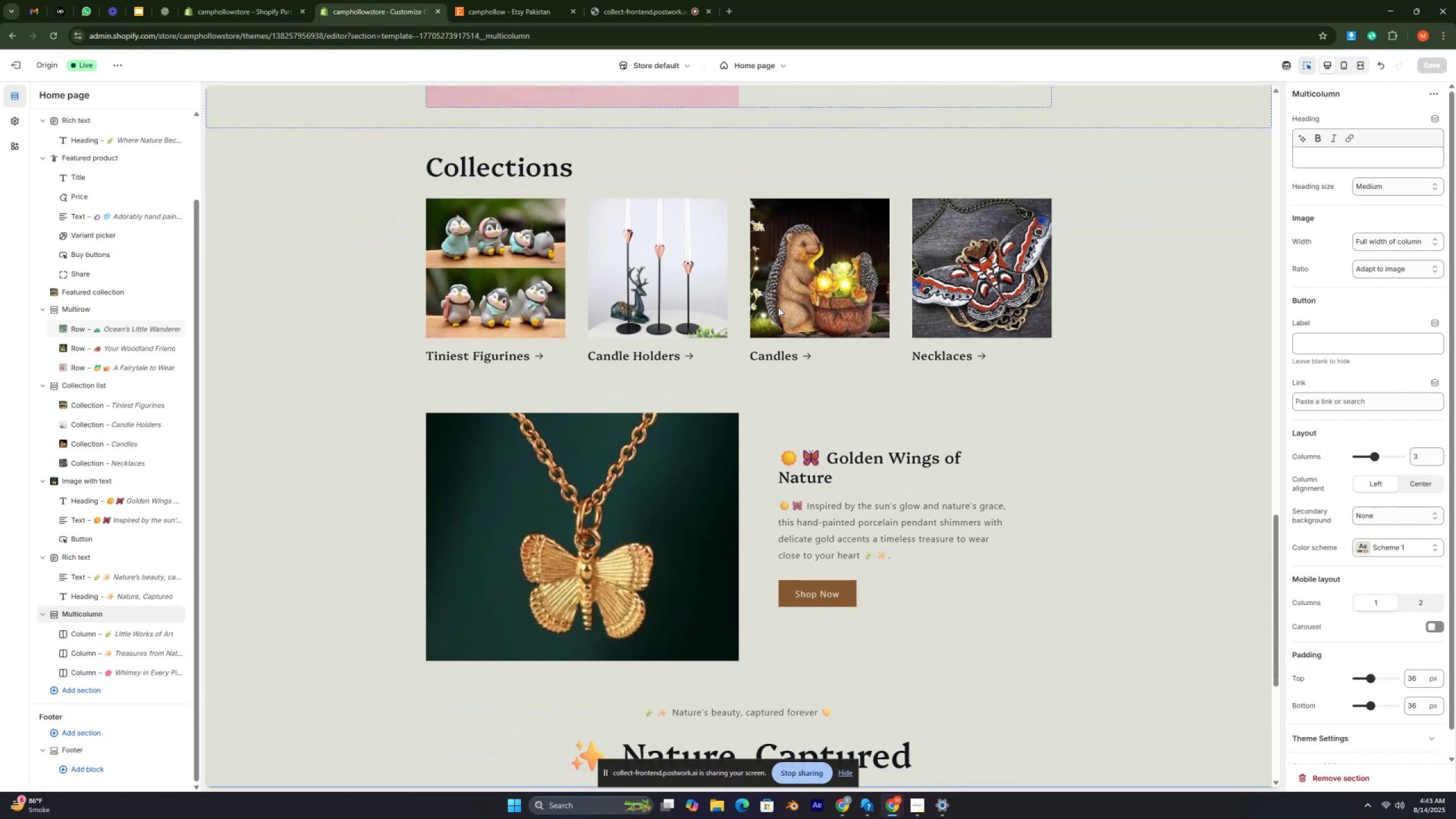 
key(Control+ControlRight)
 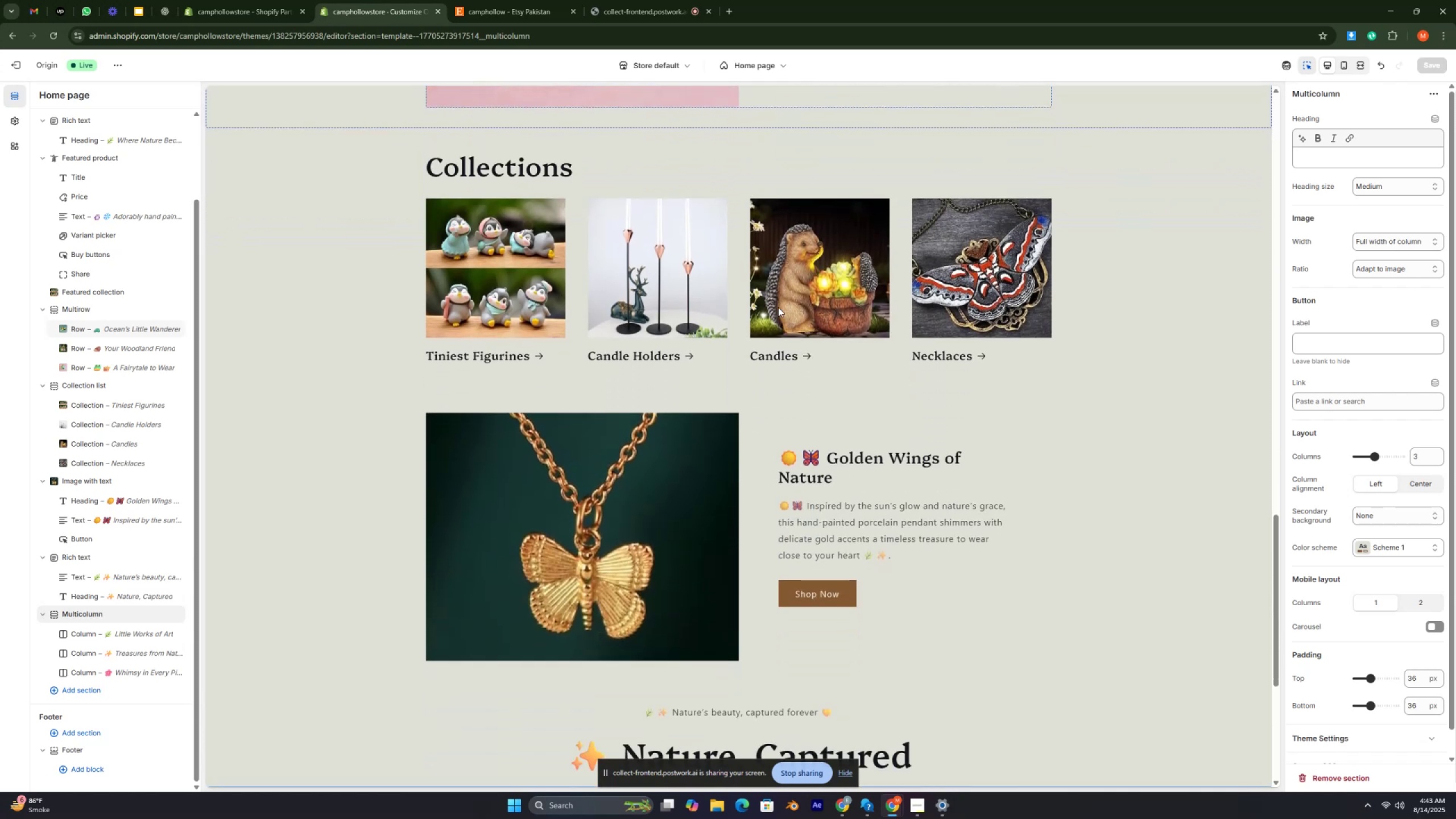 
key(Control+ControlRight)
 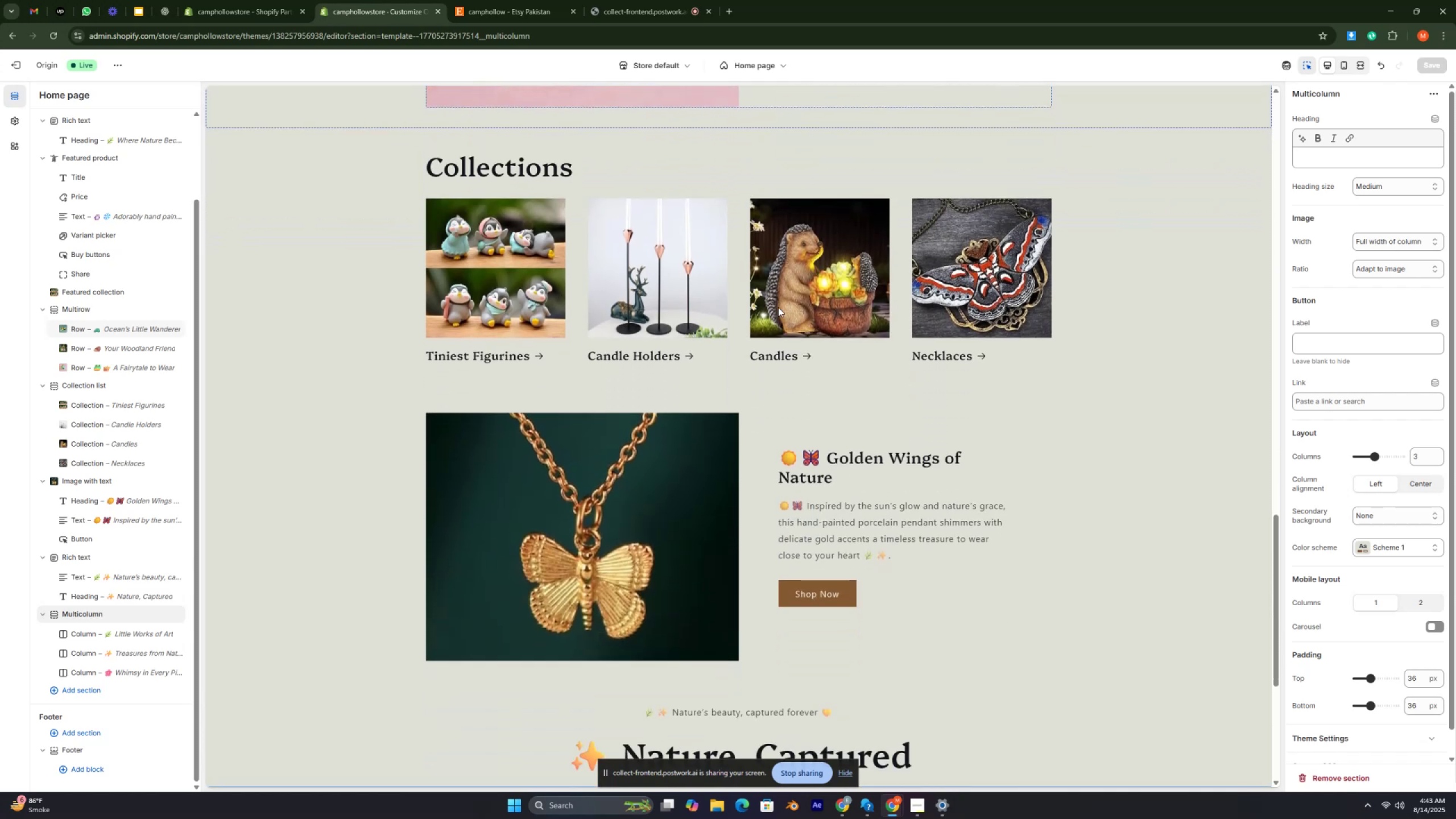 
key(Control+ControlRight)
 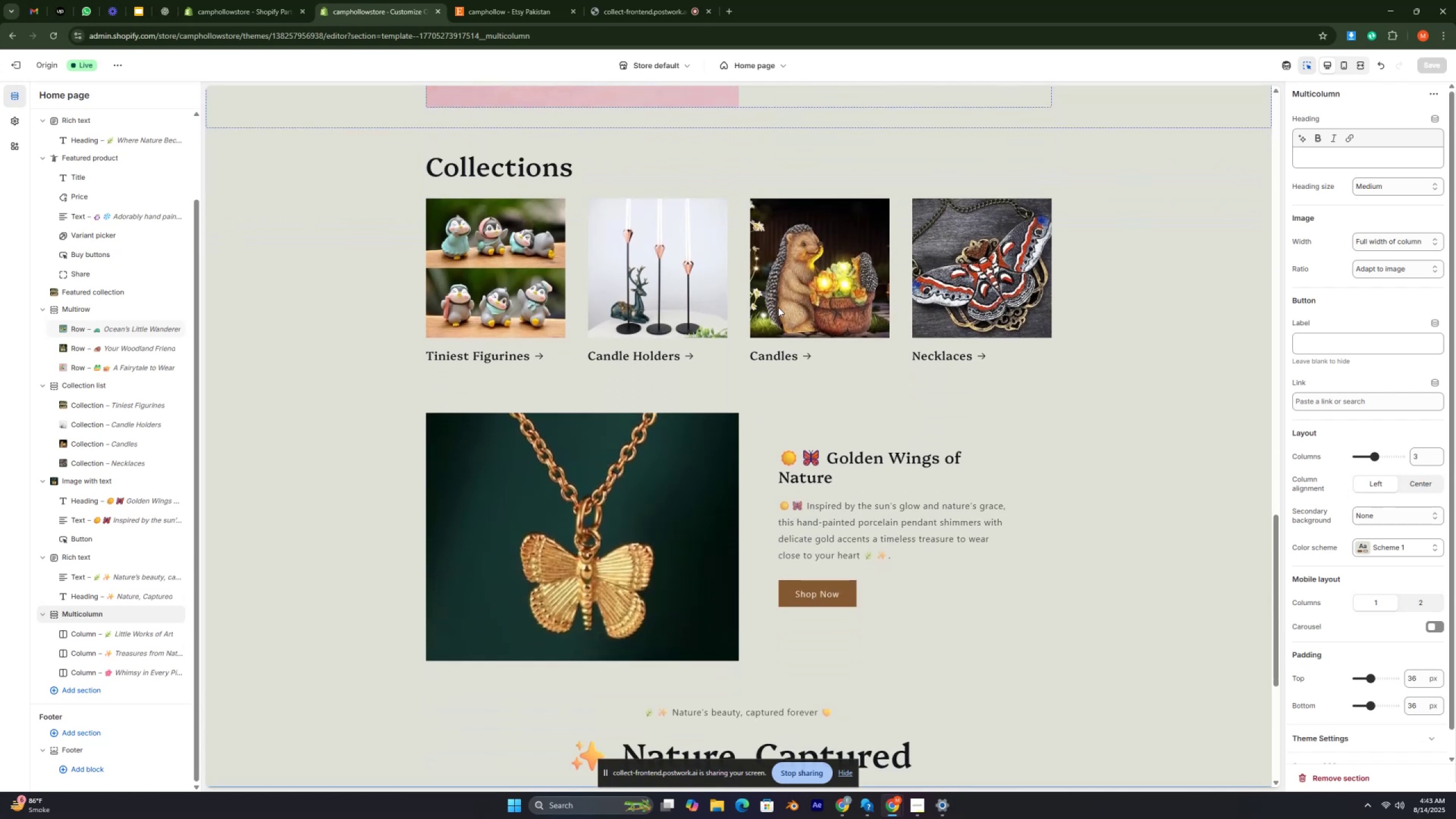 
key(Control+ControlRight)
 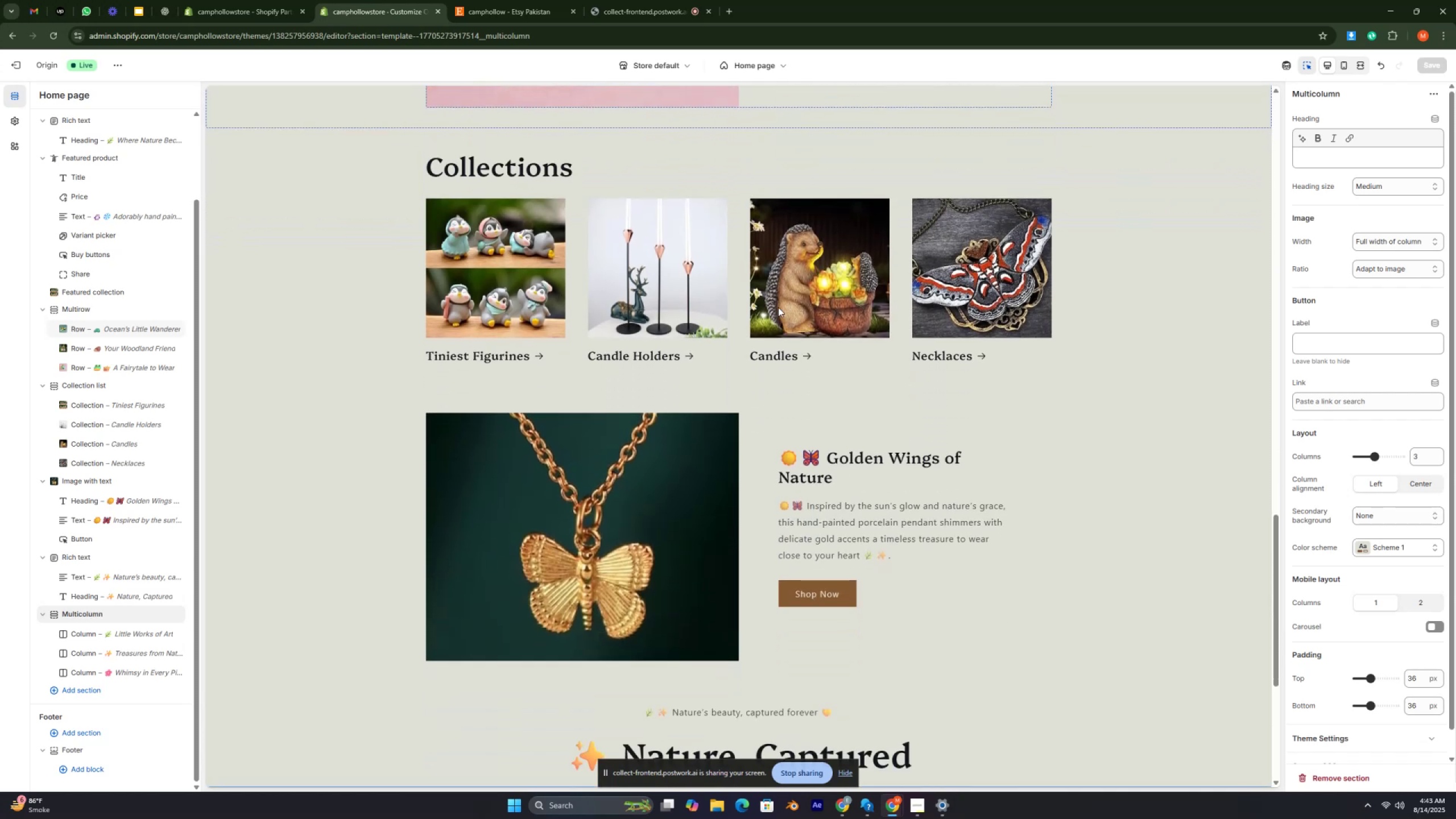 
key(Control+ControlRight)
 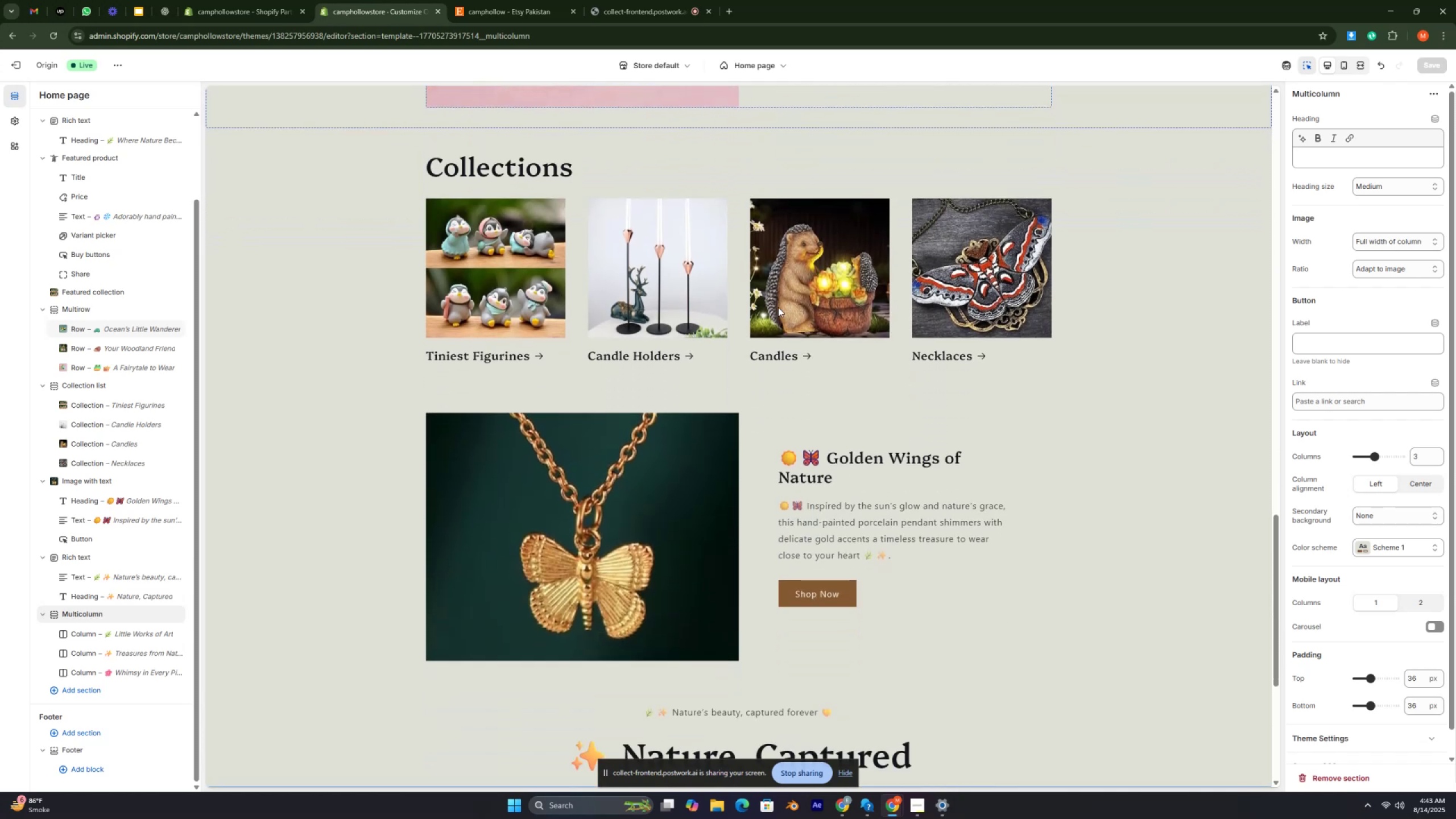 
key(Control+ControlRight)
 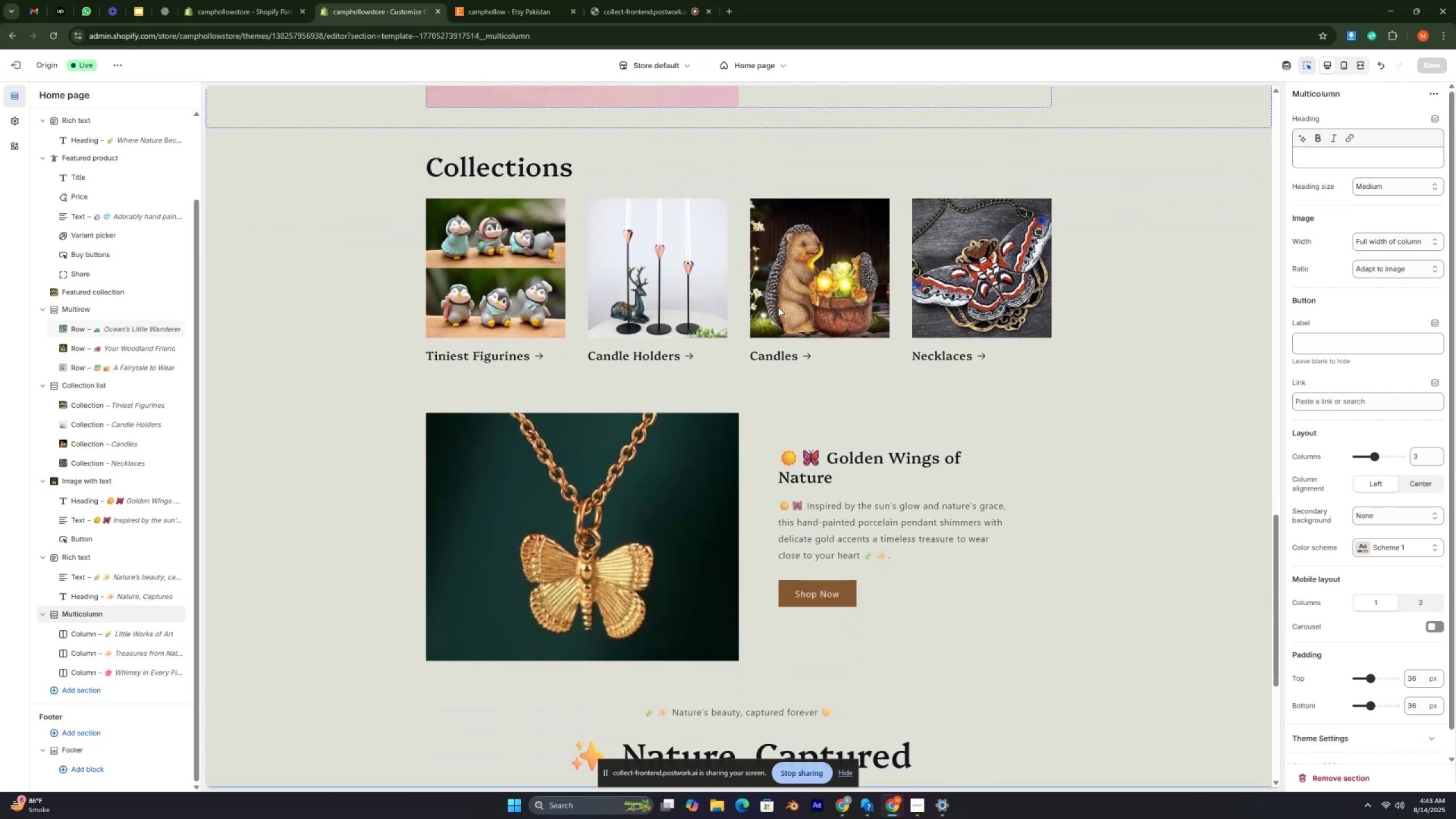 
key(Control+ControlRight)
 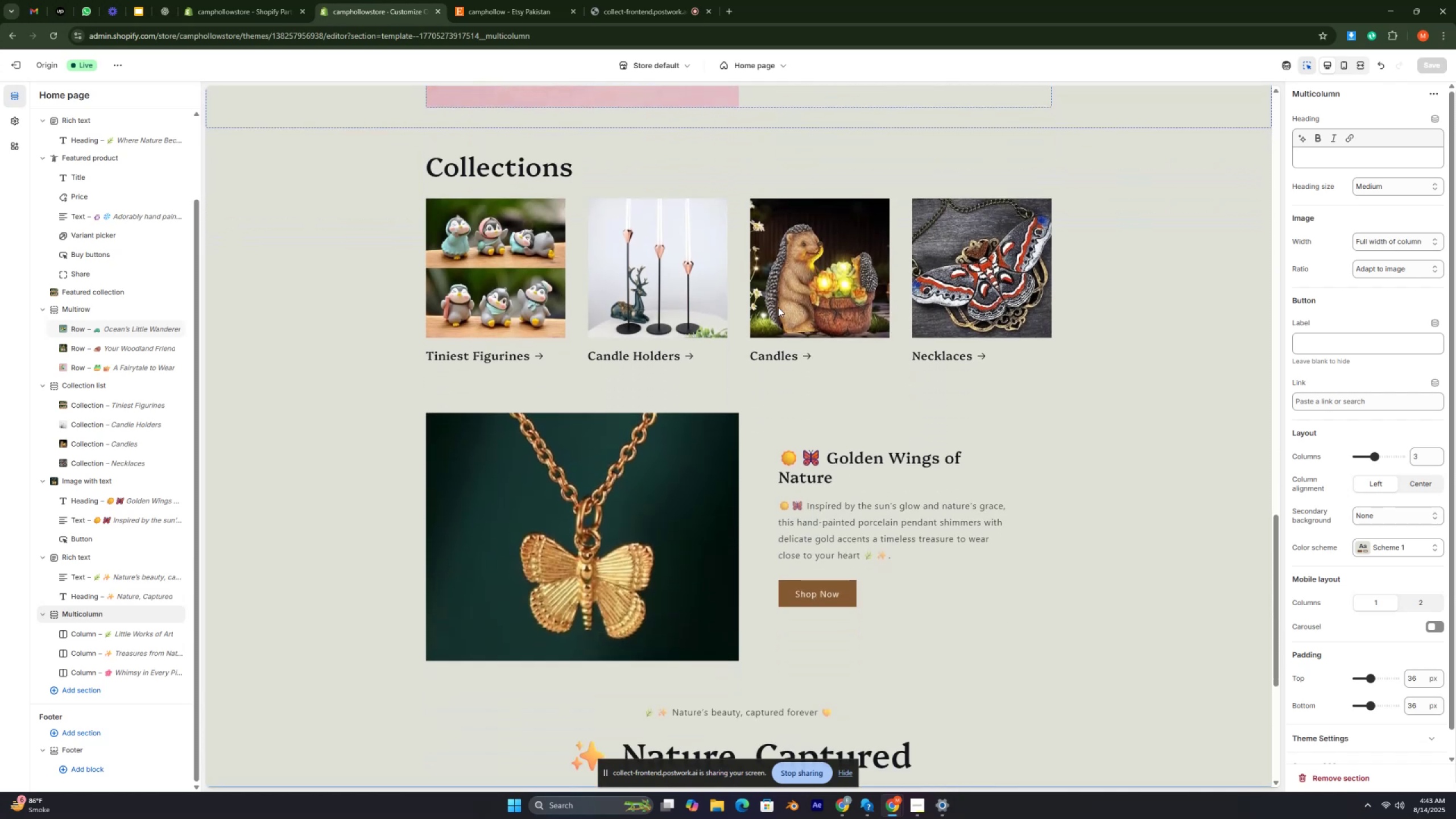 
key(Control+ControlRight)
 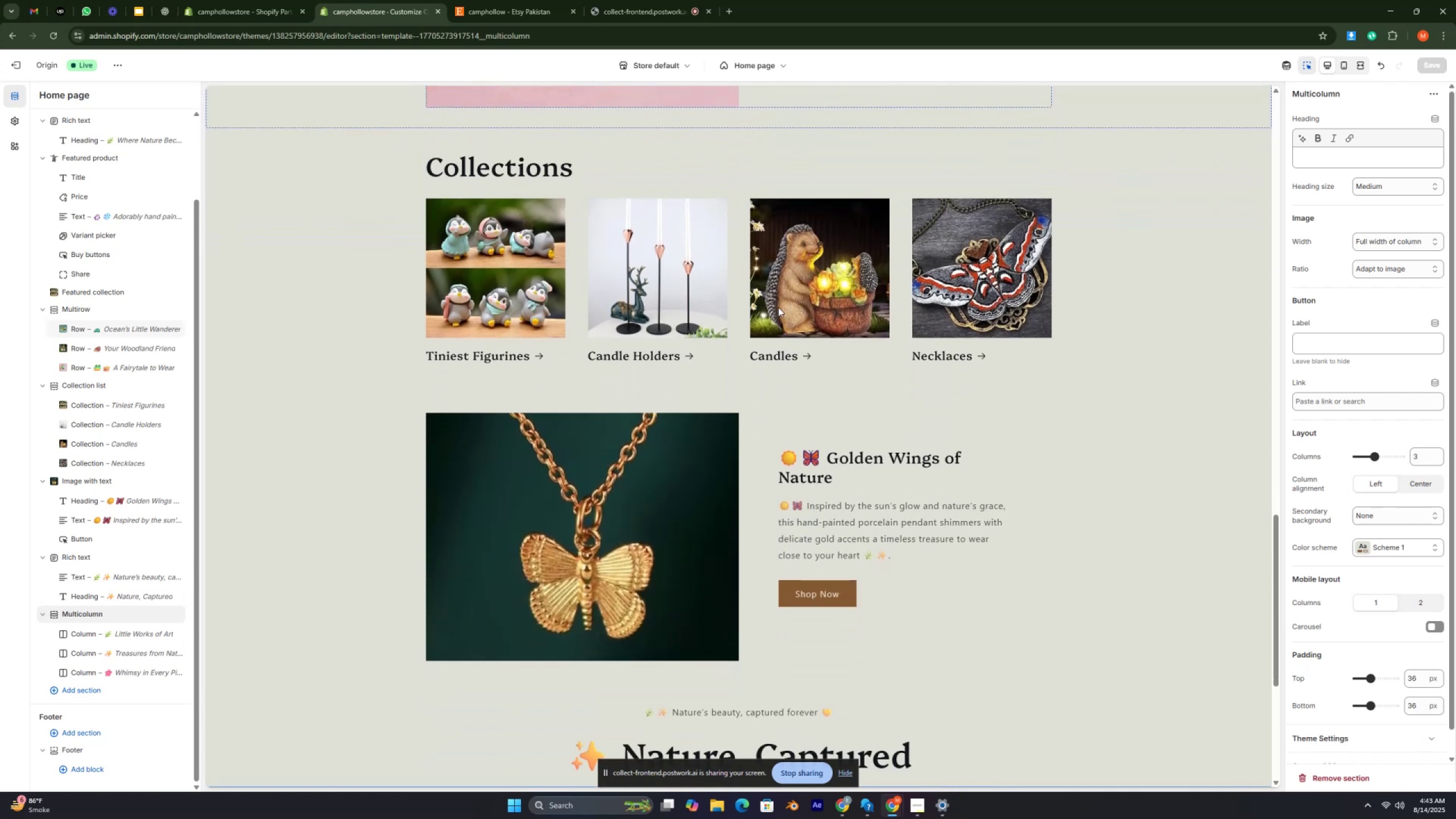 
key(Control+ControlRight)
 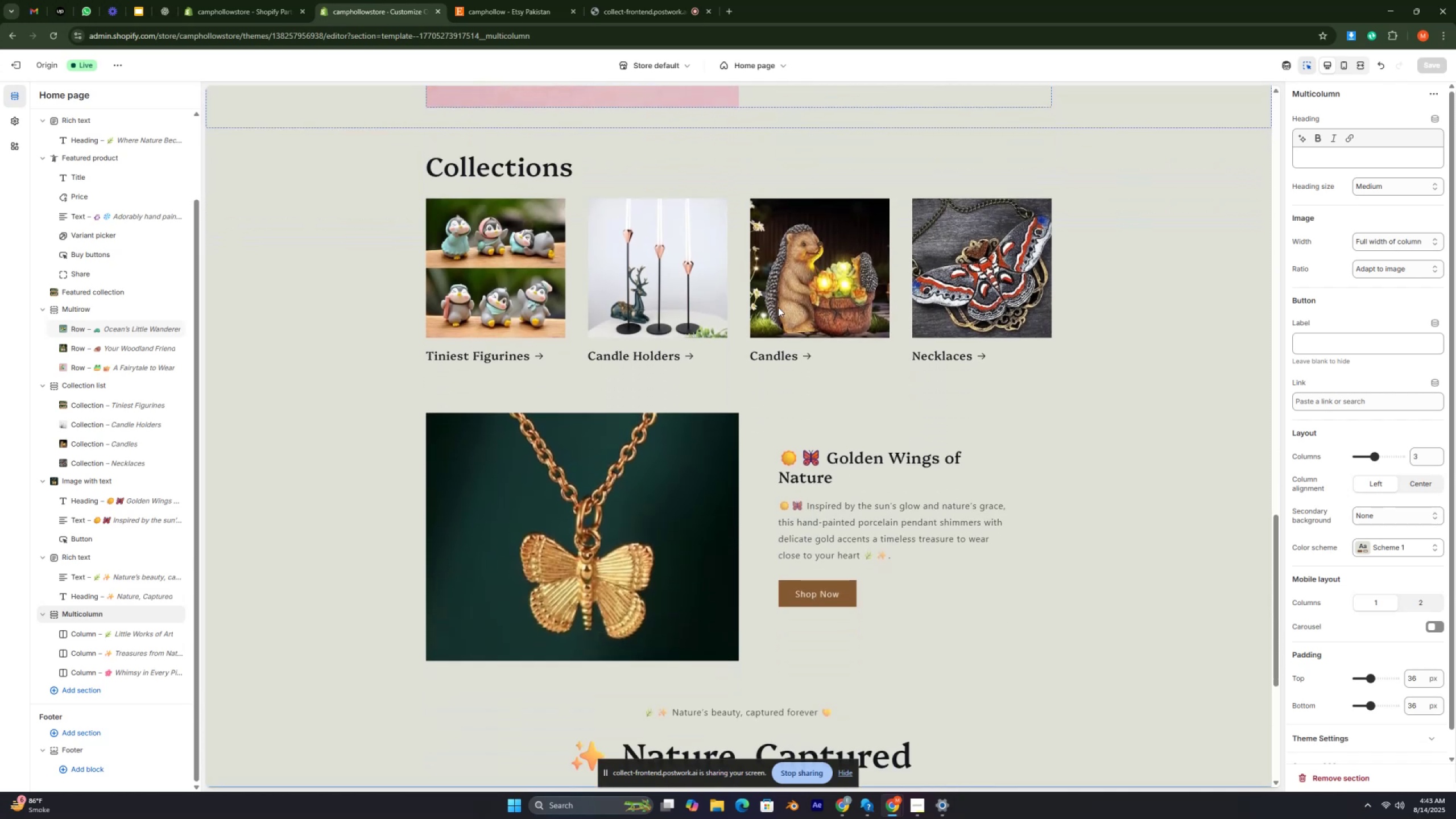 
key(Control+ControlRight)
 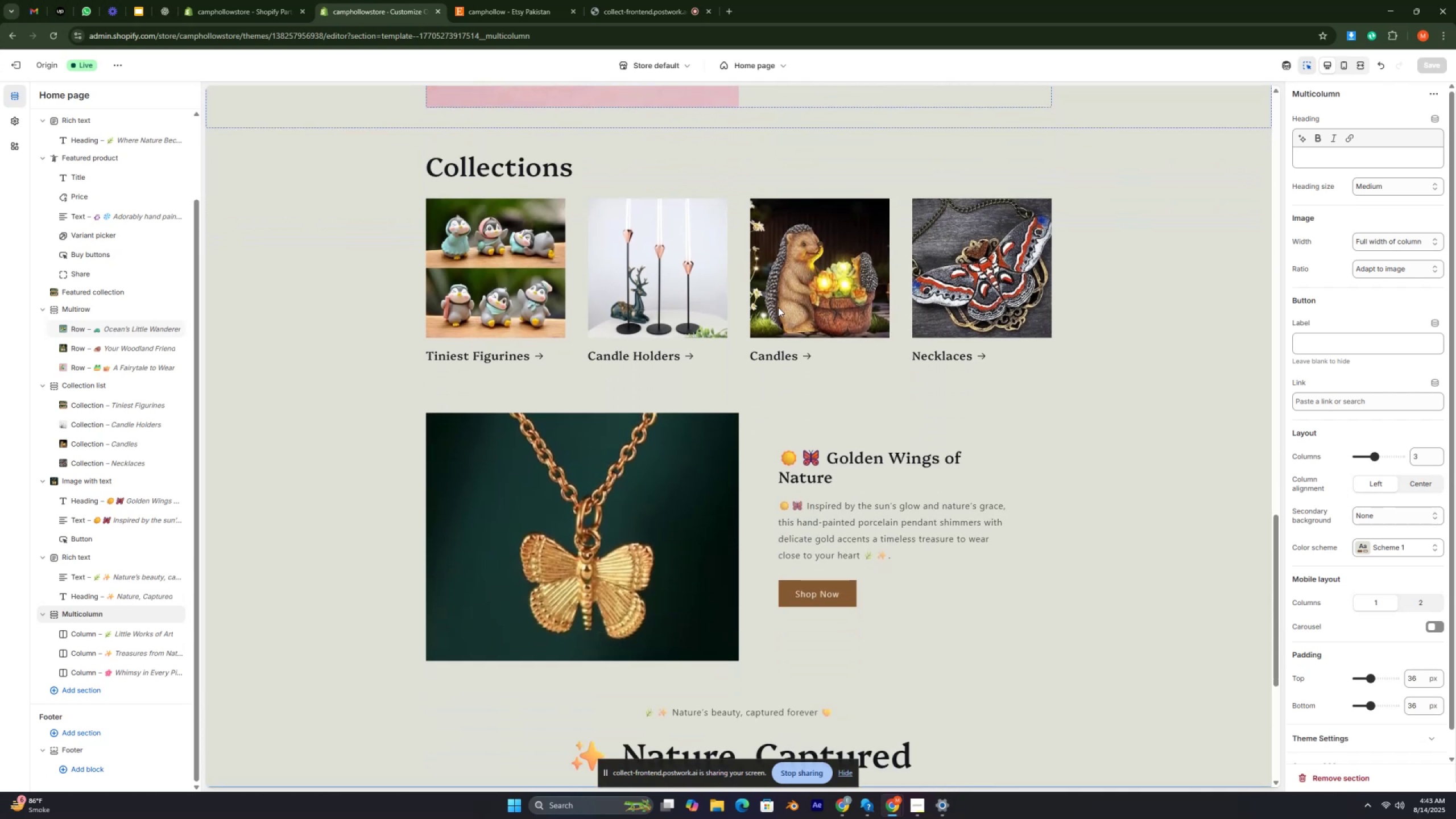 
key(Control+ControlRight)
 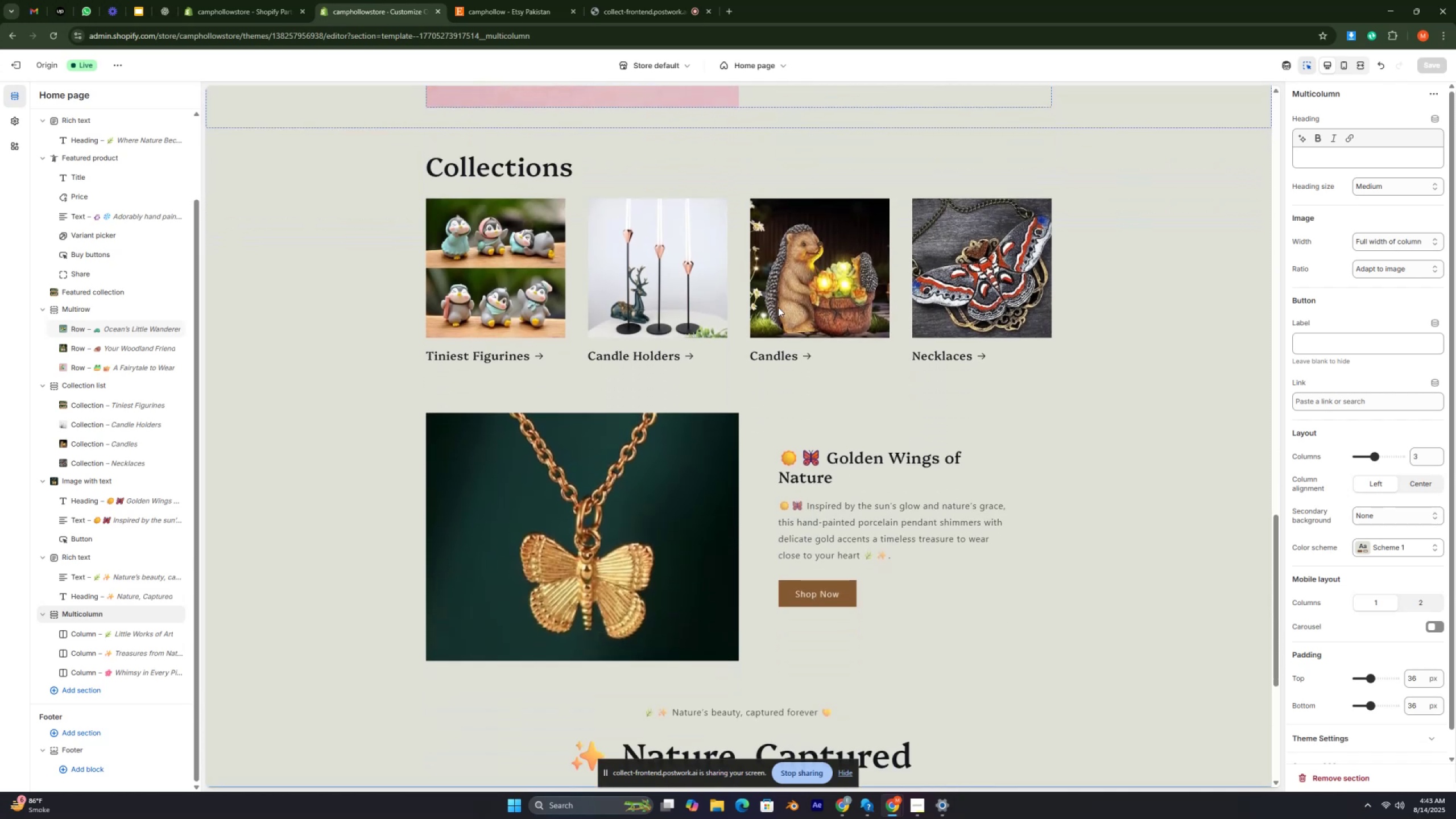 
key(Control+ControlRight)
 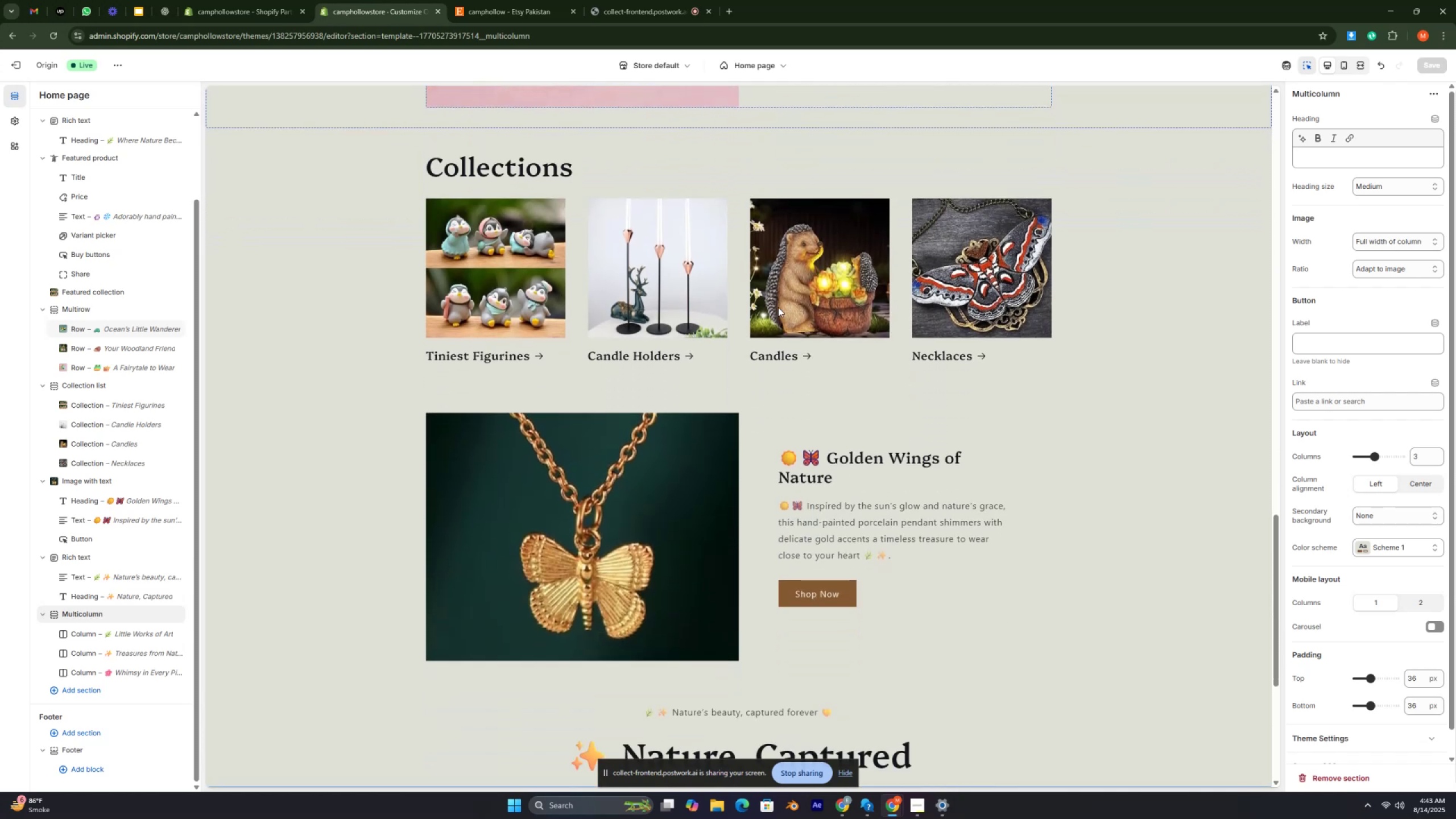 
key(Control+ControlRight)
 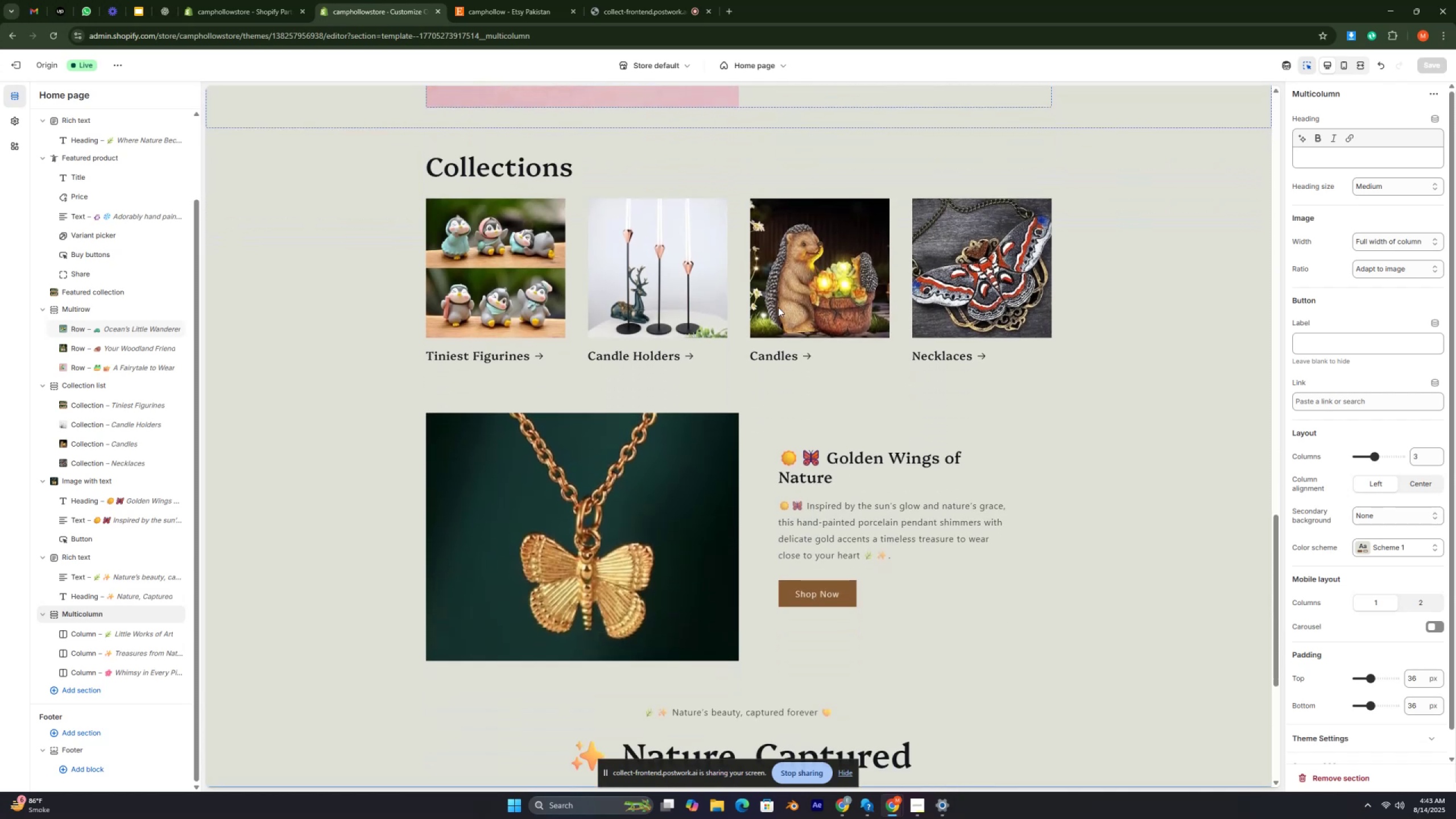 
key(Control+ControlRight)
 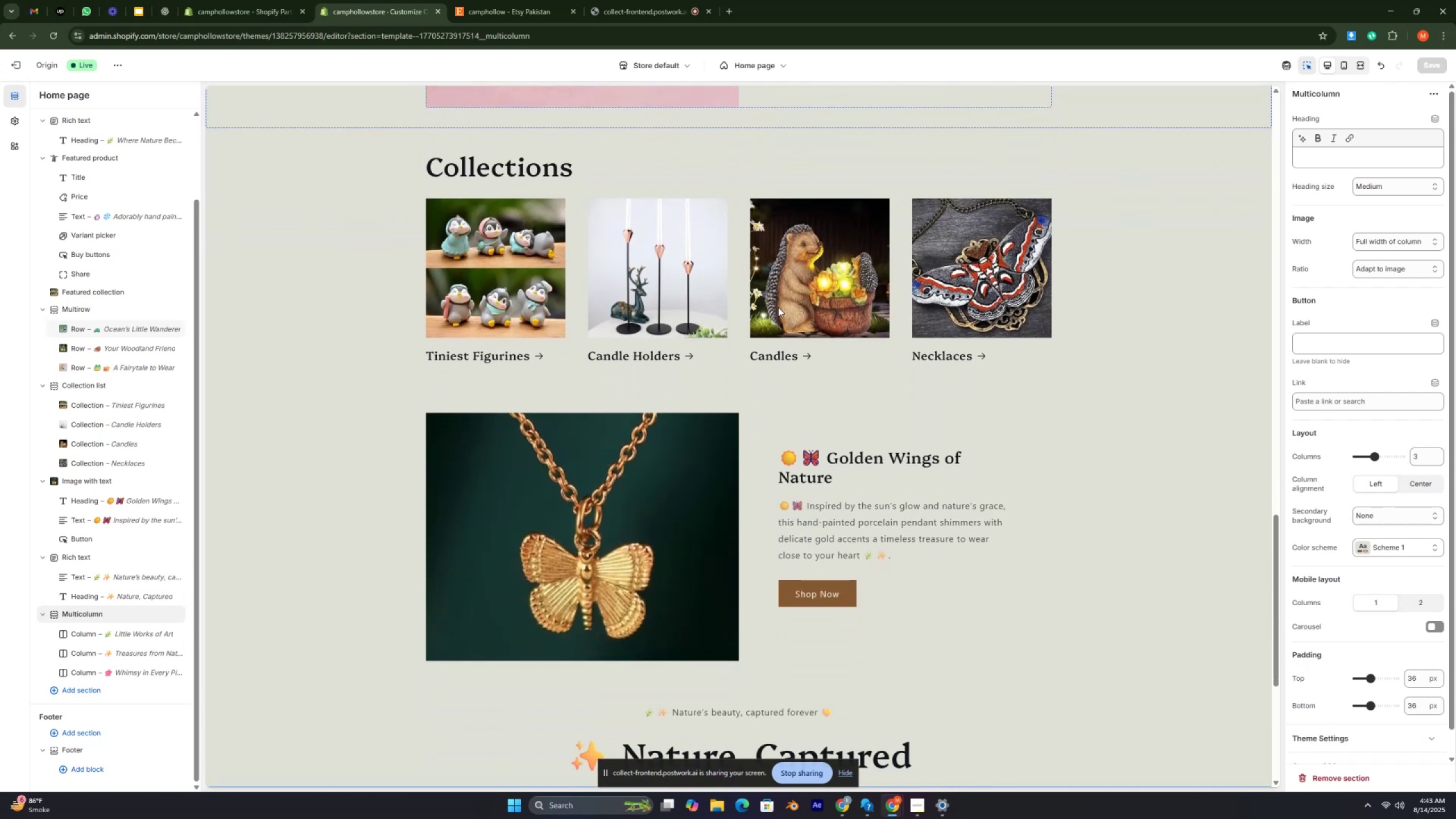 
key(Control+ControlRight)
 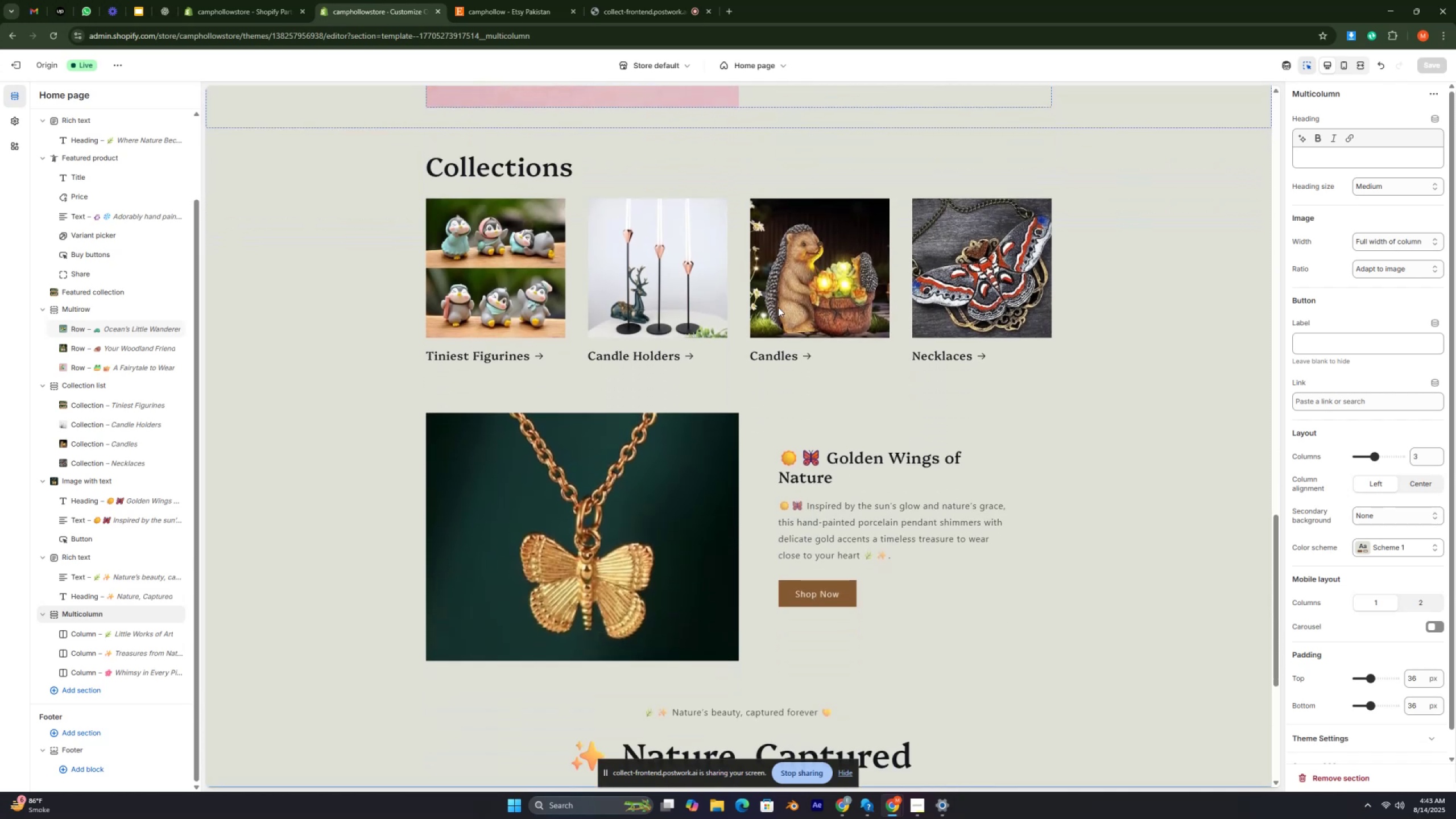 
key(Control+ControlRight)
 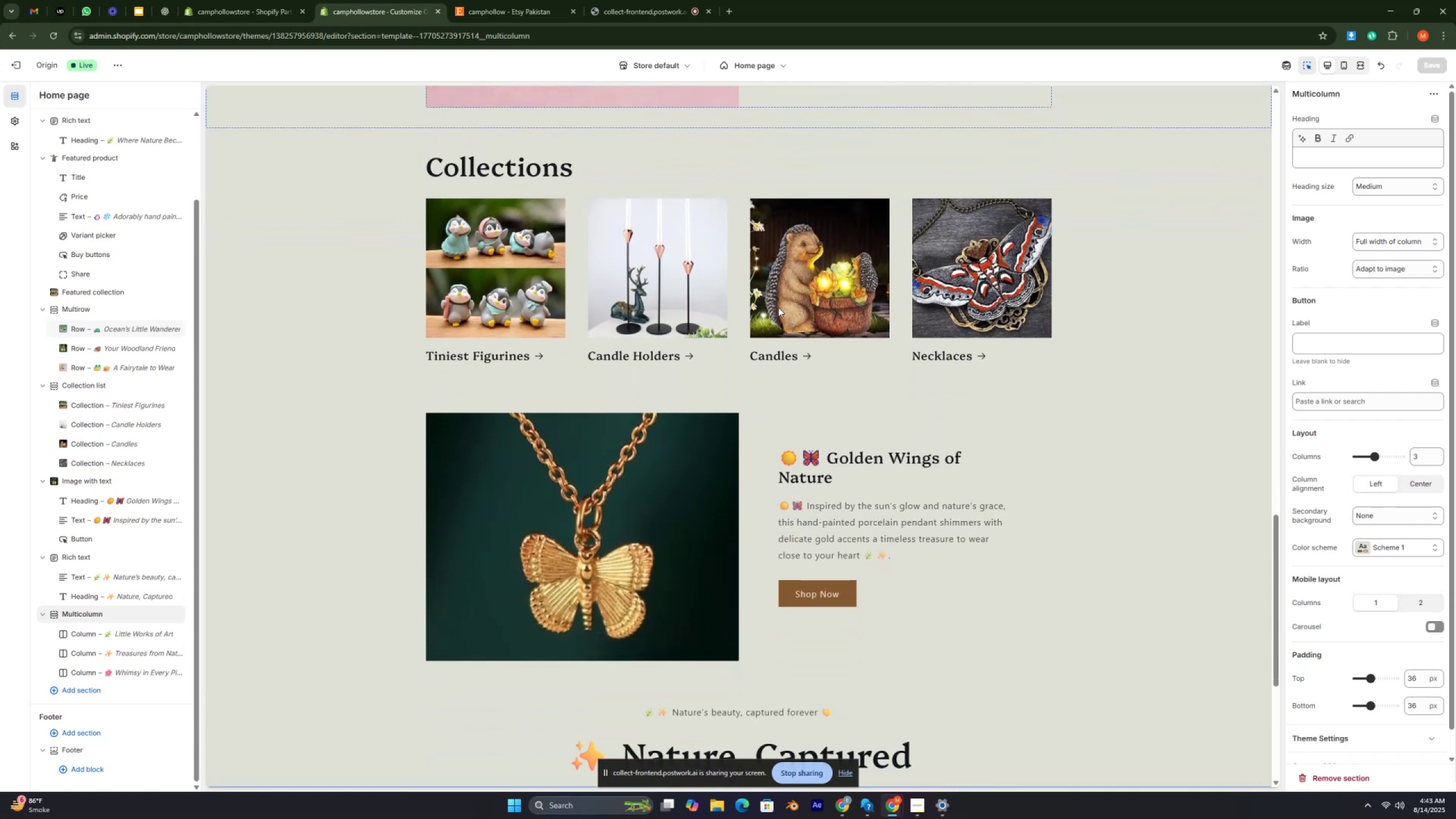 
key(Control+ControlRight)
 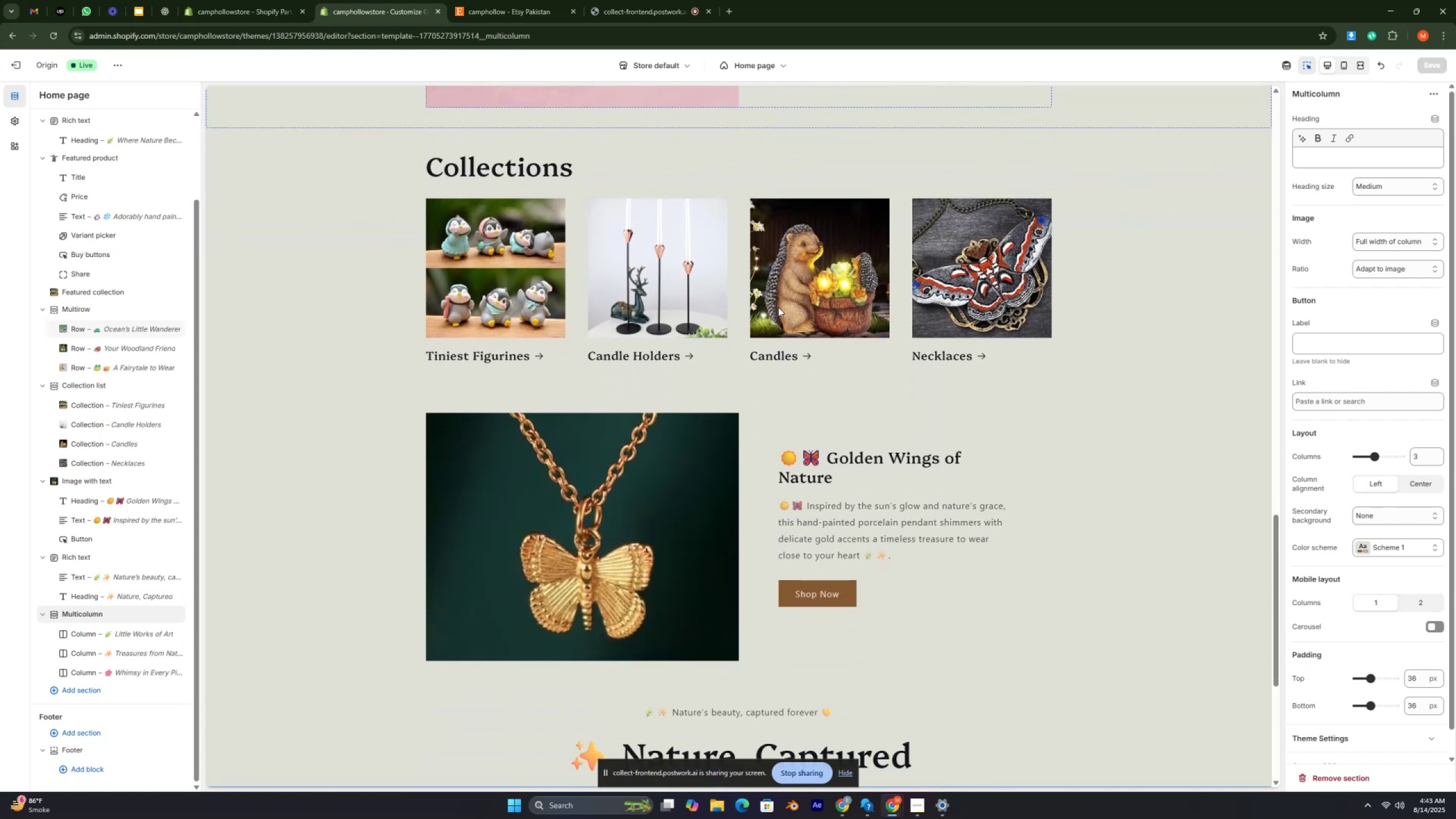 
key(Control+ControlRight)
 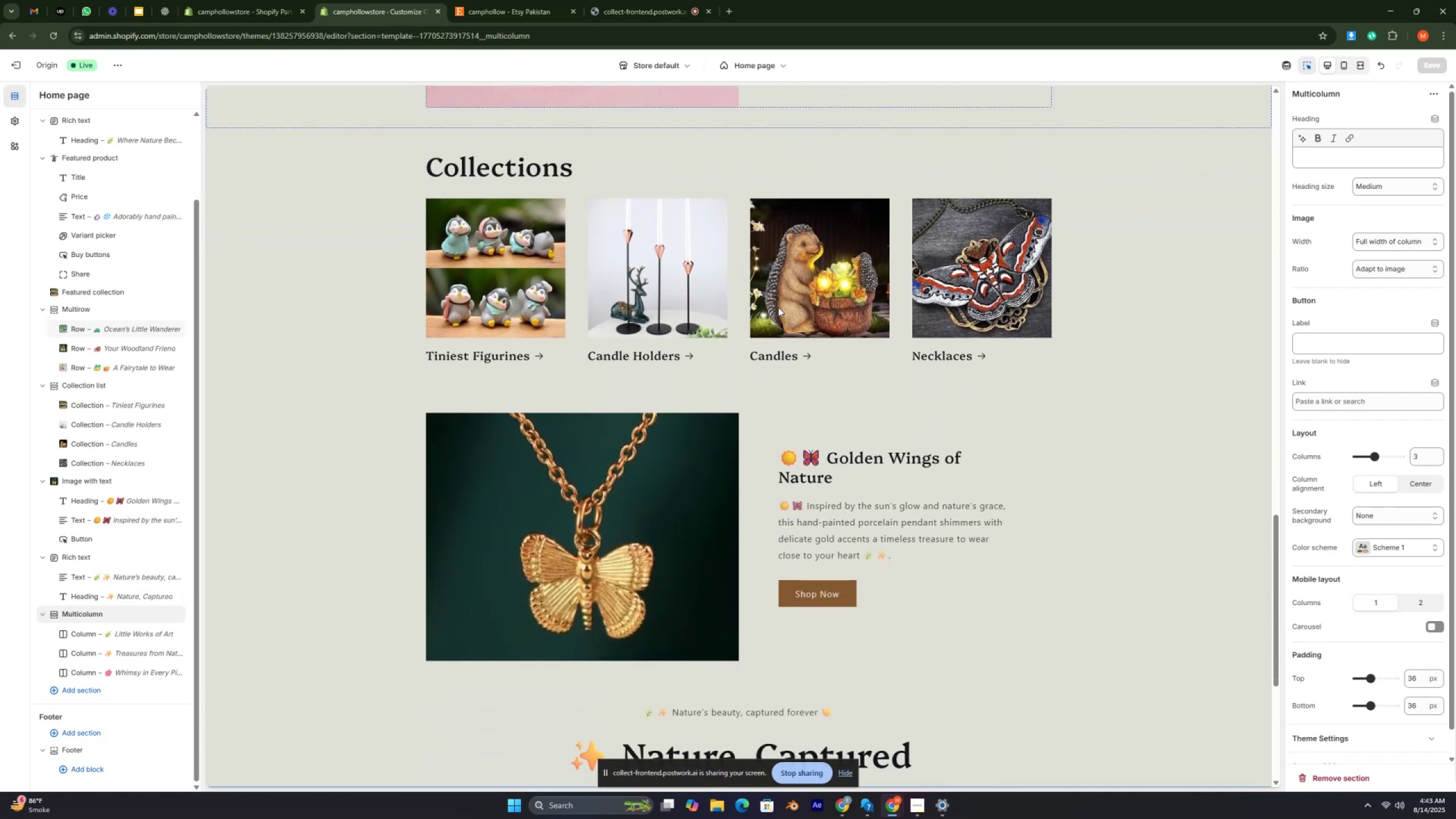 
key(Control+ControlRight)
 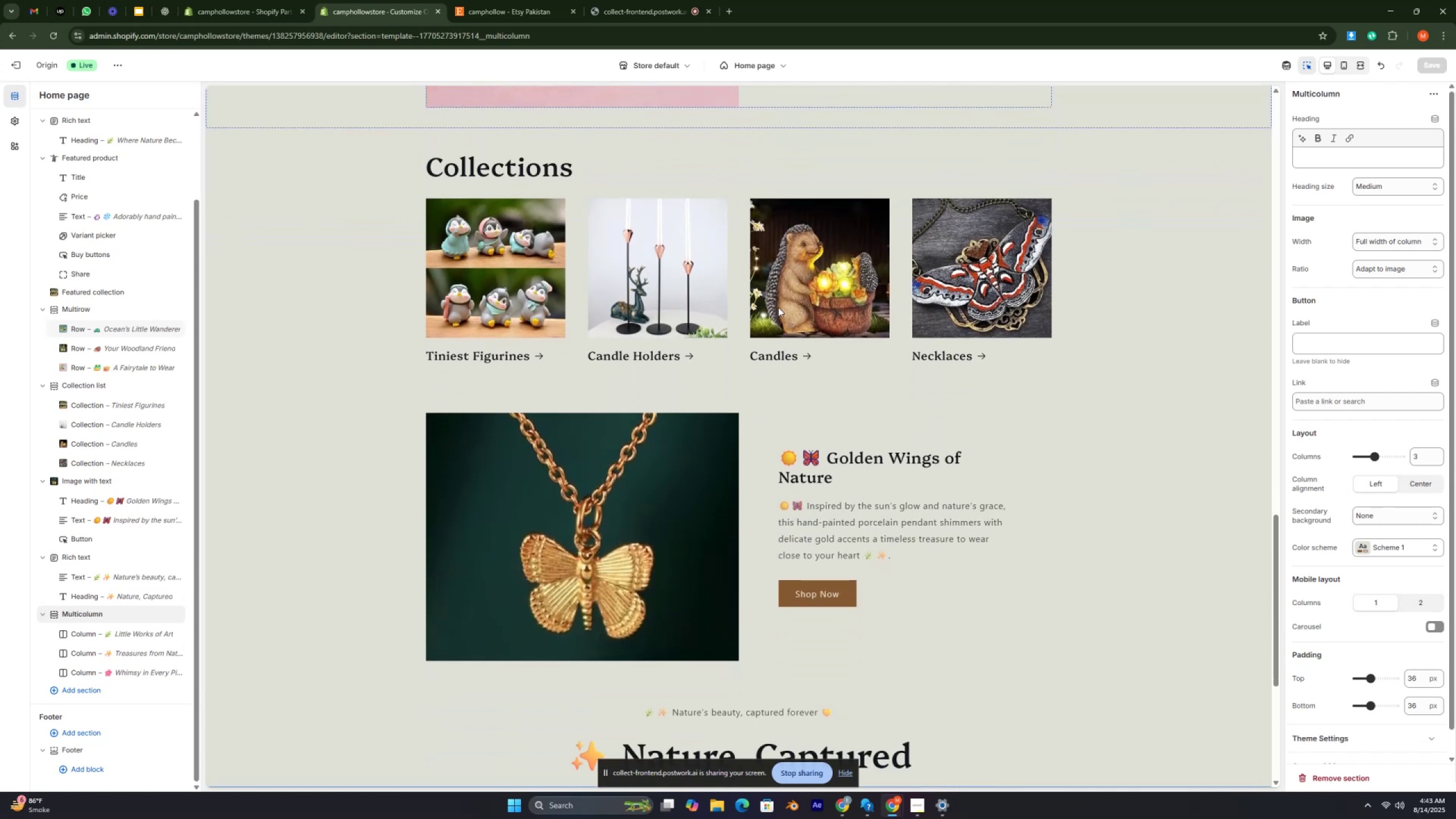 
scroll: coordinate [778, 307], scroll_direction: down, amount: 4.0
 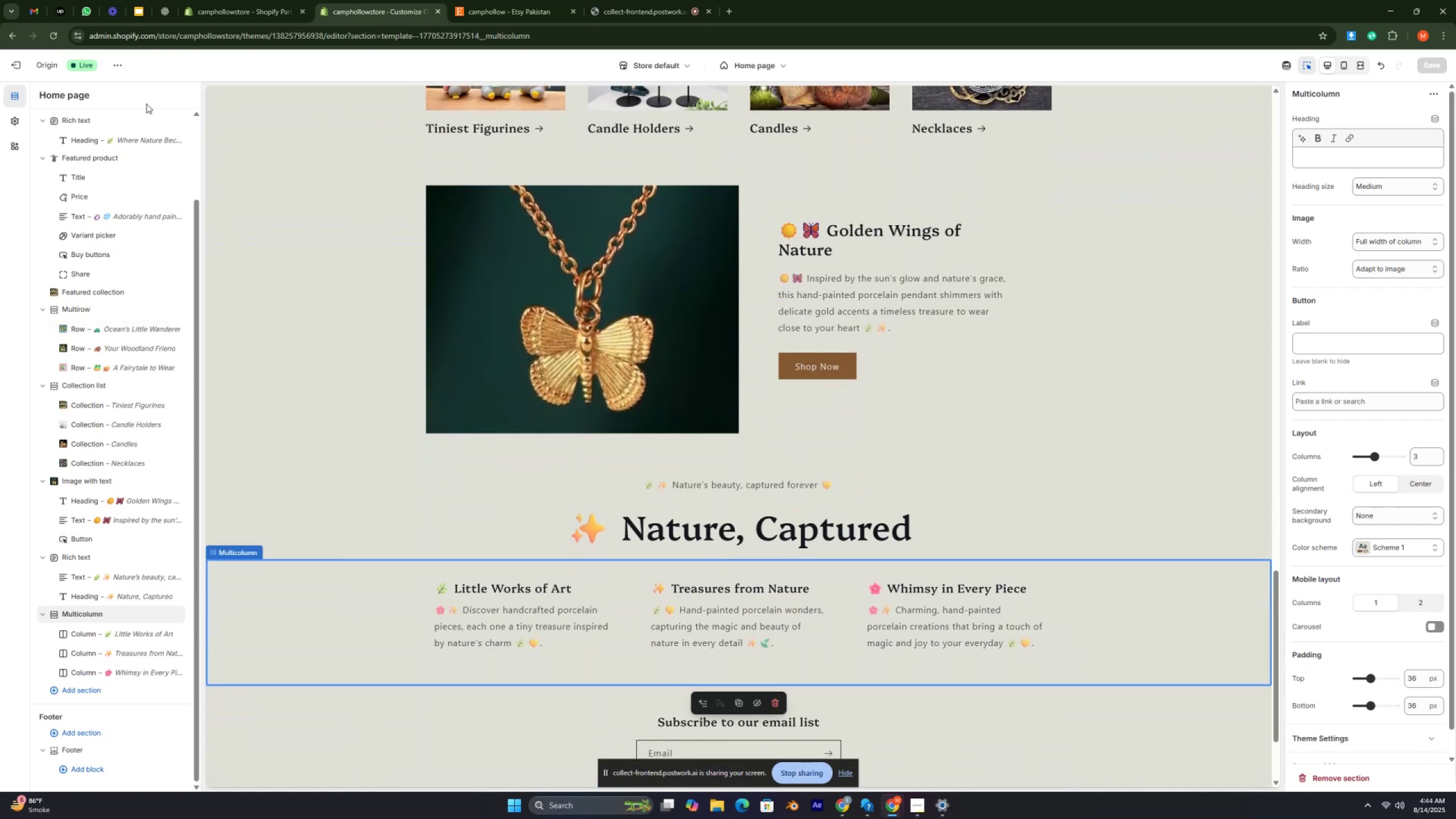 
left_click([117, 61])
 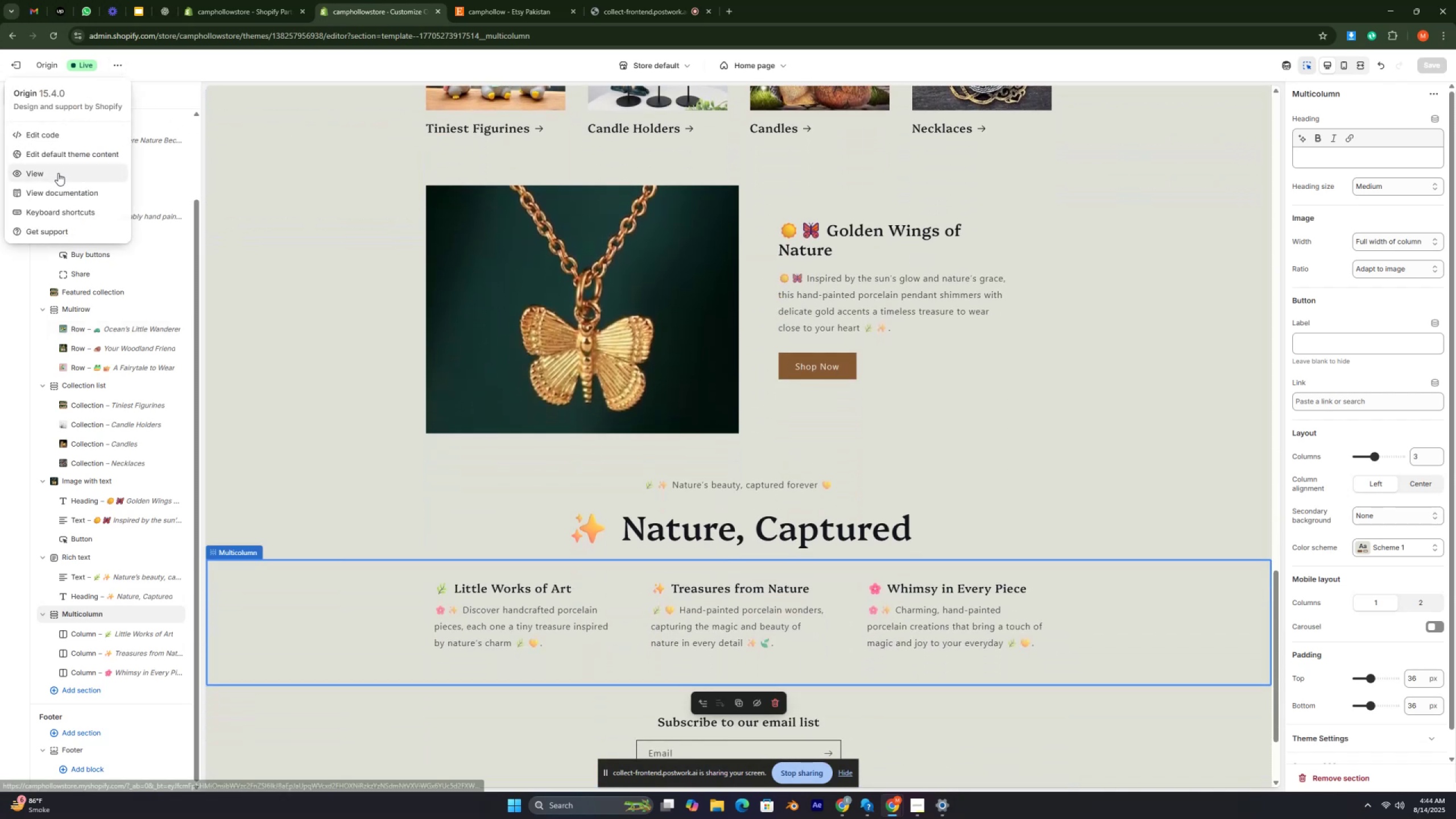 
left_click([58, 173])
 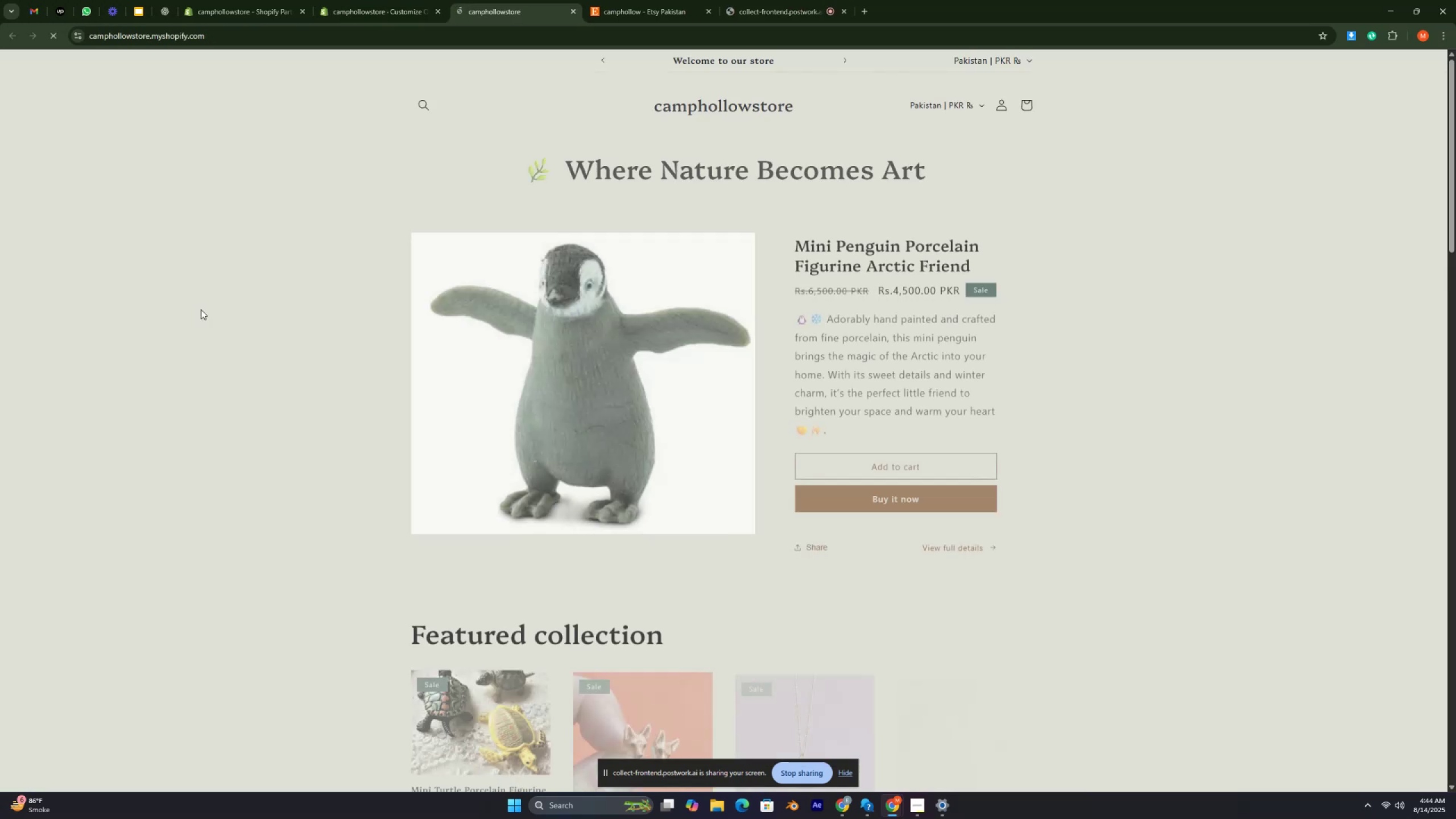 
scroll: coordinate [804, 374], scroll_direction: down, amount: 3.0
 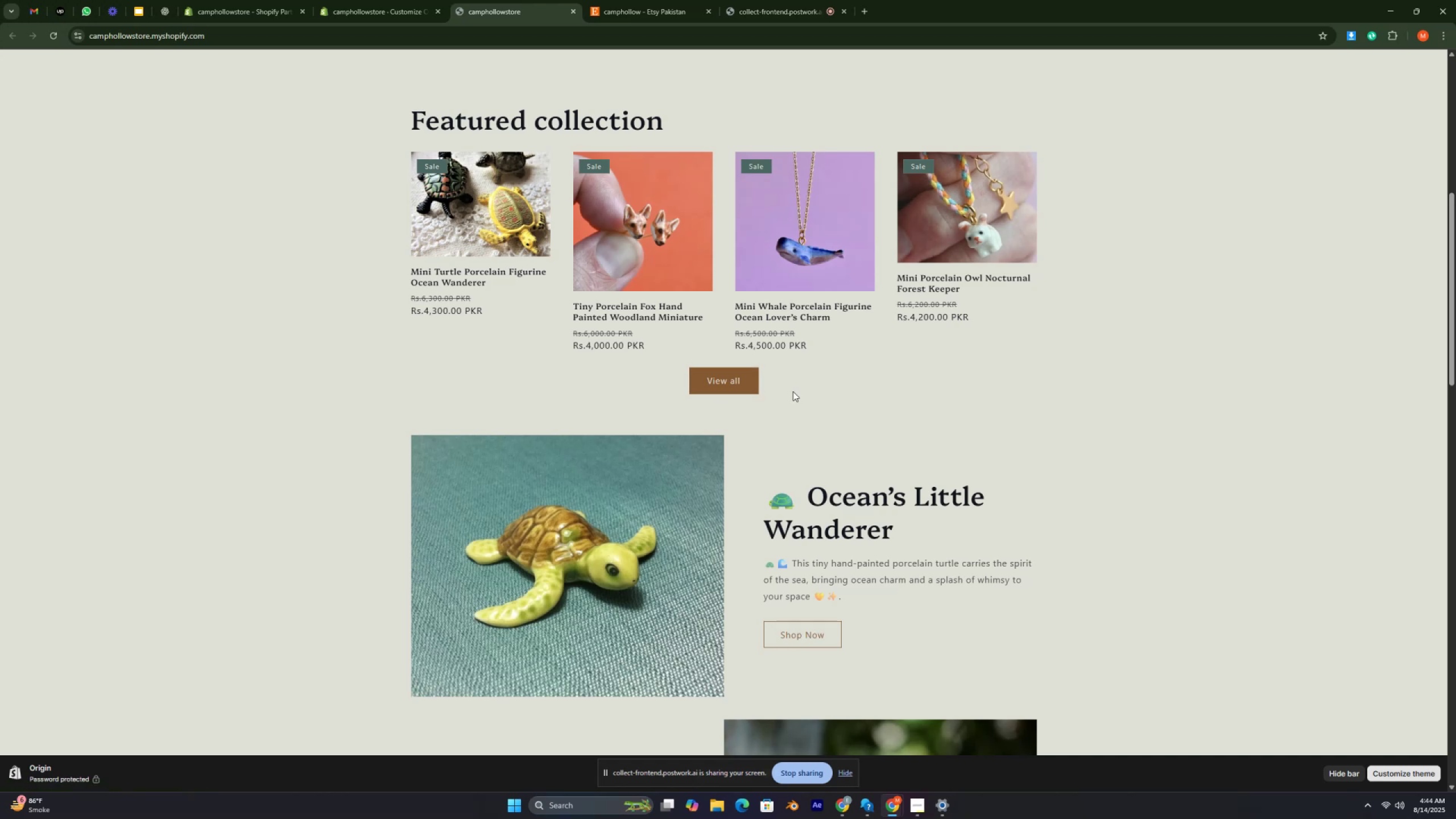 
wait(5.09)
 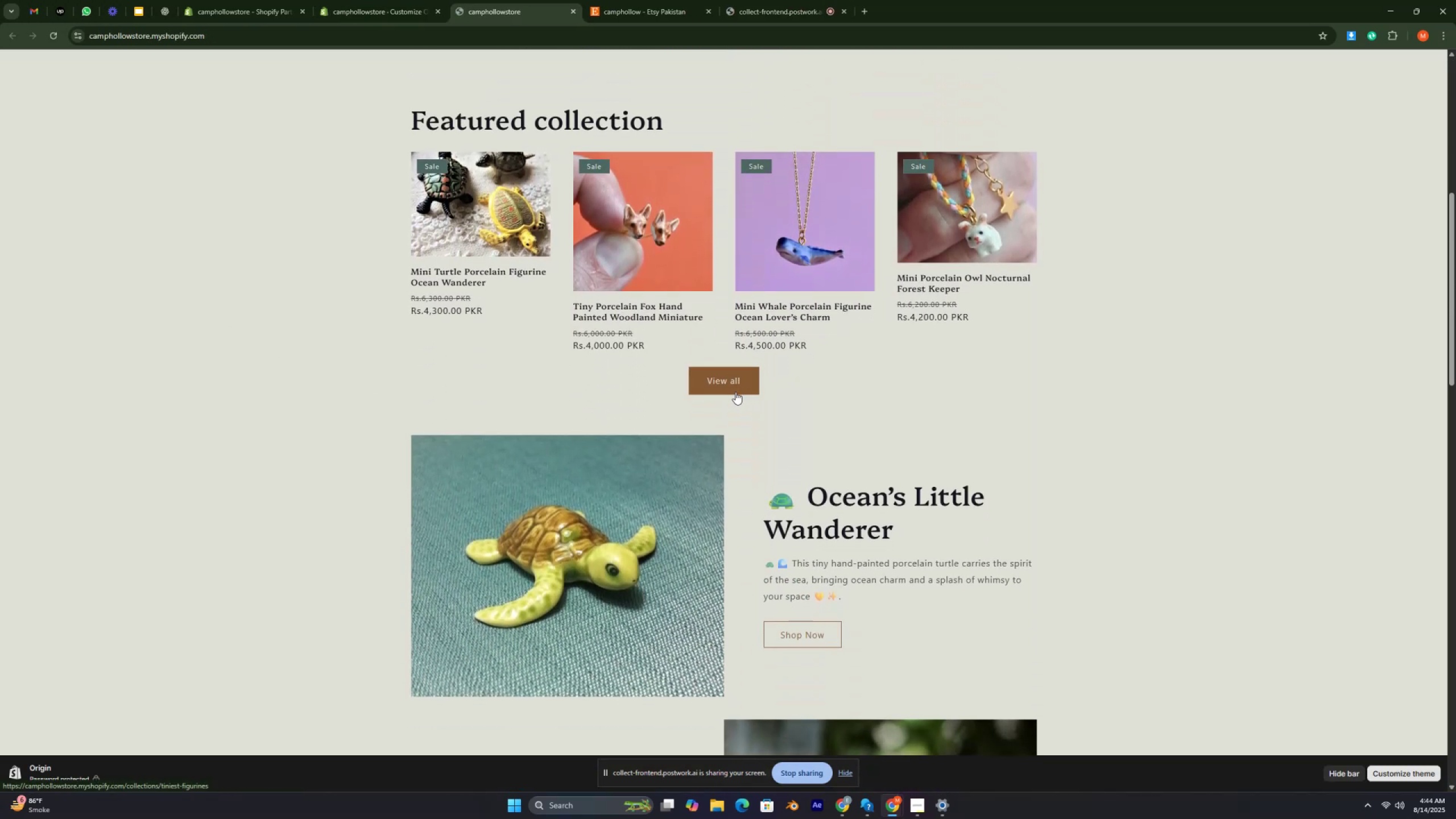 
scroll: coordinate [793, 391], scroll_direction: down, amount: 2.0
 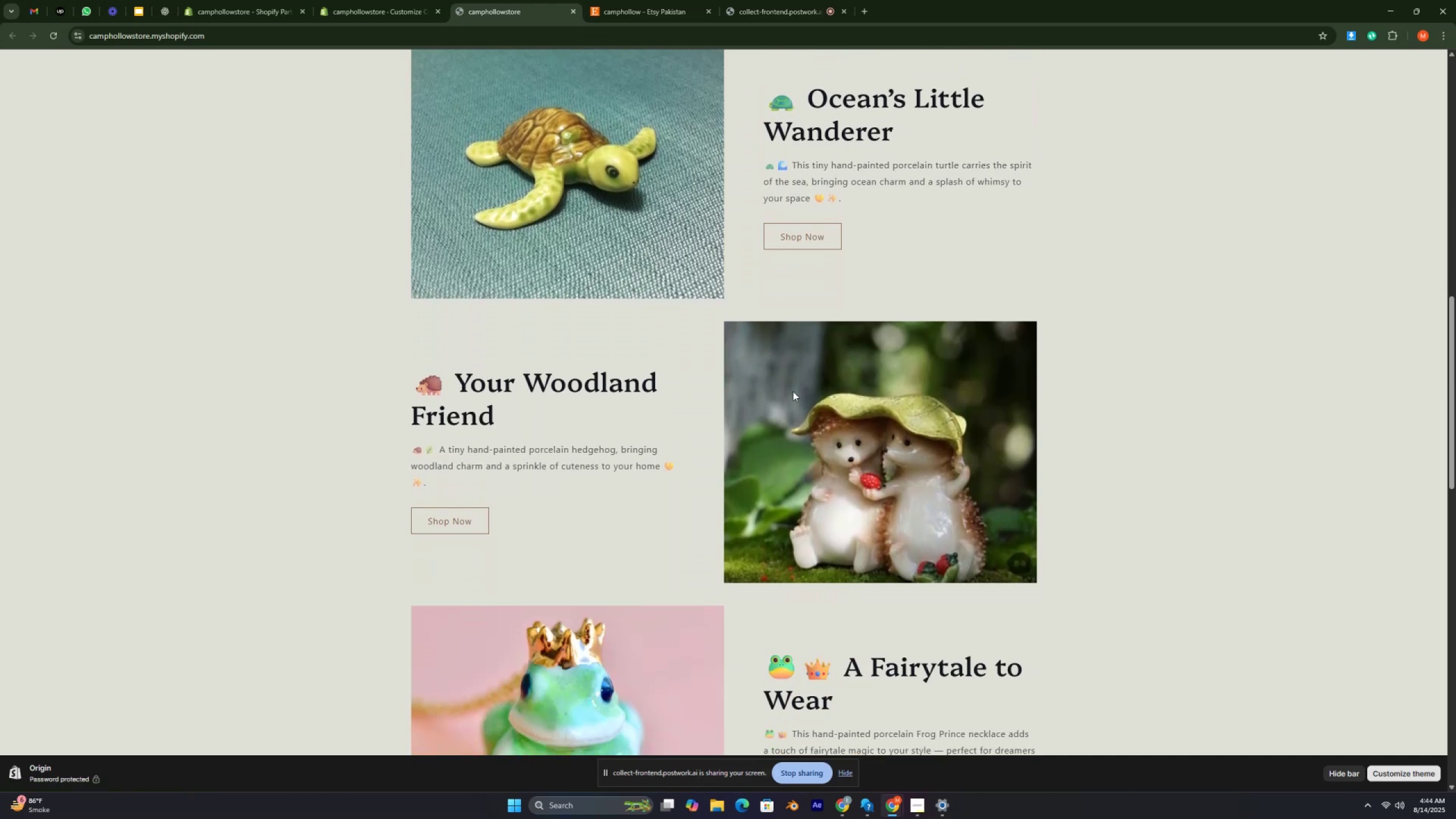 
key(Control+ControlRight)
 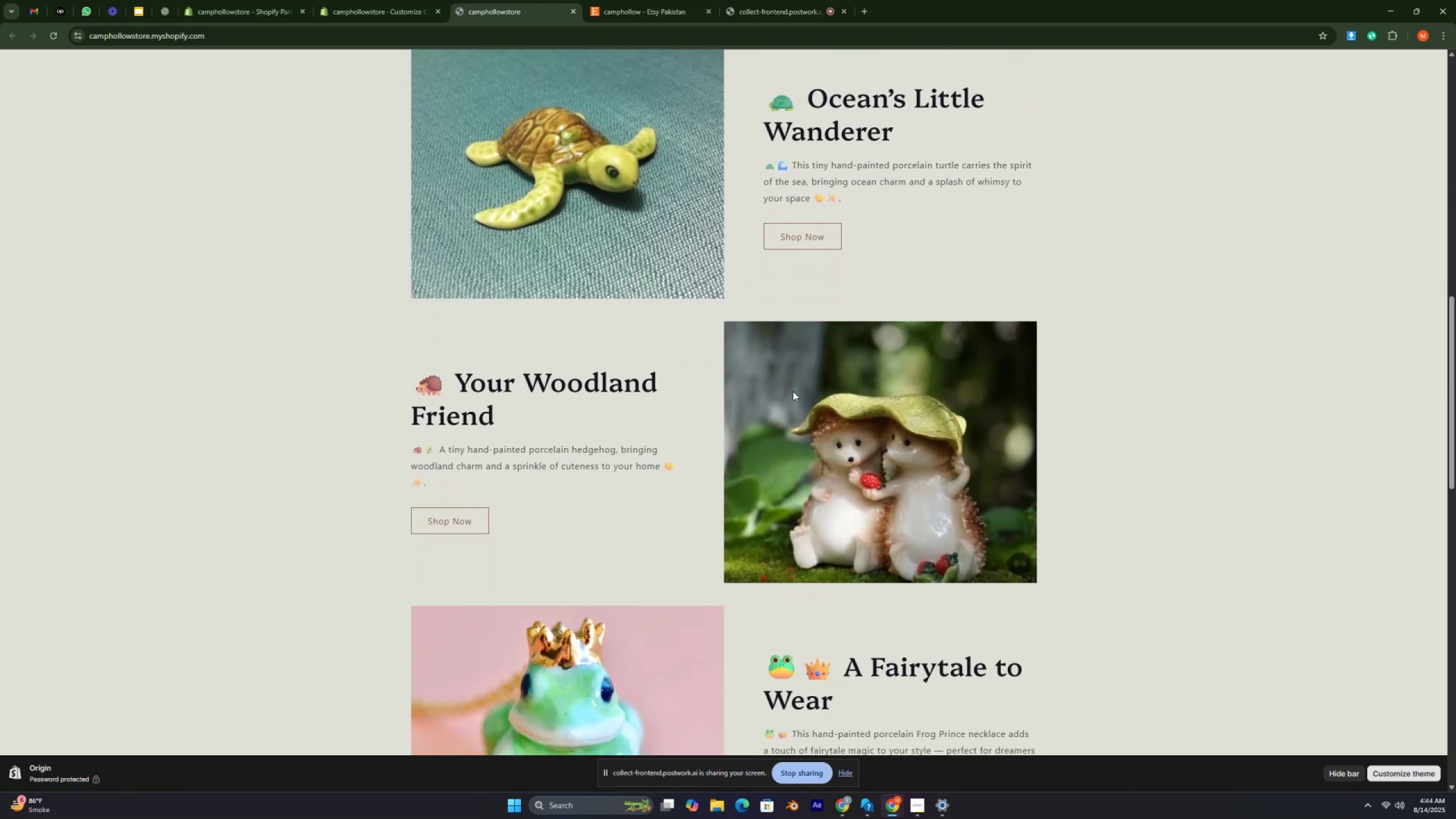 
key(Control+ControlRight)
 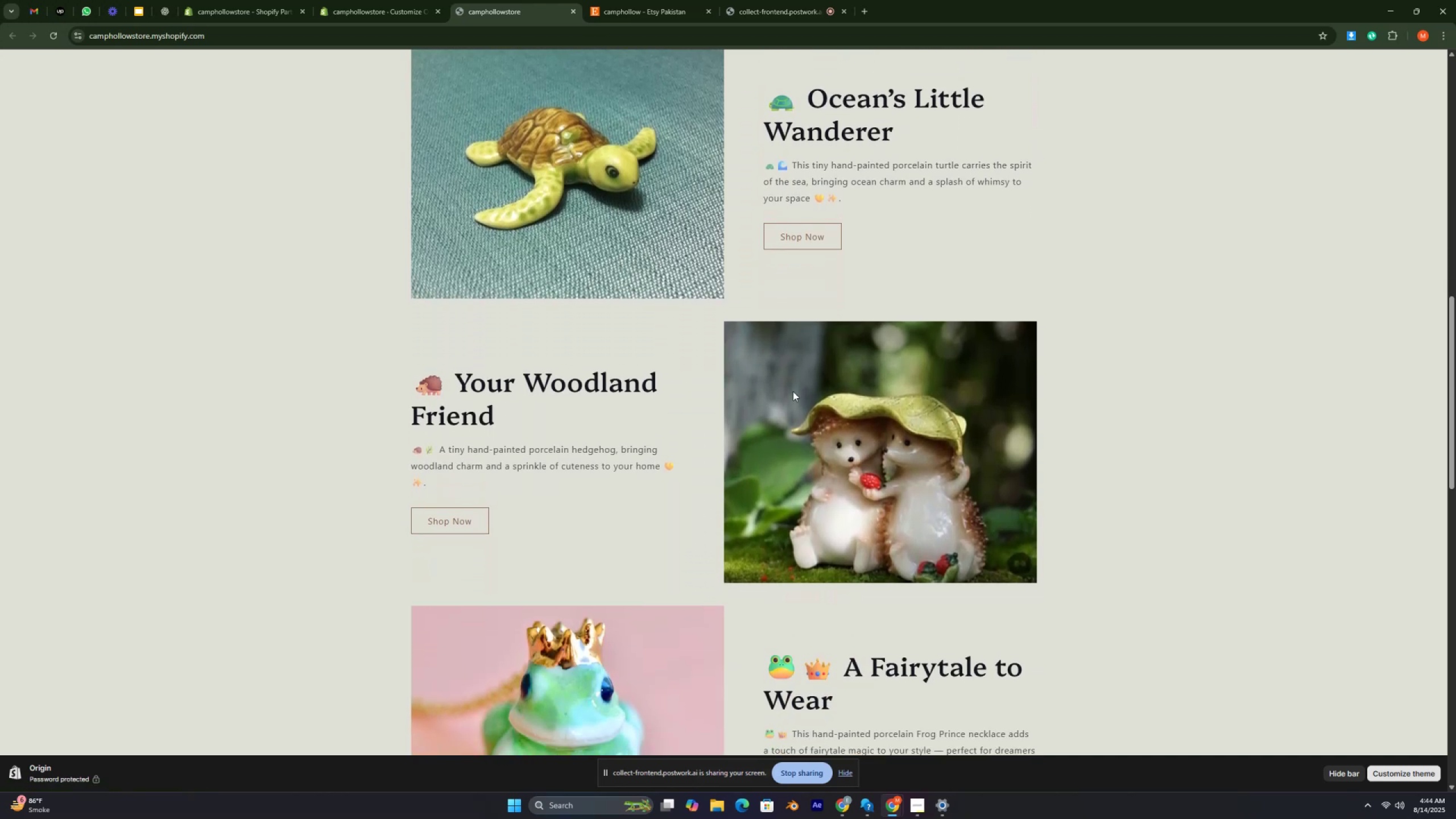 
key(Control+ControlRight)
 